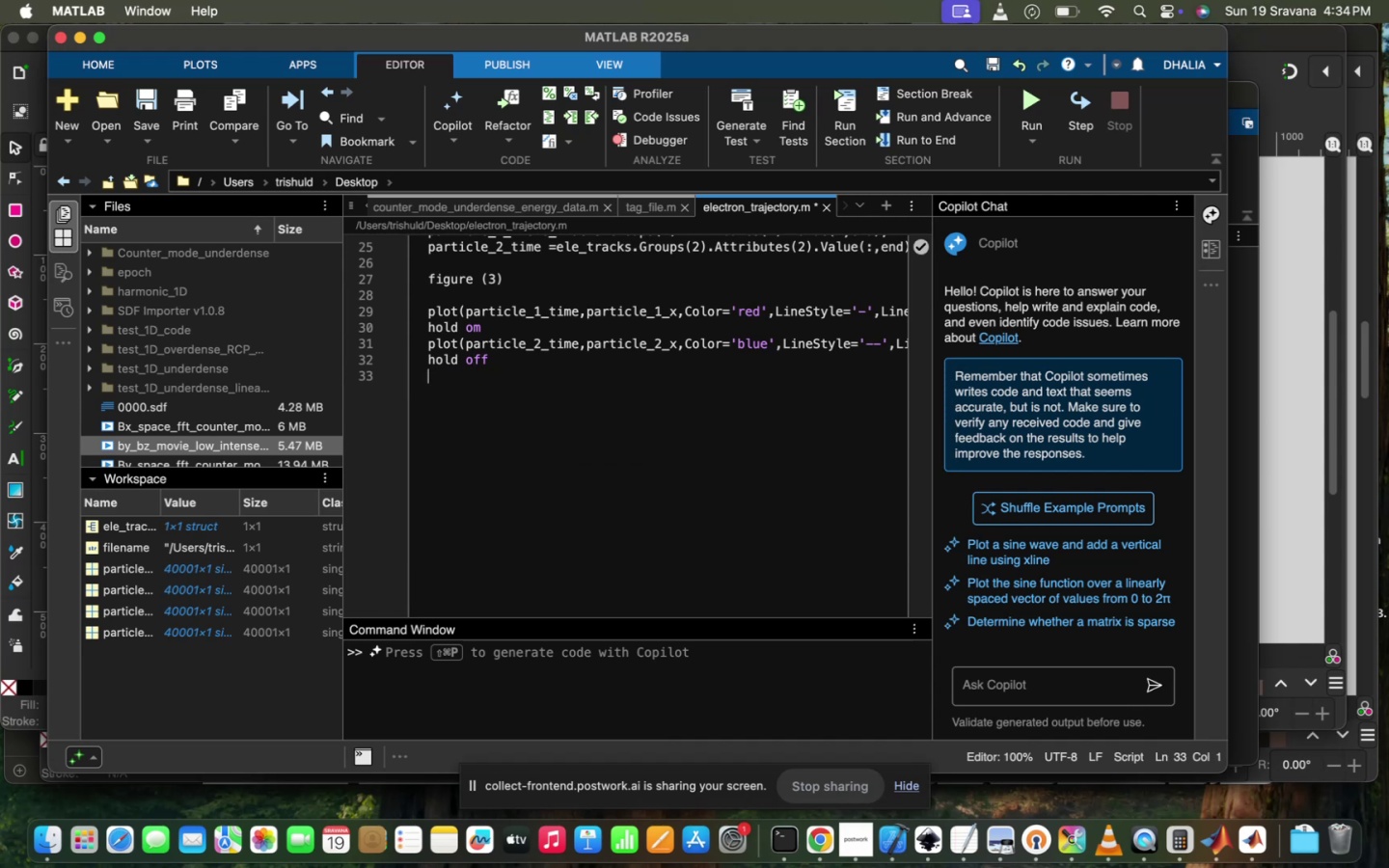 
type(le)
key(Tab)
key(Backspace)
key(Backspace)
type(gend('partil)
key(Backspace)
type(cle-1)
 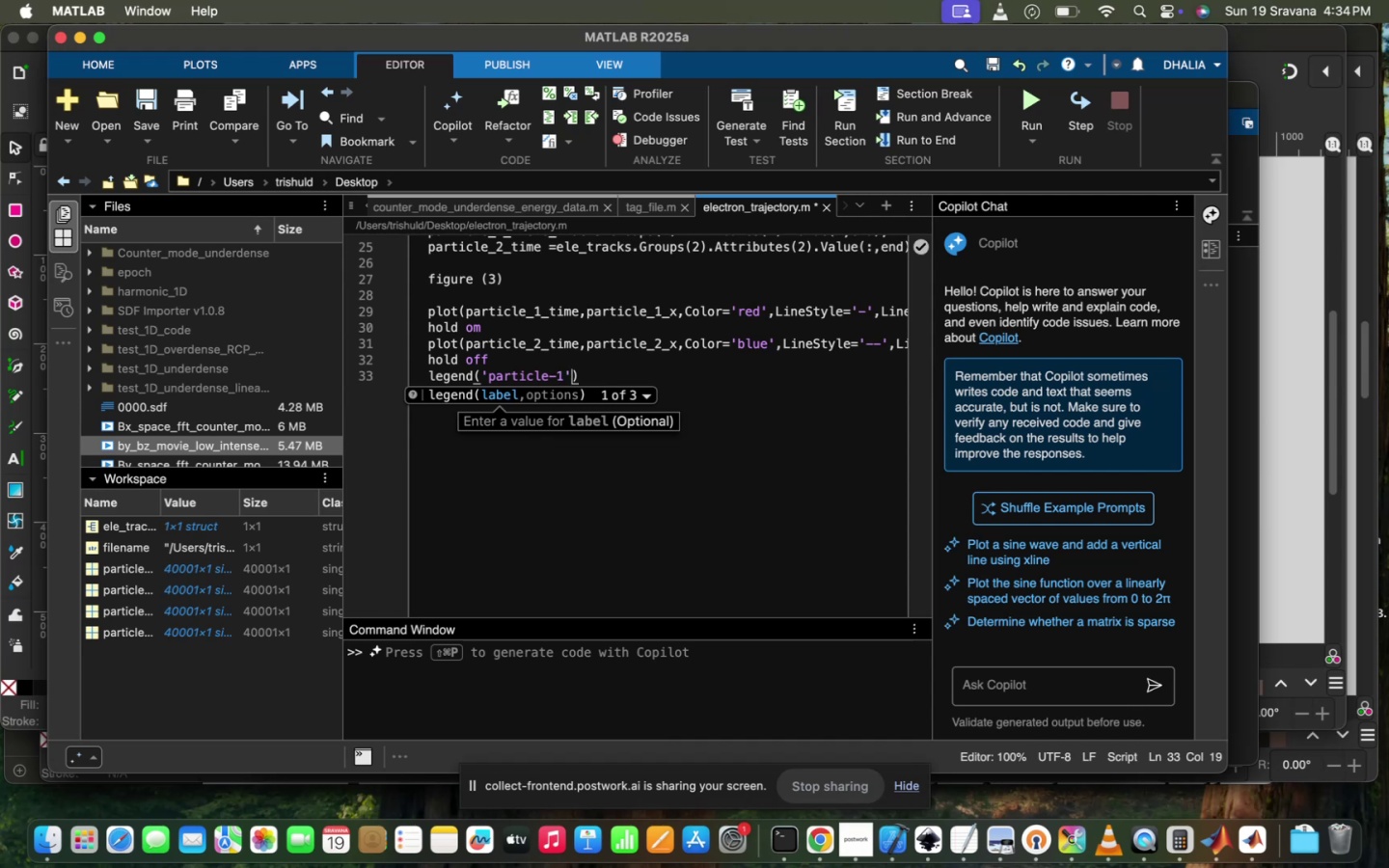 
 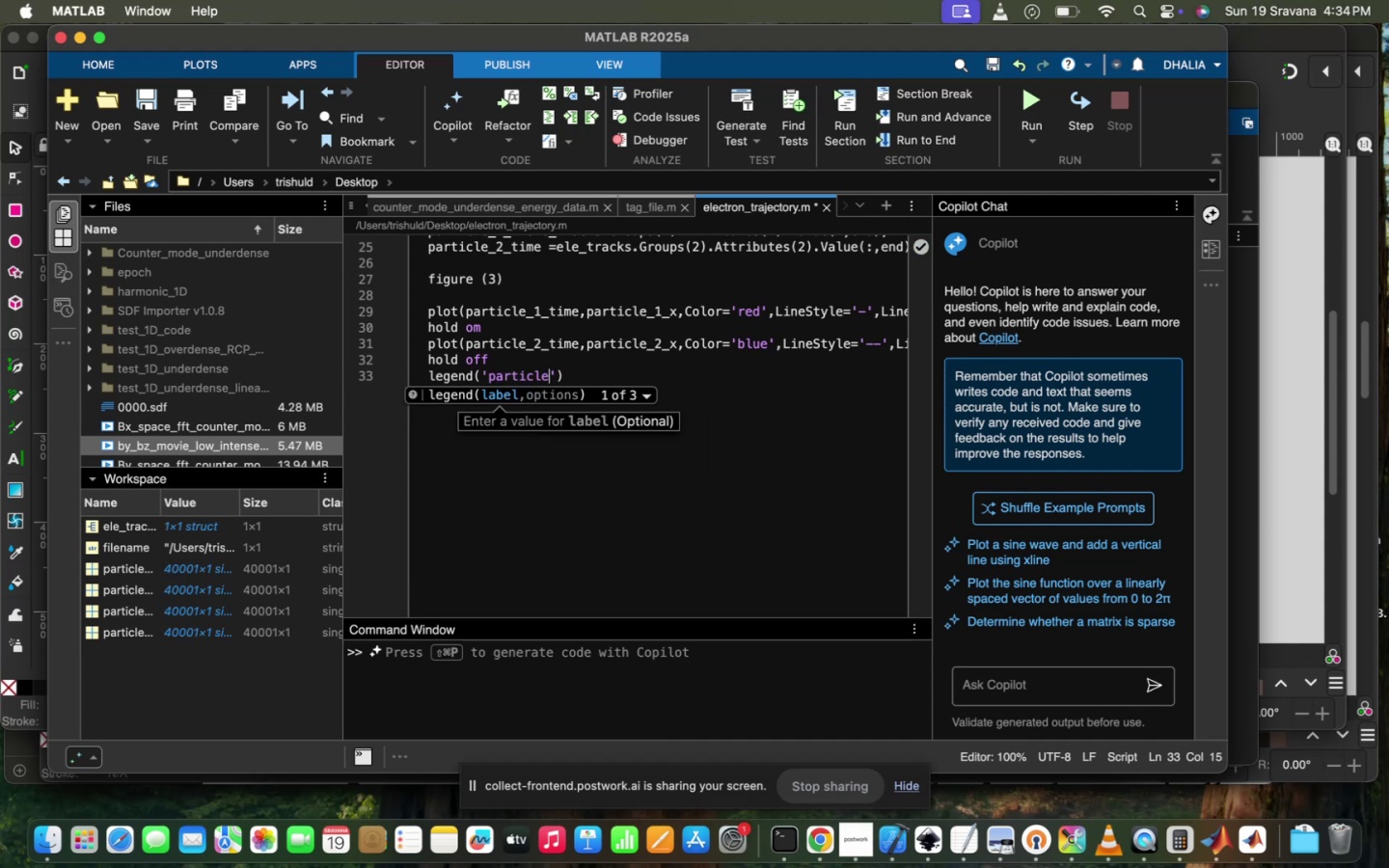 
key(ArrowRight)
 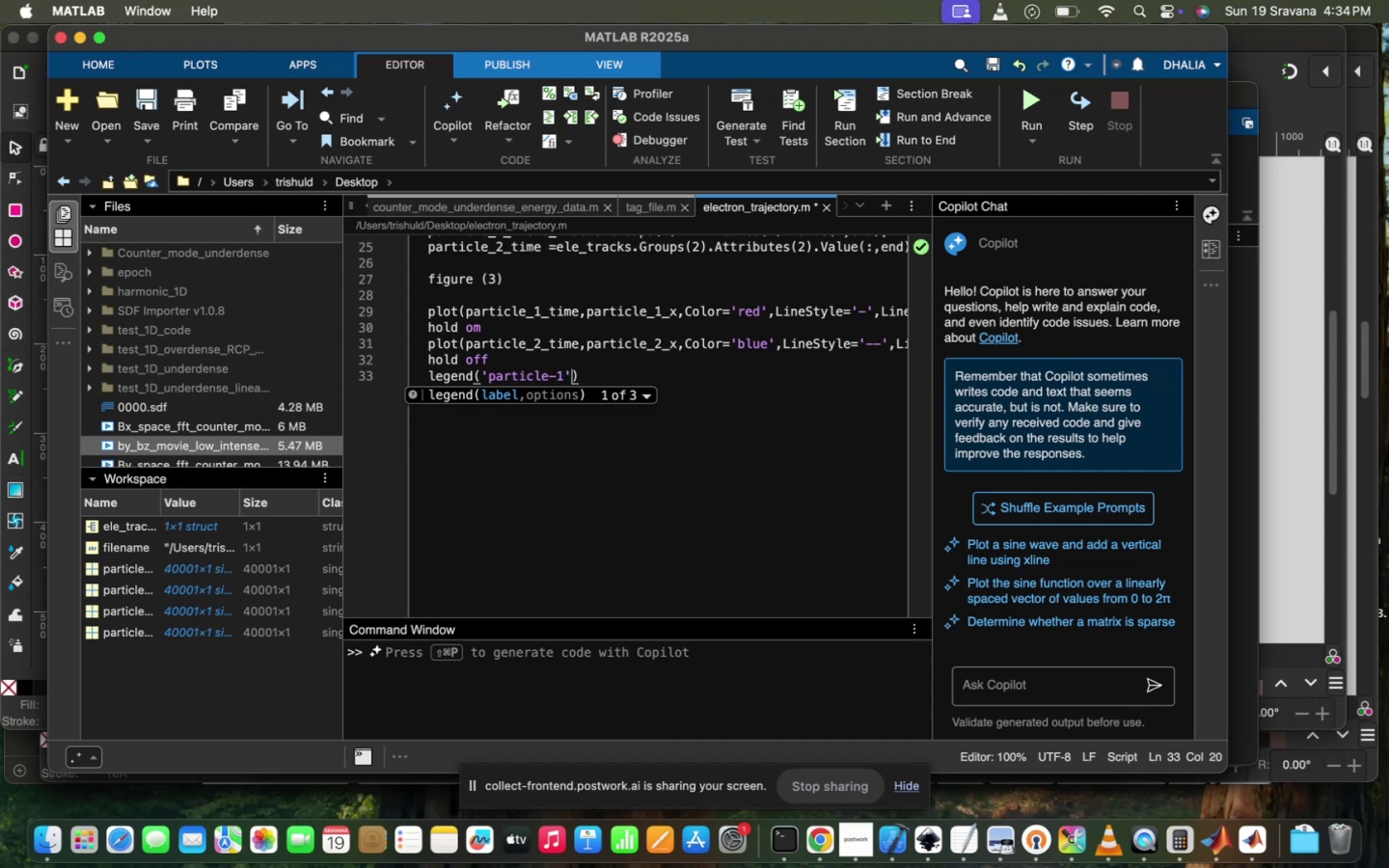 
type(,'particke-2)
 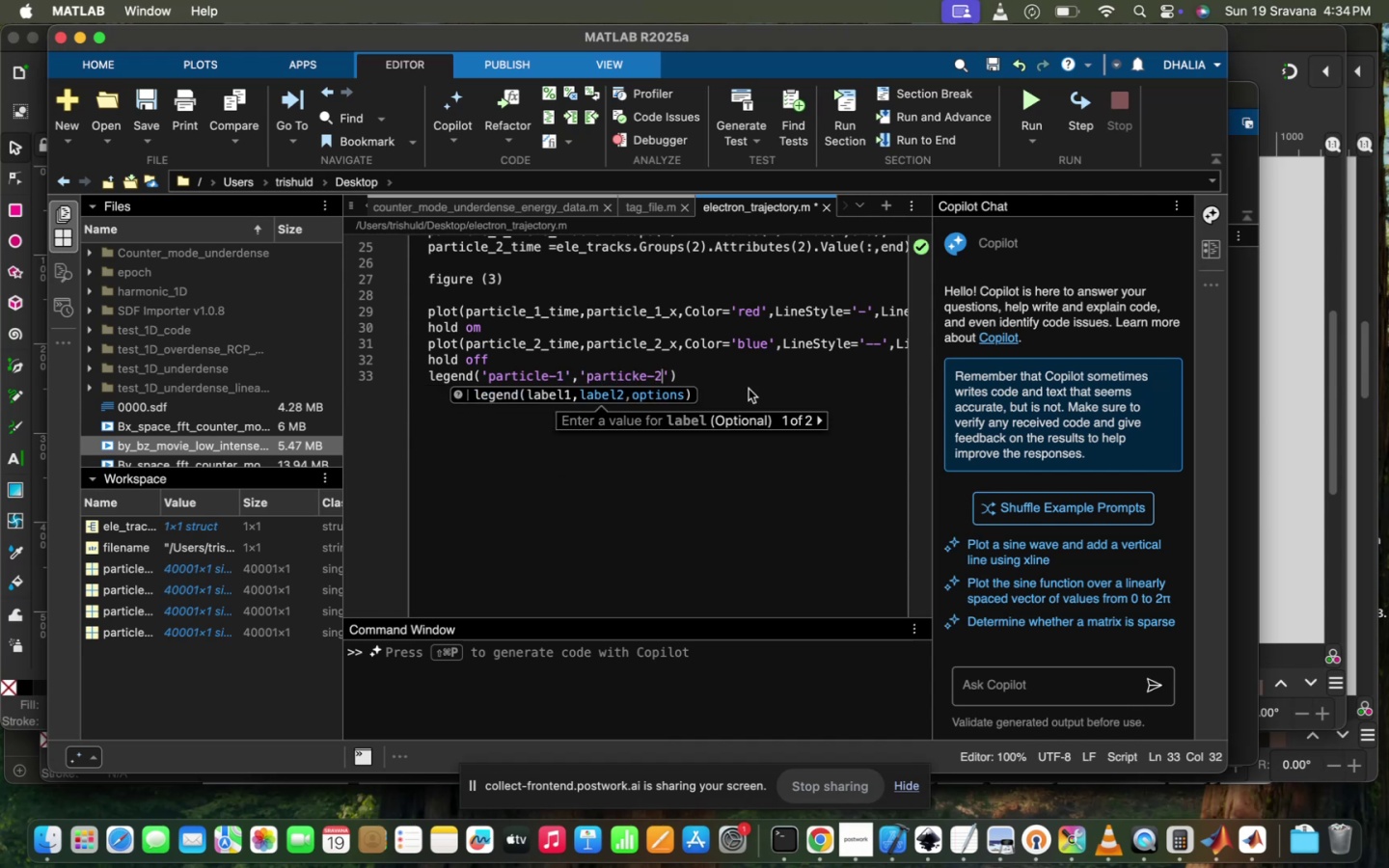 
left_click([749, 389])
 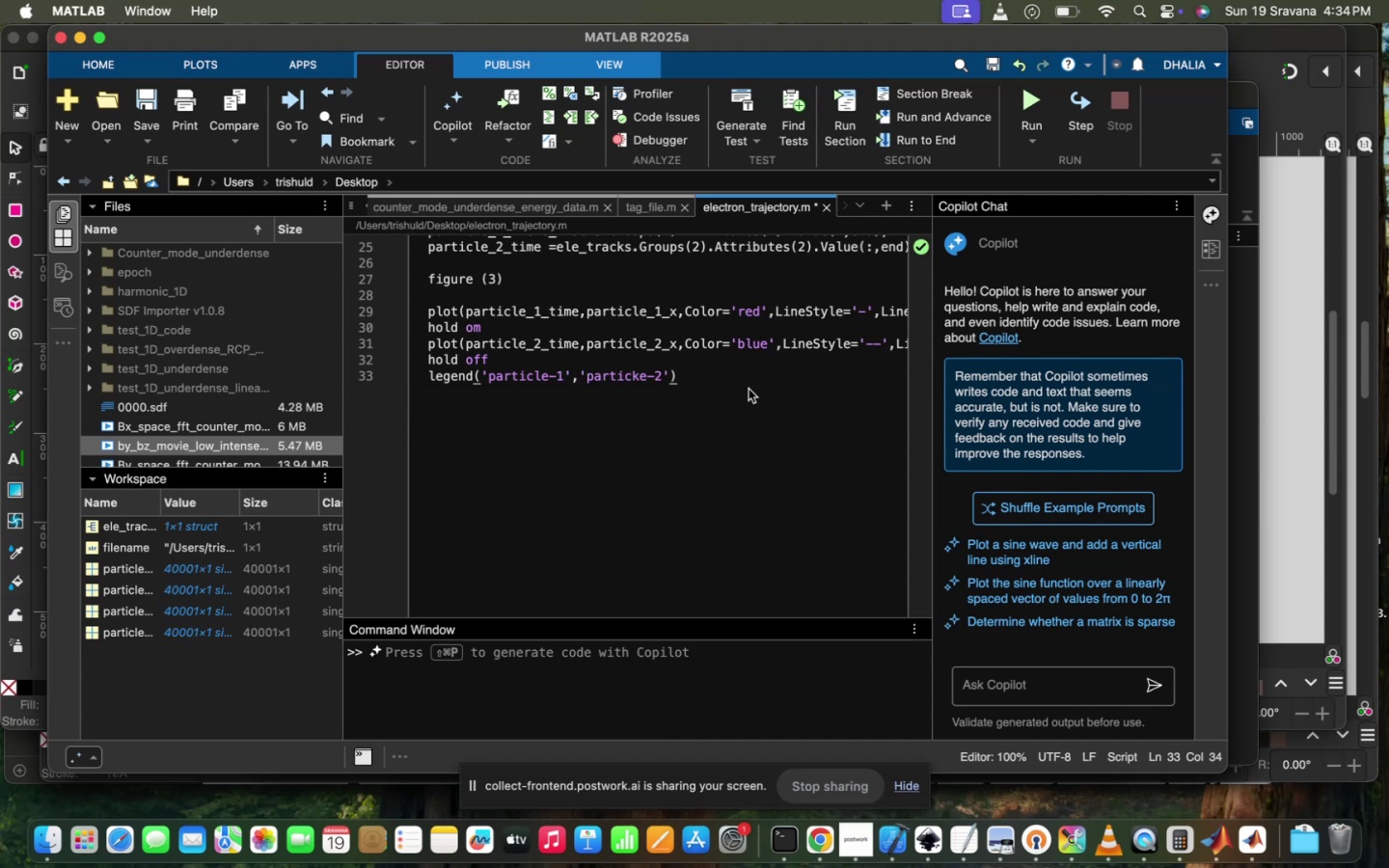 
scroll: coordinate [749, 389], scroll_direction: down, amount: 3.0
 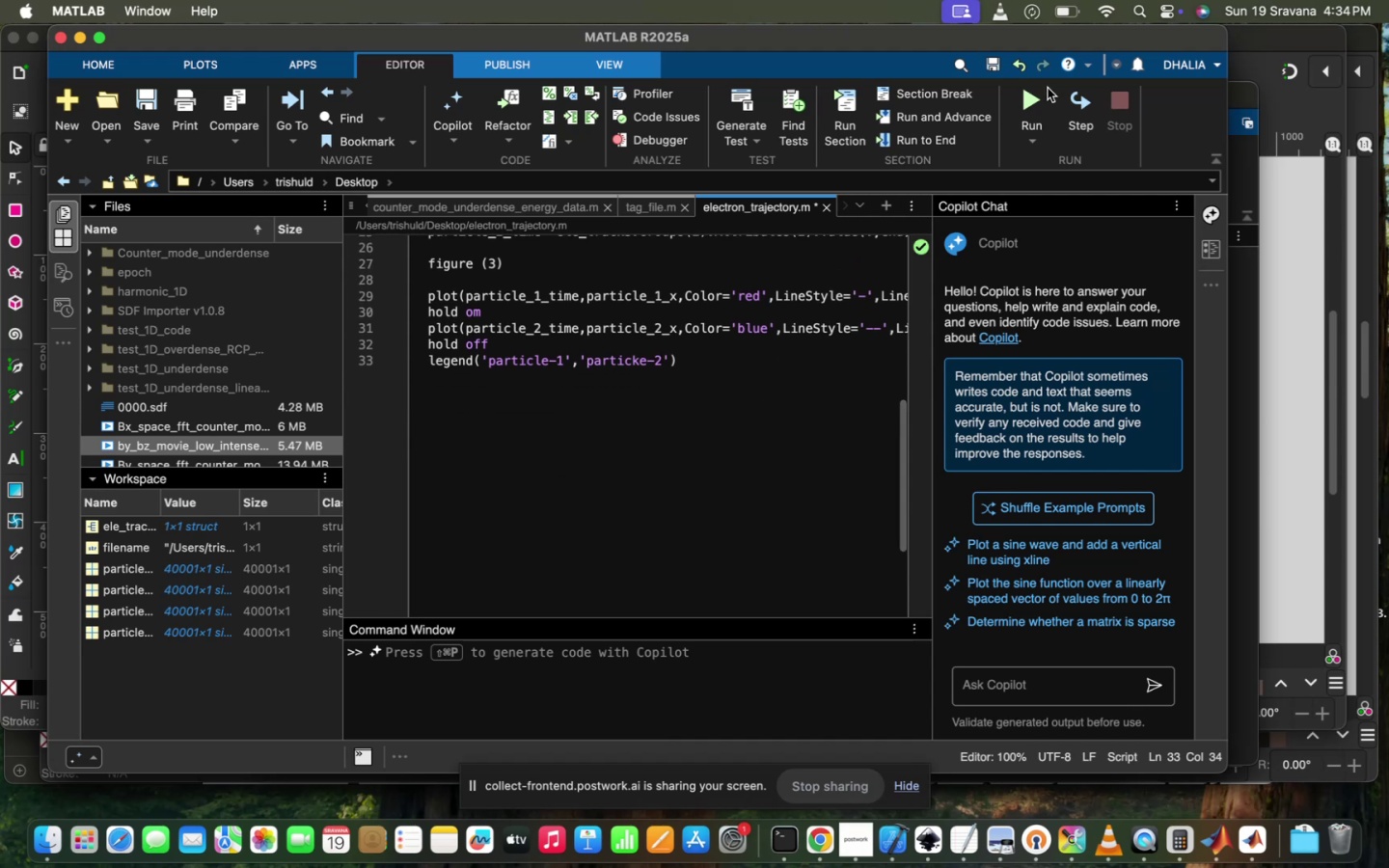 
left_click([1039, 96])
 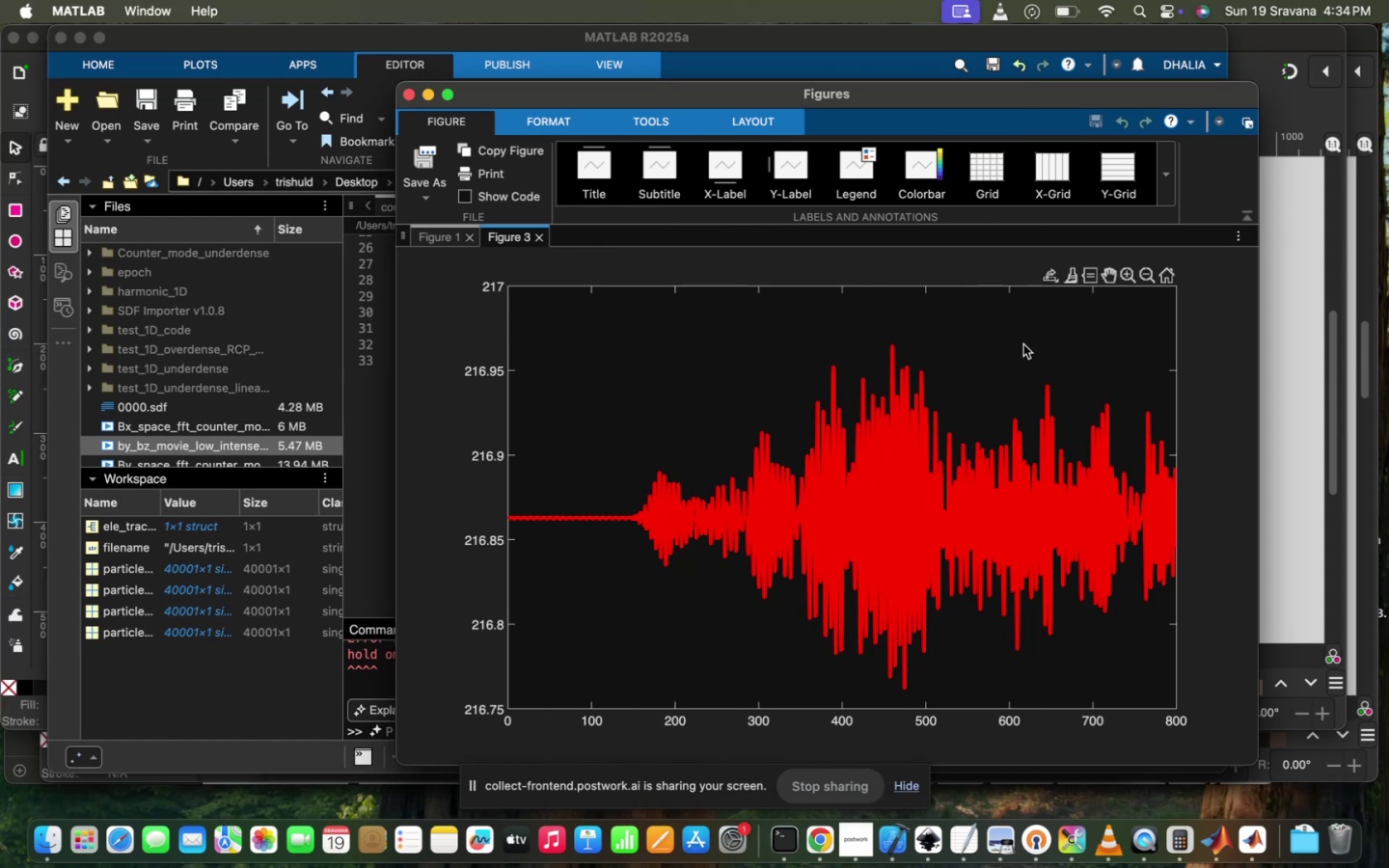 
left_click([1131, 276])
 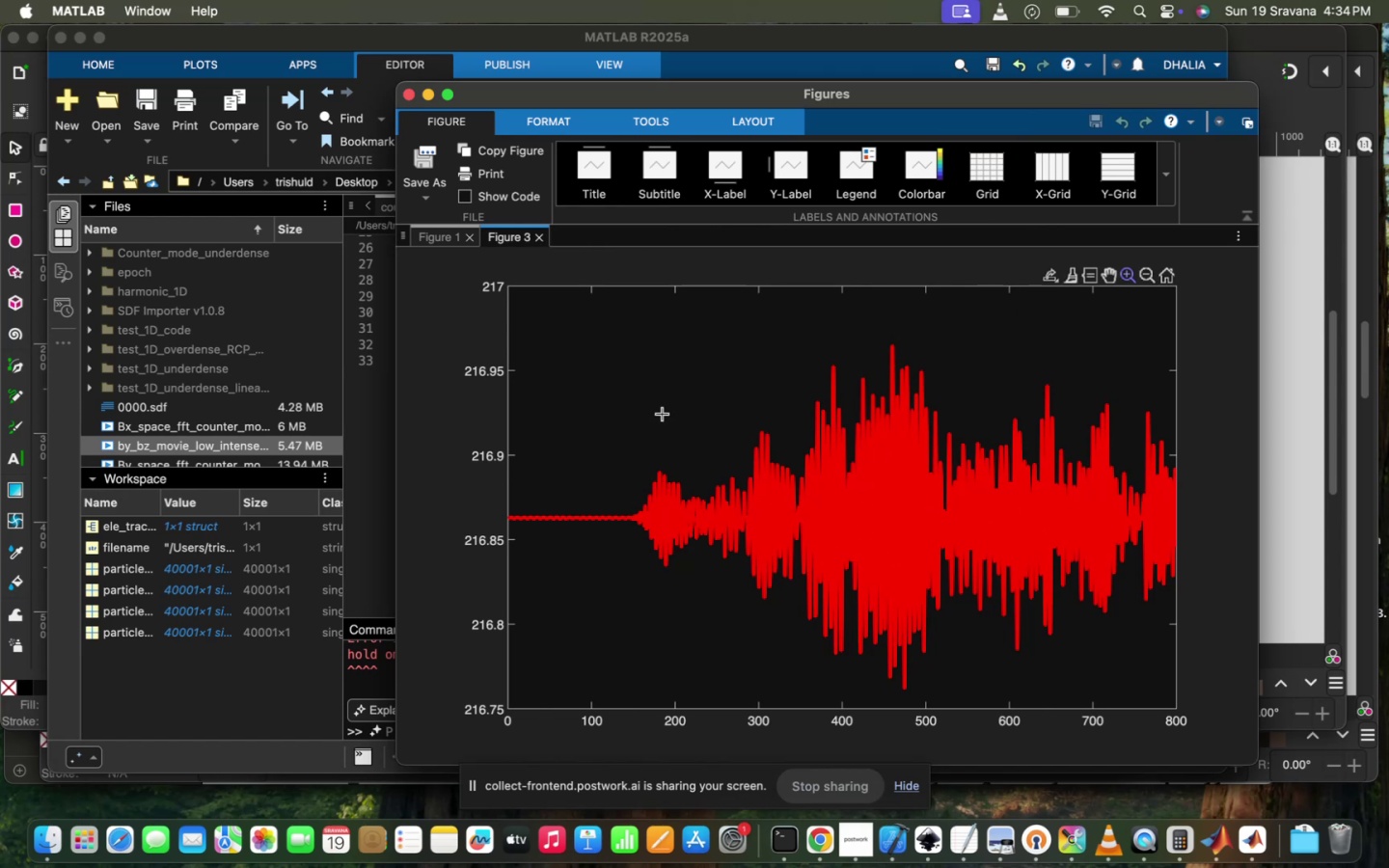 
left_click_drag(start_coordinate=[650, 418], to_coordinate=[718, 586])
 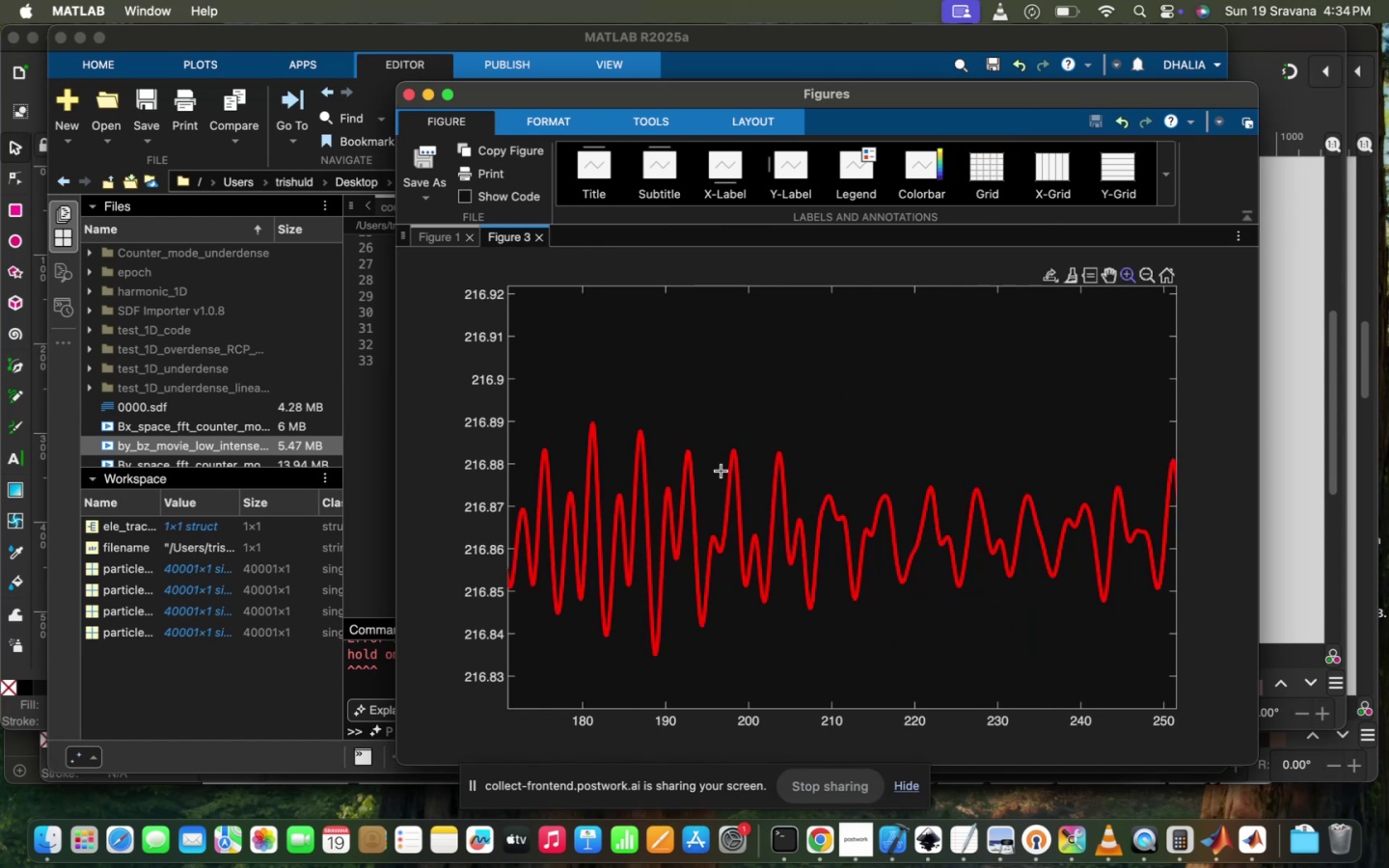 
left_click_drag(start_coordinate=[721, 399], to_coordinate=[845, 640])
 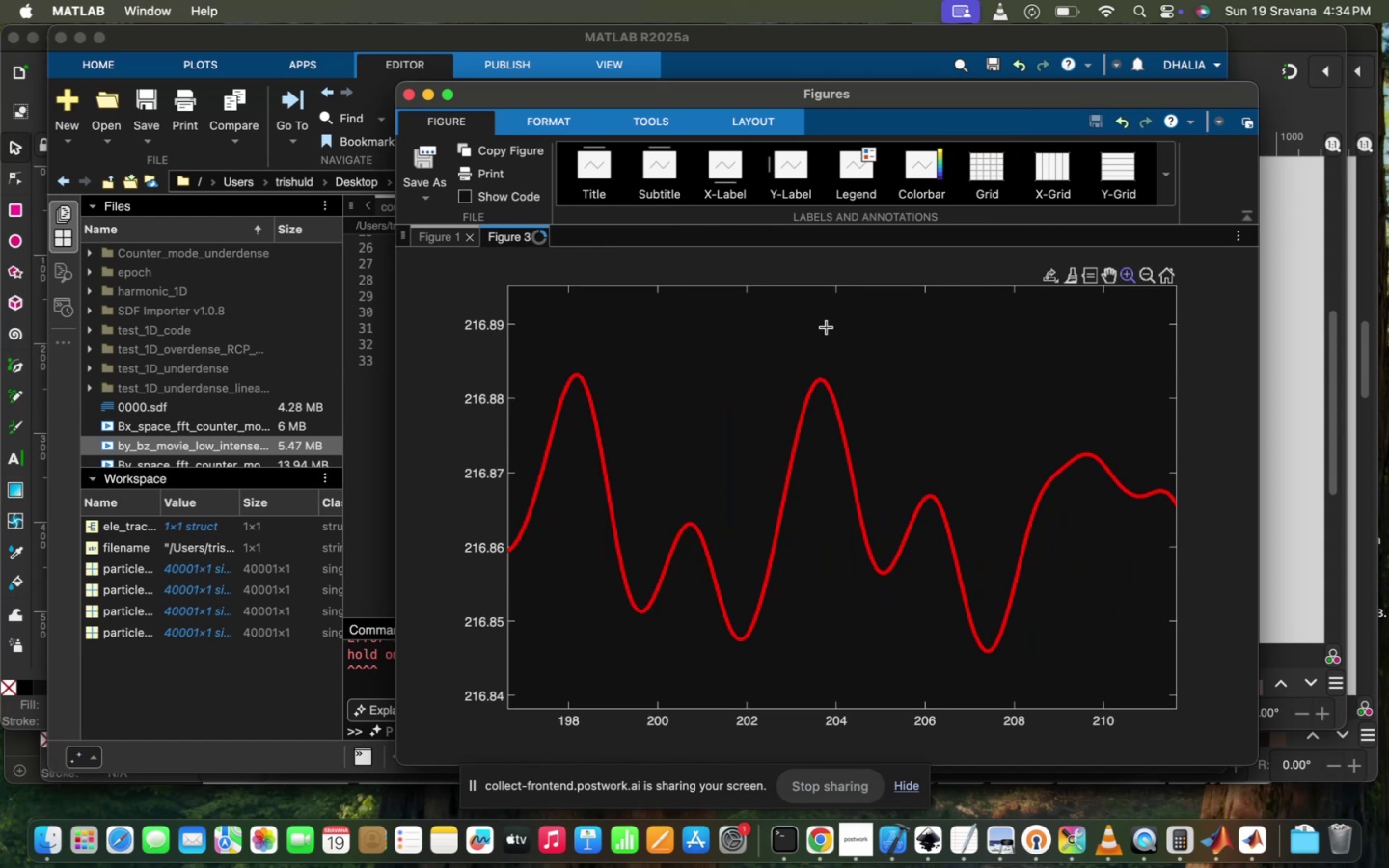 
left_click_drag(start_coordinate=[786, 339], to_coordinate=[871, 490])
 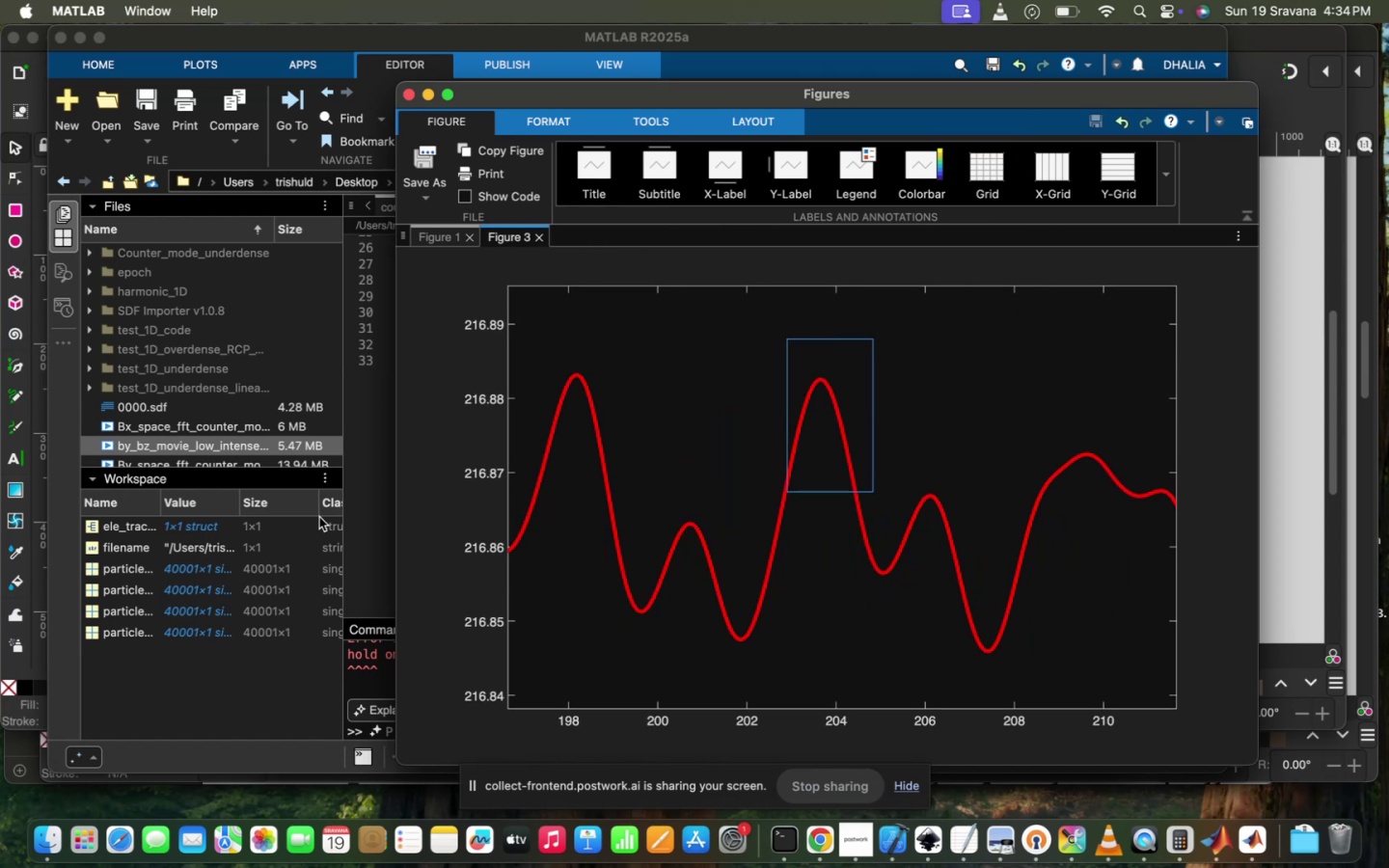 
left_click([363, 503])
 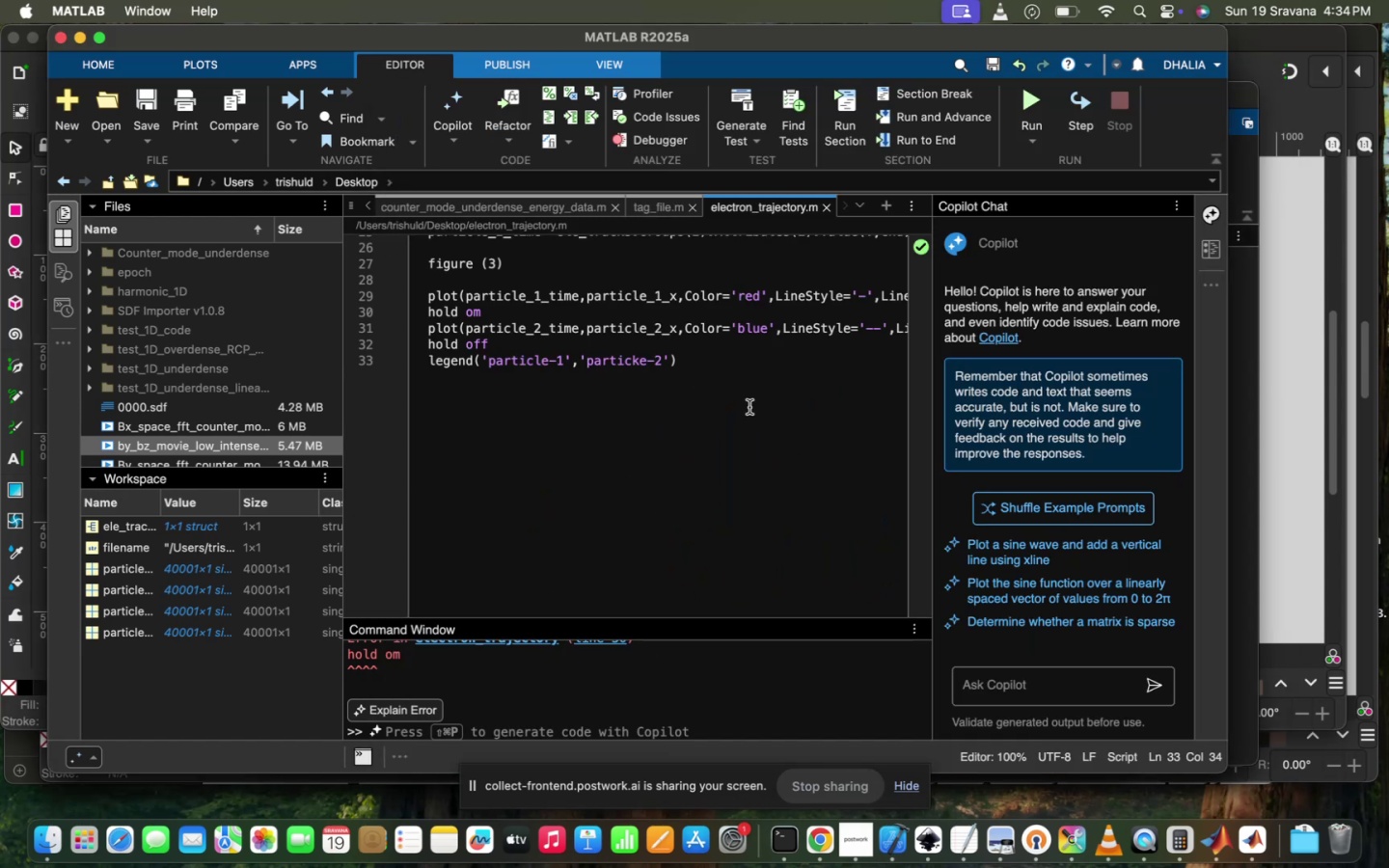 
scroll: coordinate [749, 407], scroll_direction: up, amount: 15.0
 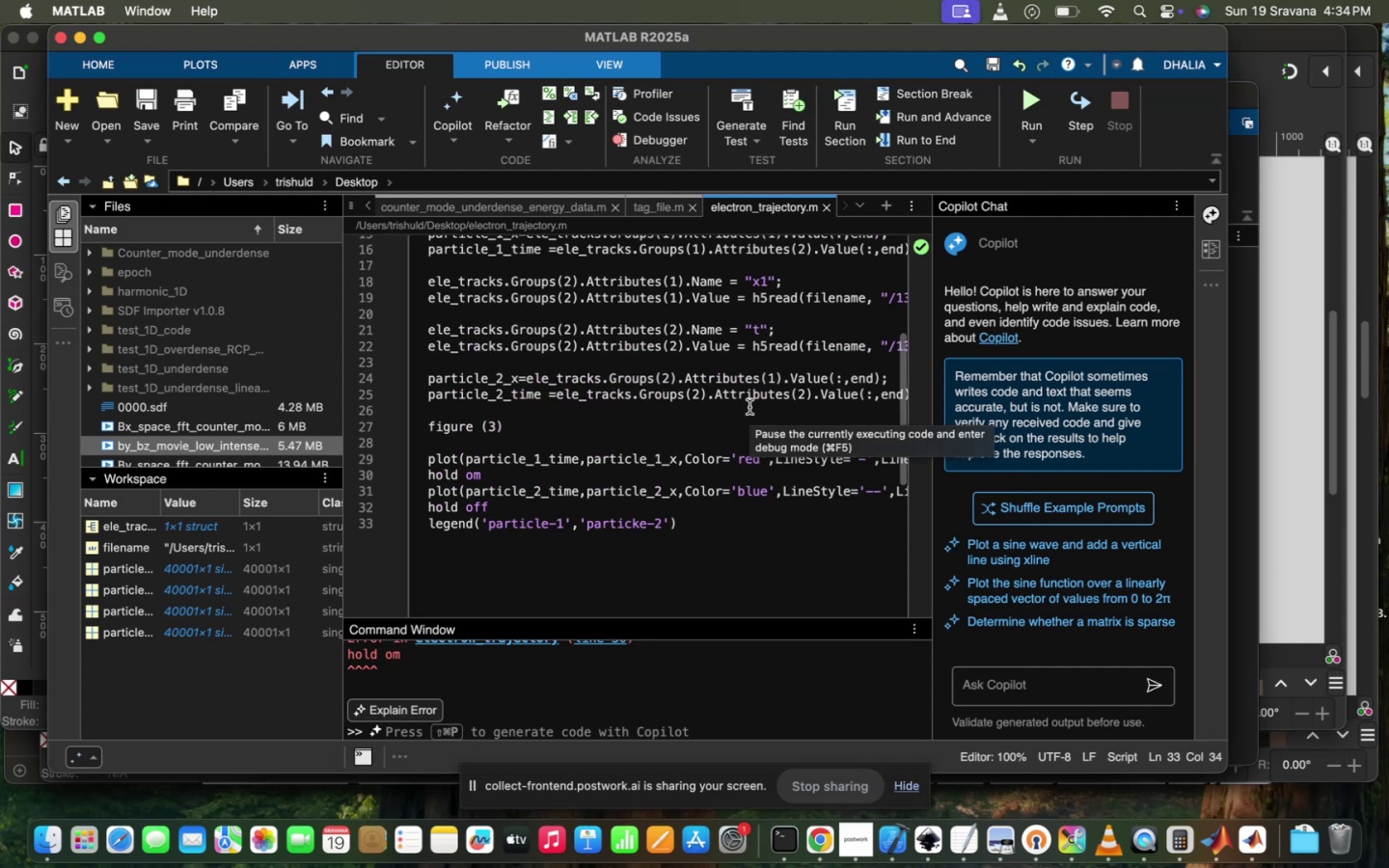 
scroll: coordinate [749, 407], scroll_direction: down, amount: 7.0
 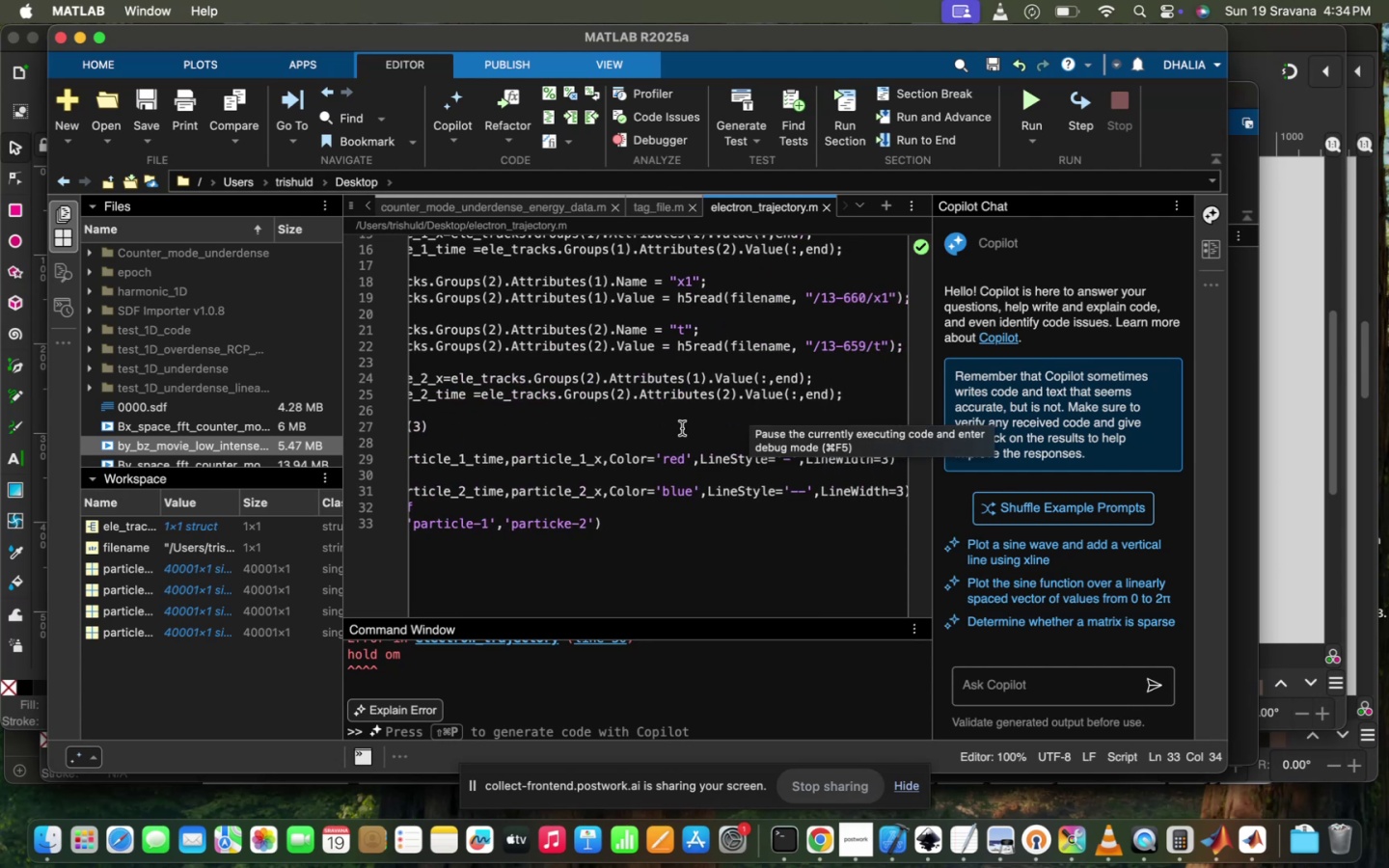 
scroll: coordinate [682, 428], scroll_direction: up, amount: 45.0
 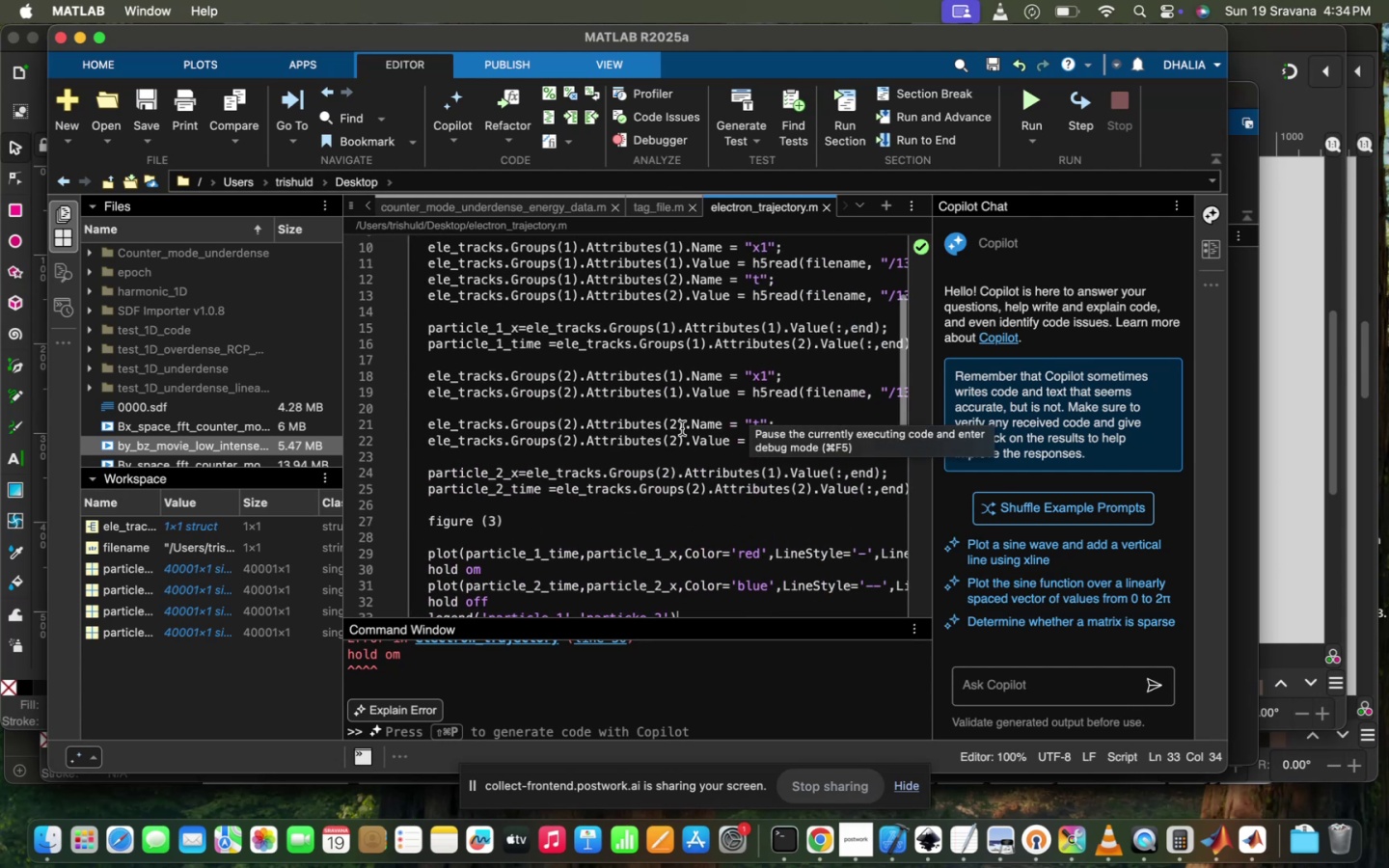 
scroll: coordinate [682, 428], scroll_direction: down, amount: 6.0
 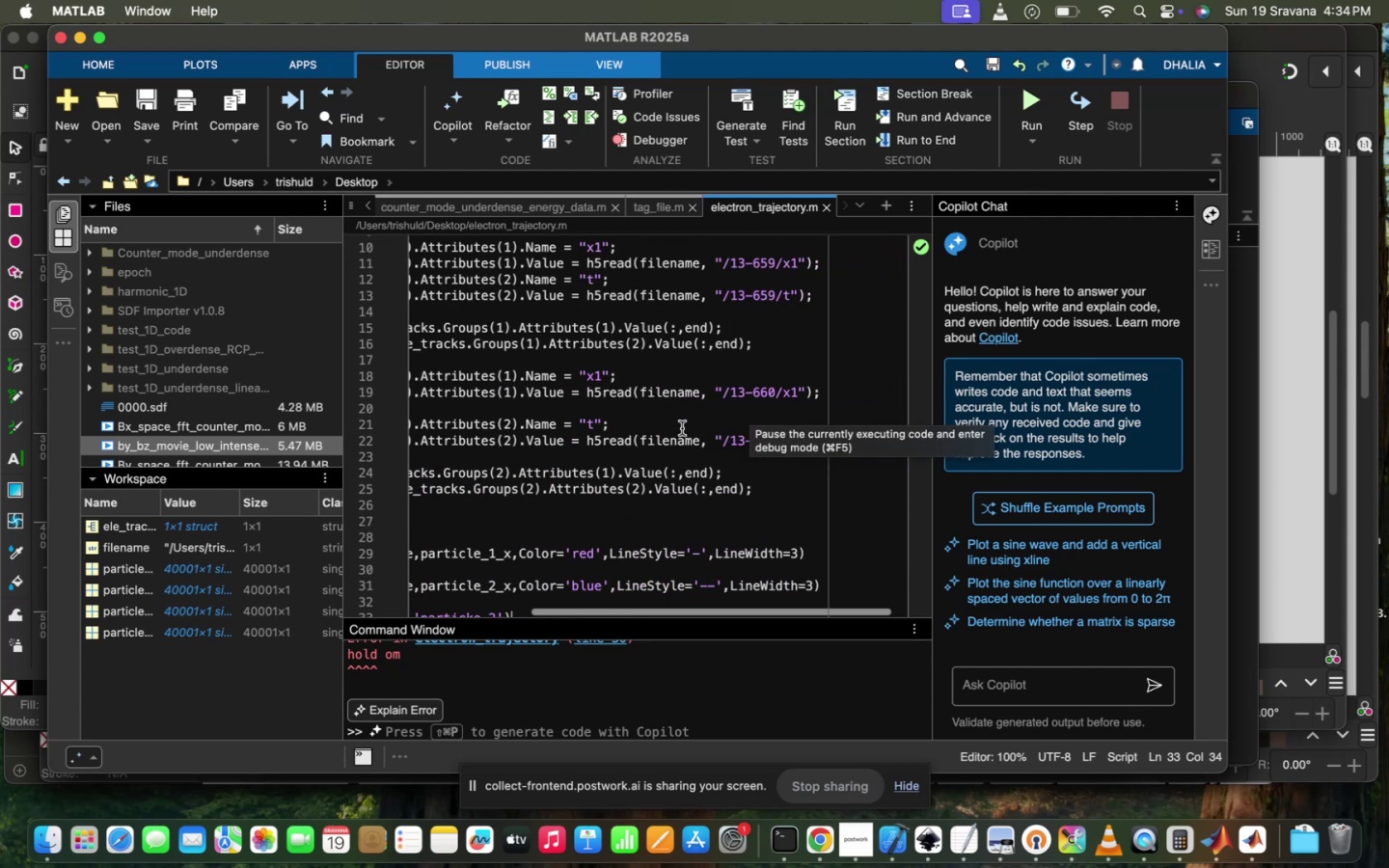 
scroll: coordinate [682, 428], scroll_direction: up, amount: 11.0
 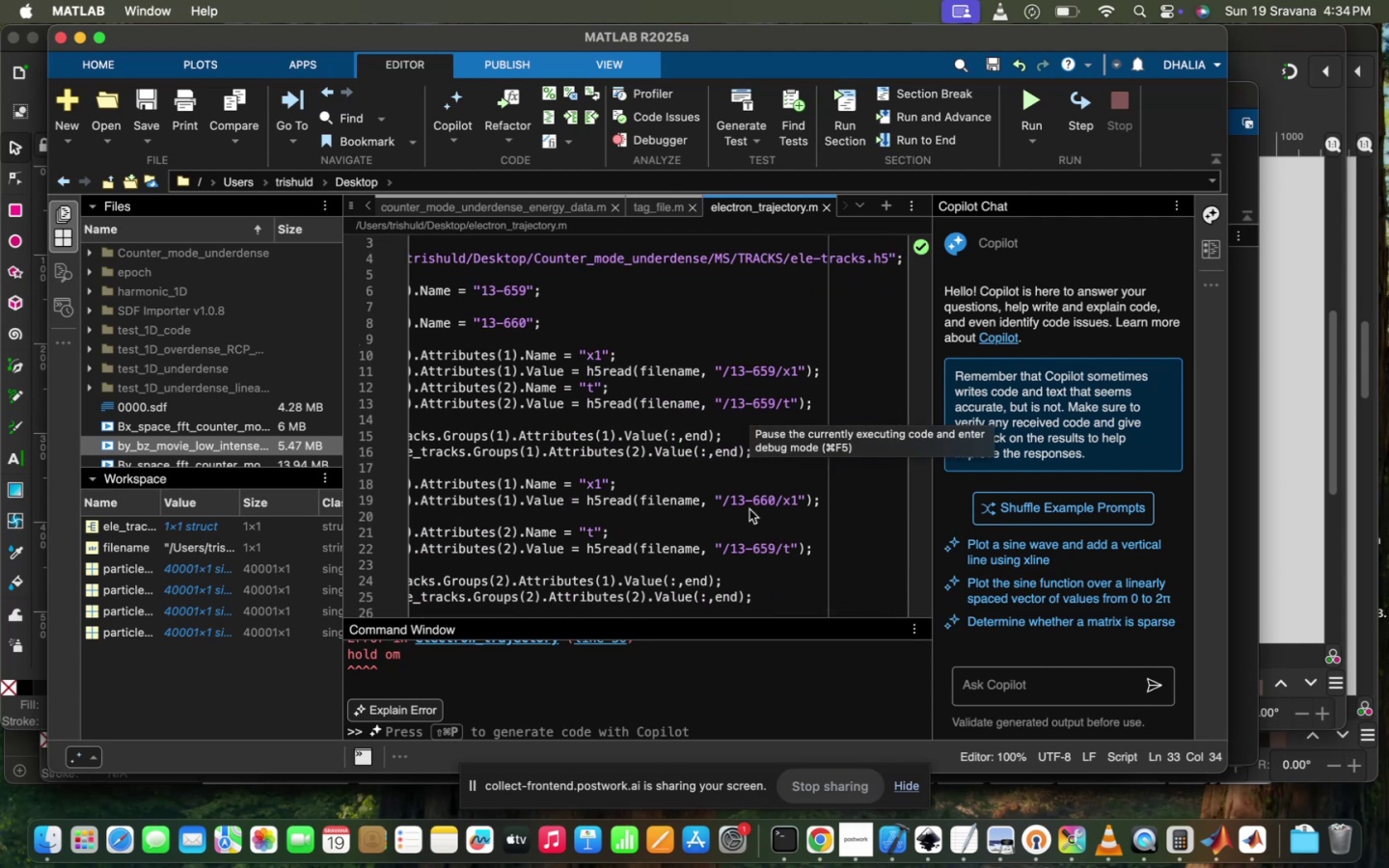 
left_click([750, 503])
 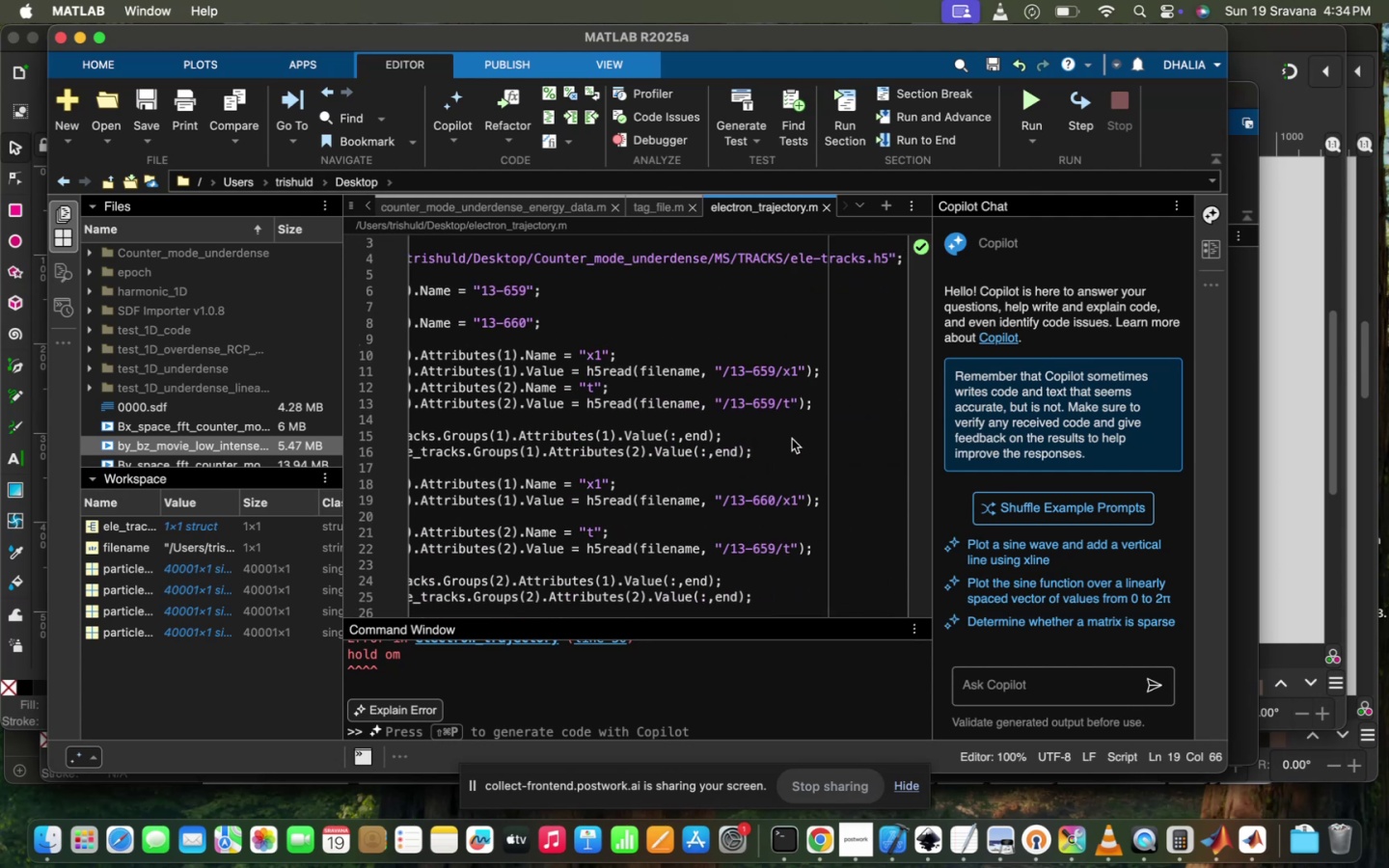 
scroll: coordinate [792, 439], scroll_direction: up, amount: 7.0
 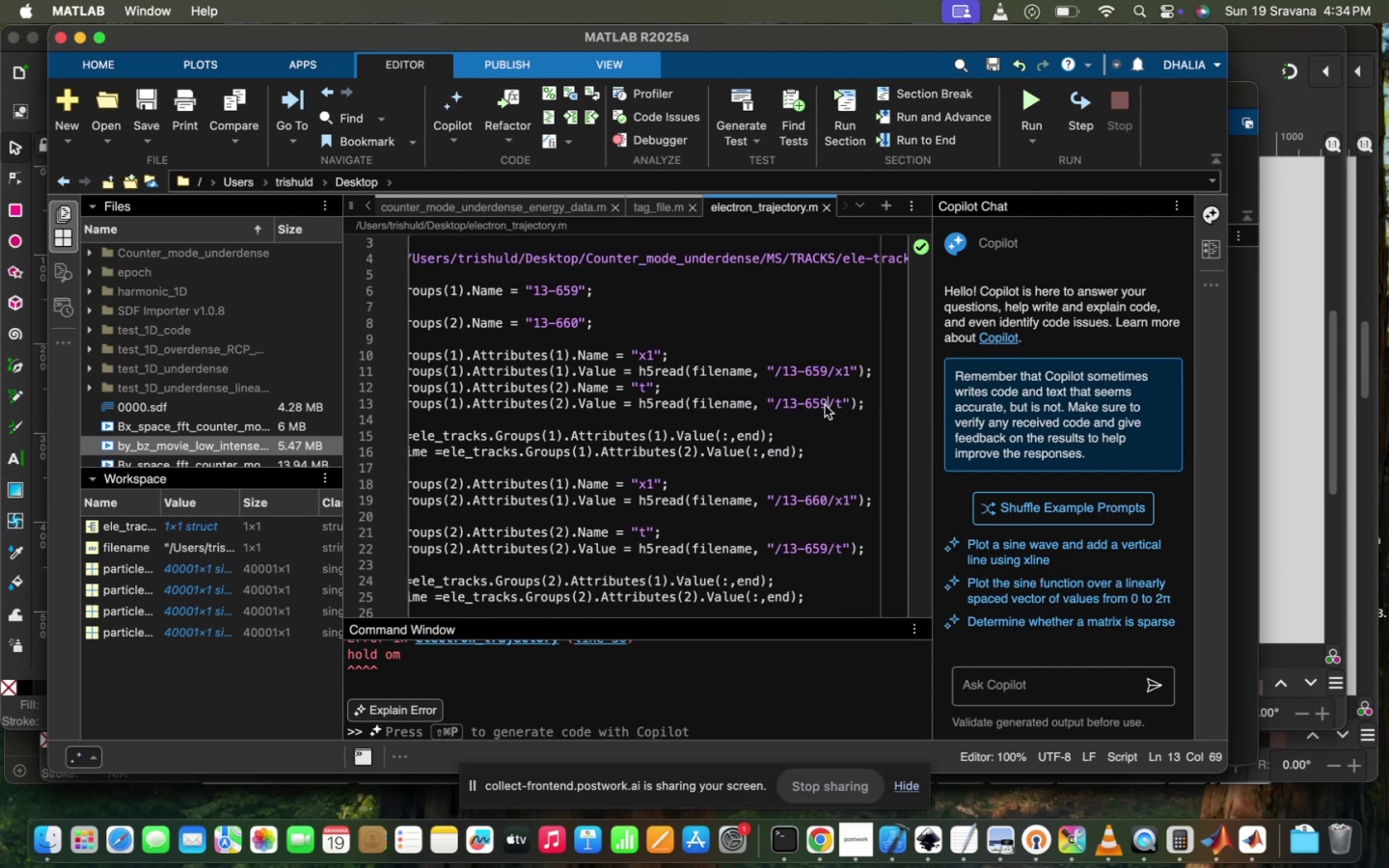 
left_click([822, 403])
 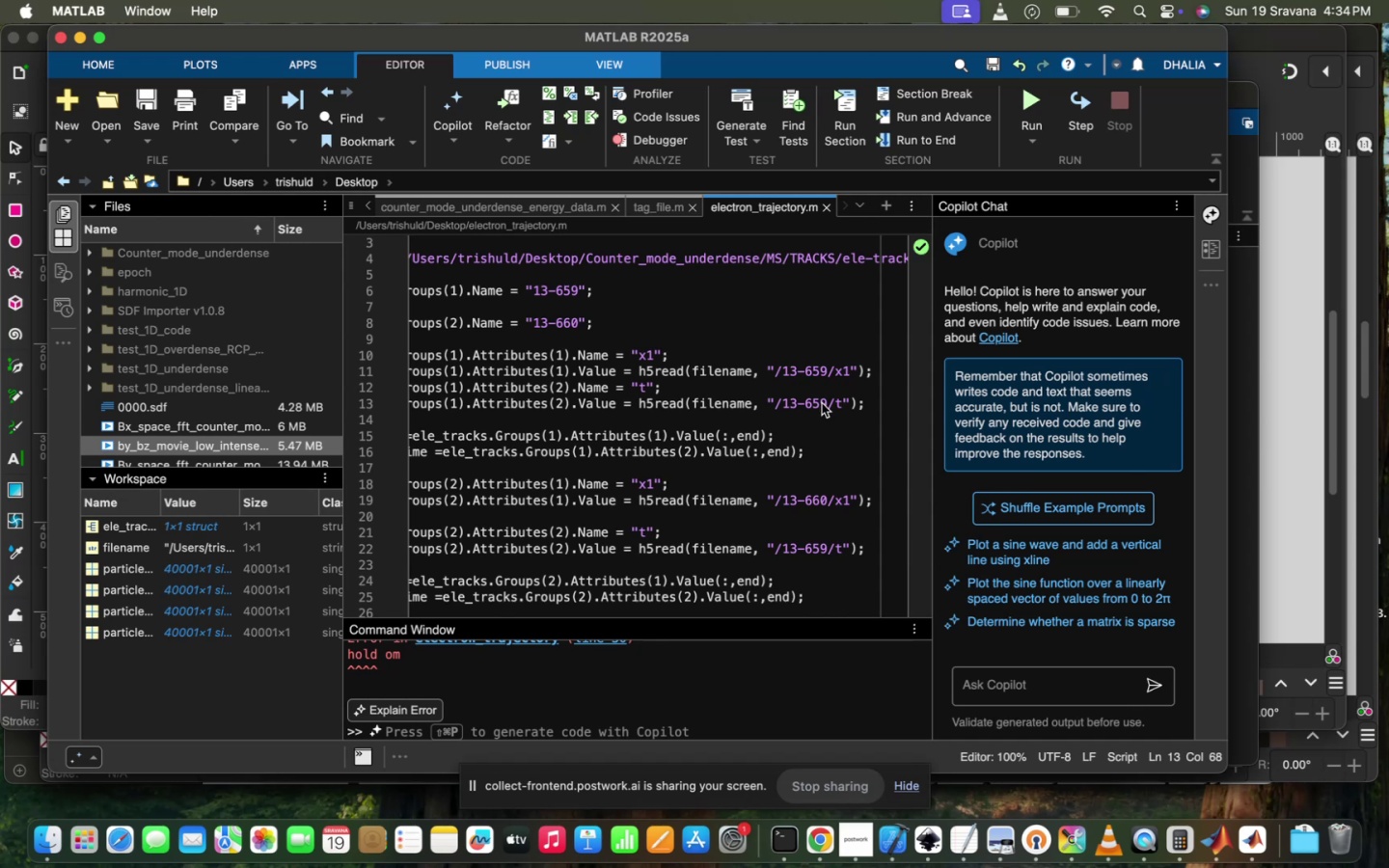 
key(Backspace)
type(60)
 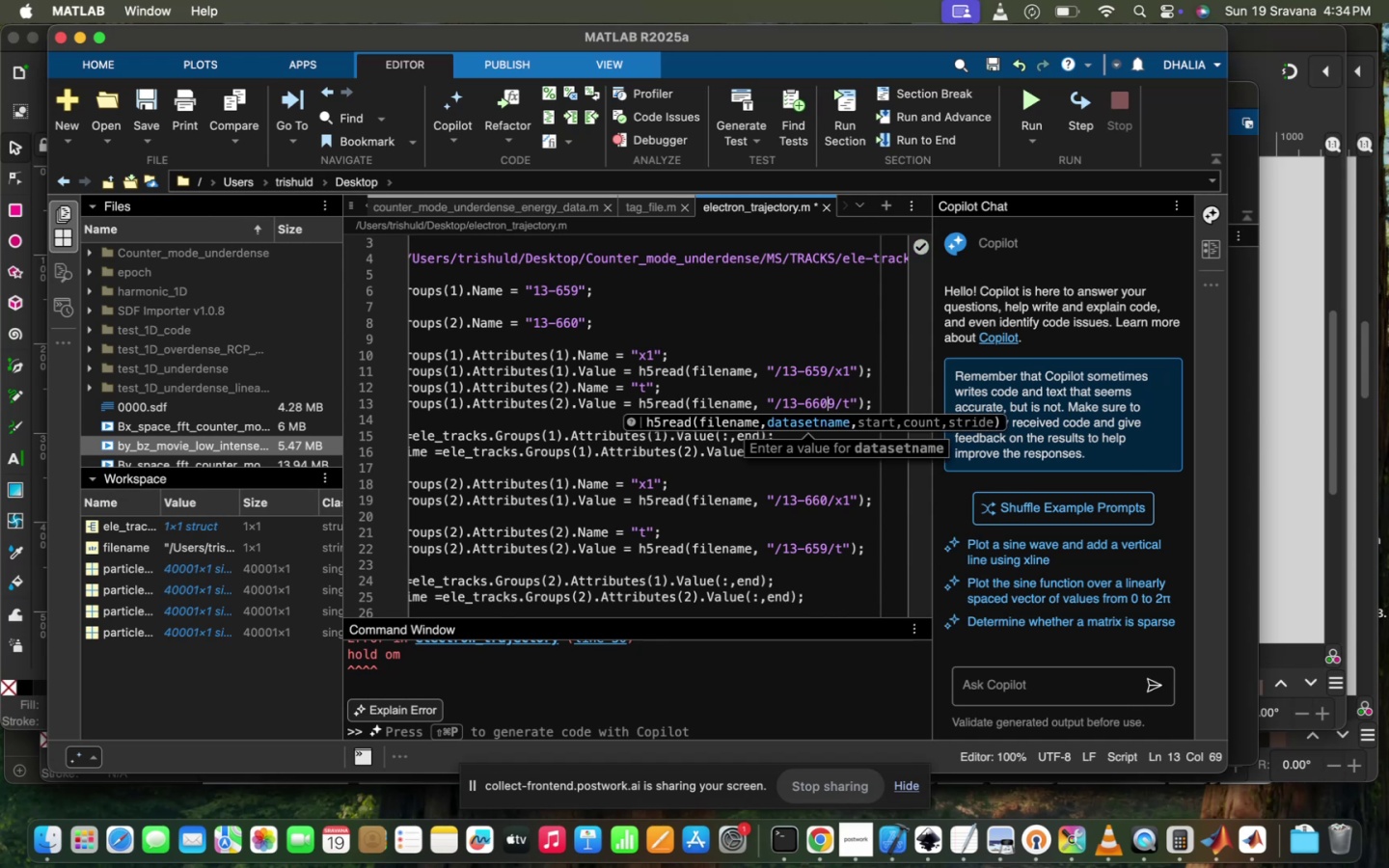 
key(ArrowRight)
 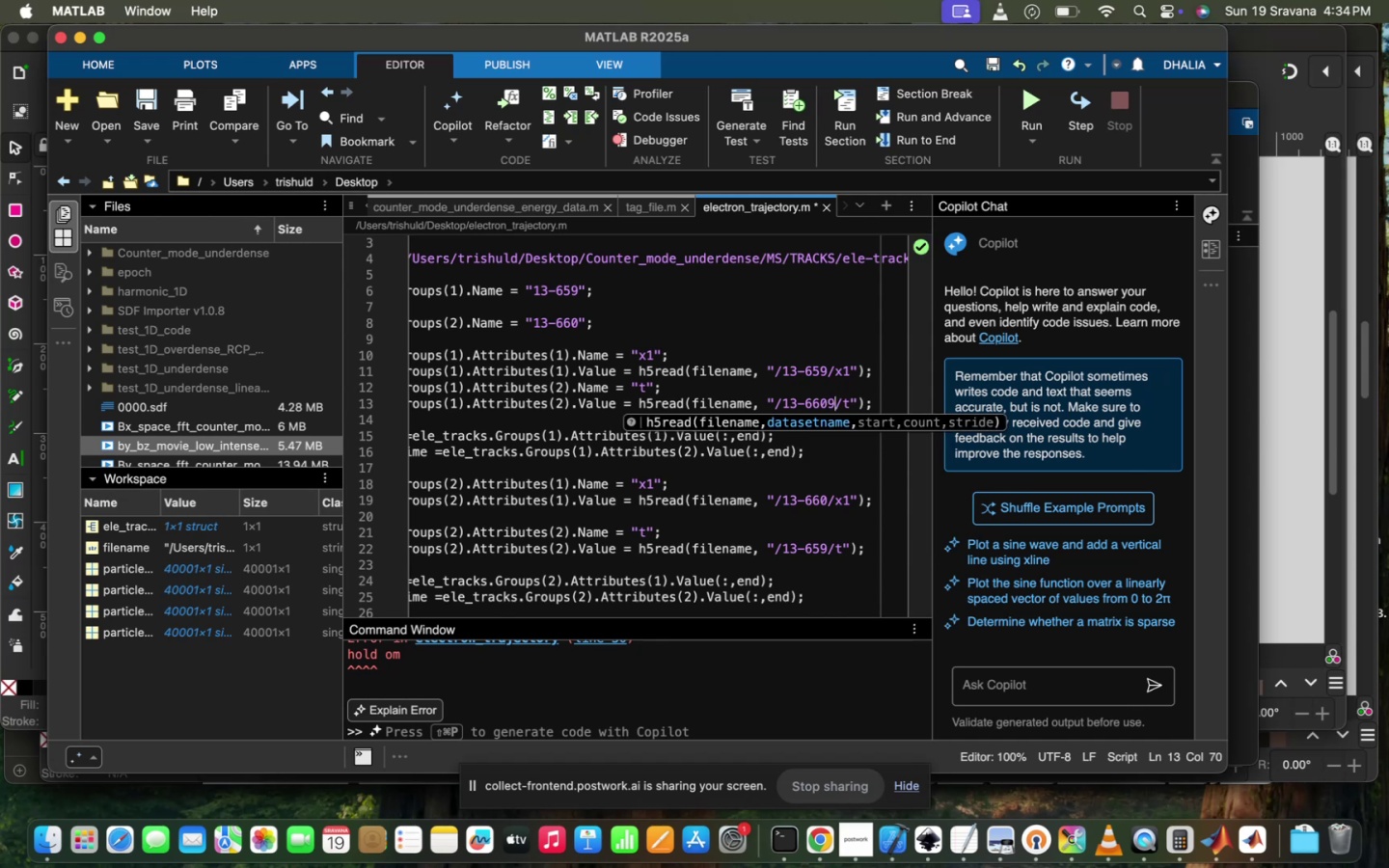 
key(Backspace)
 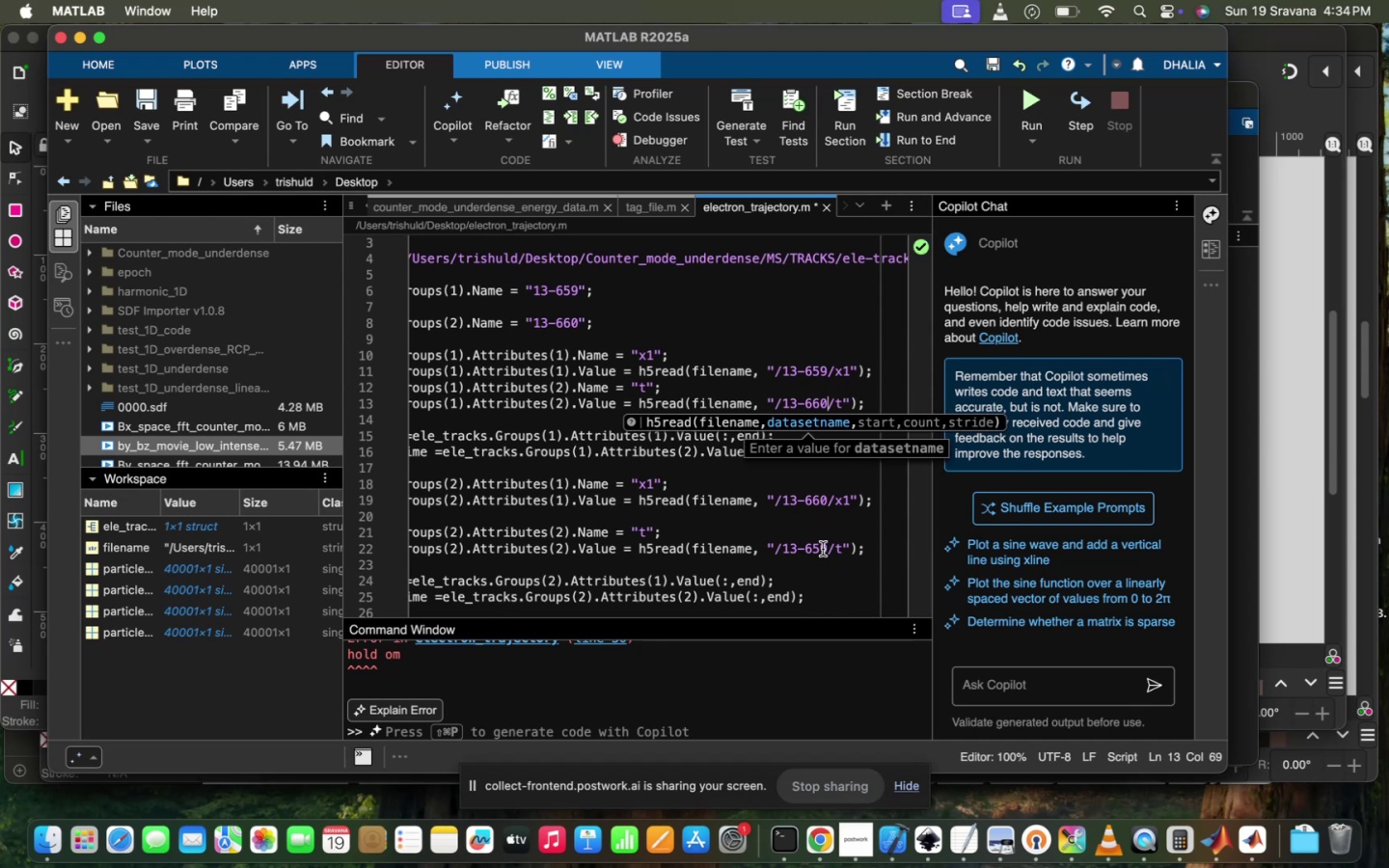 
key(Backspace)
 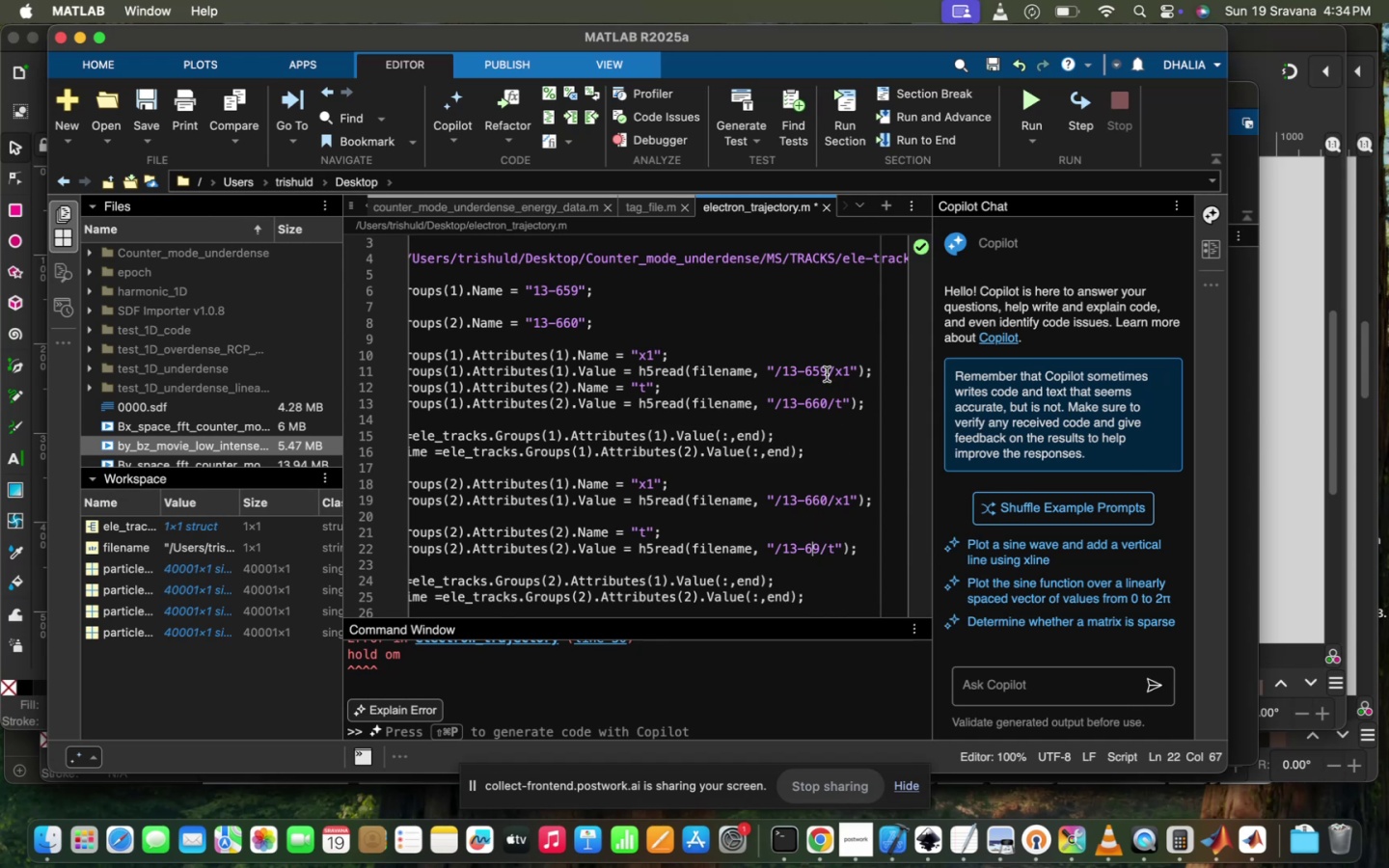 
left_click([828, 395])
 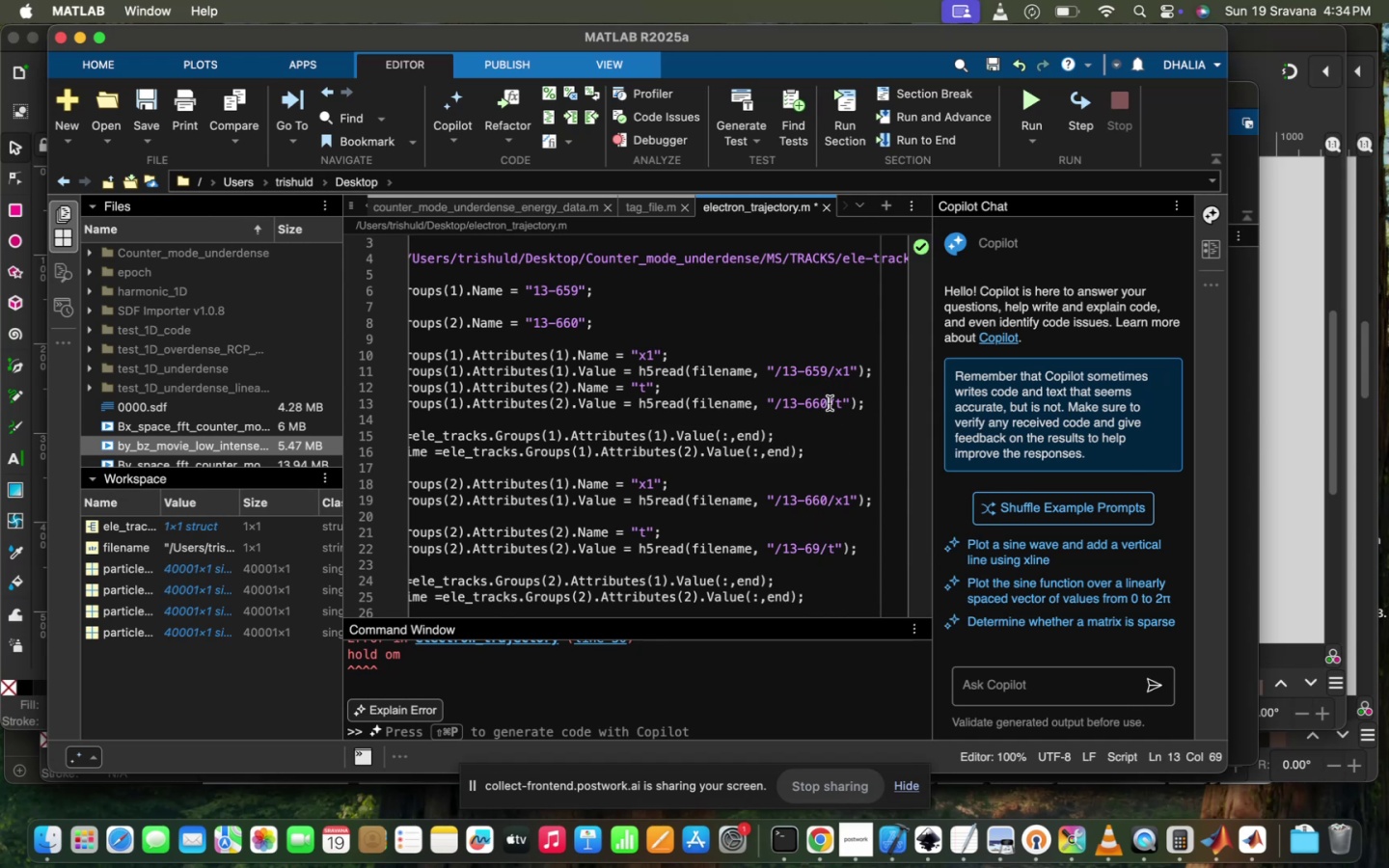 
key(Backspace)
key(Backspace)
type(59)
 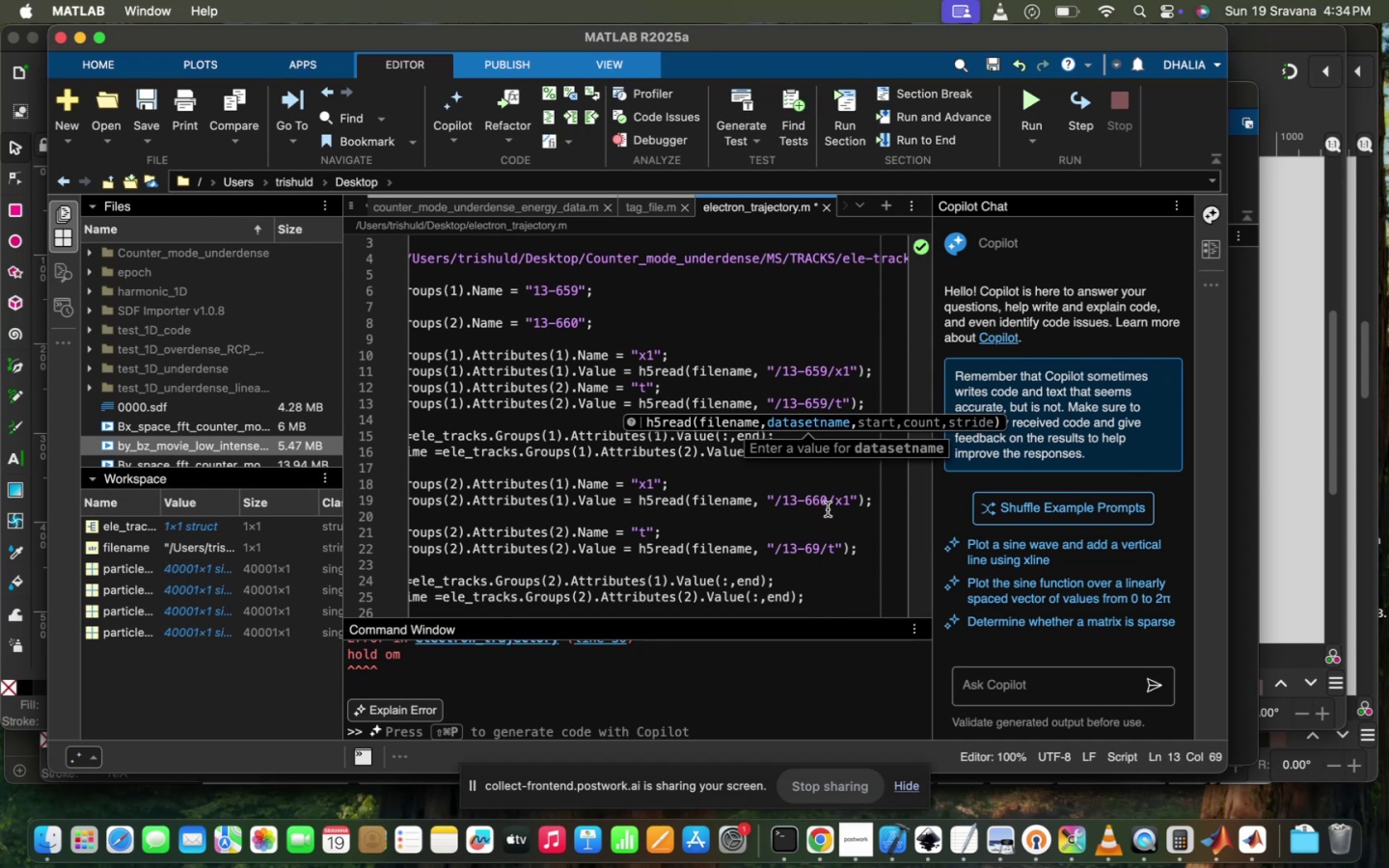 
left_click([830, 499])
 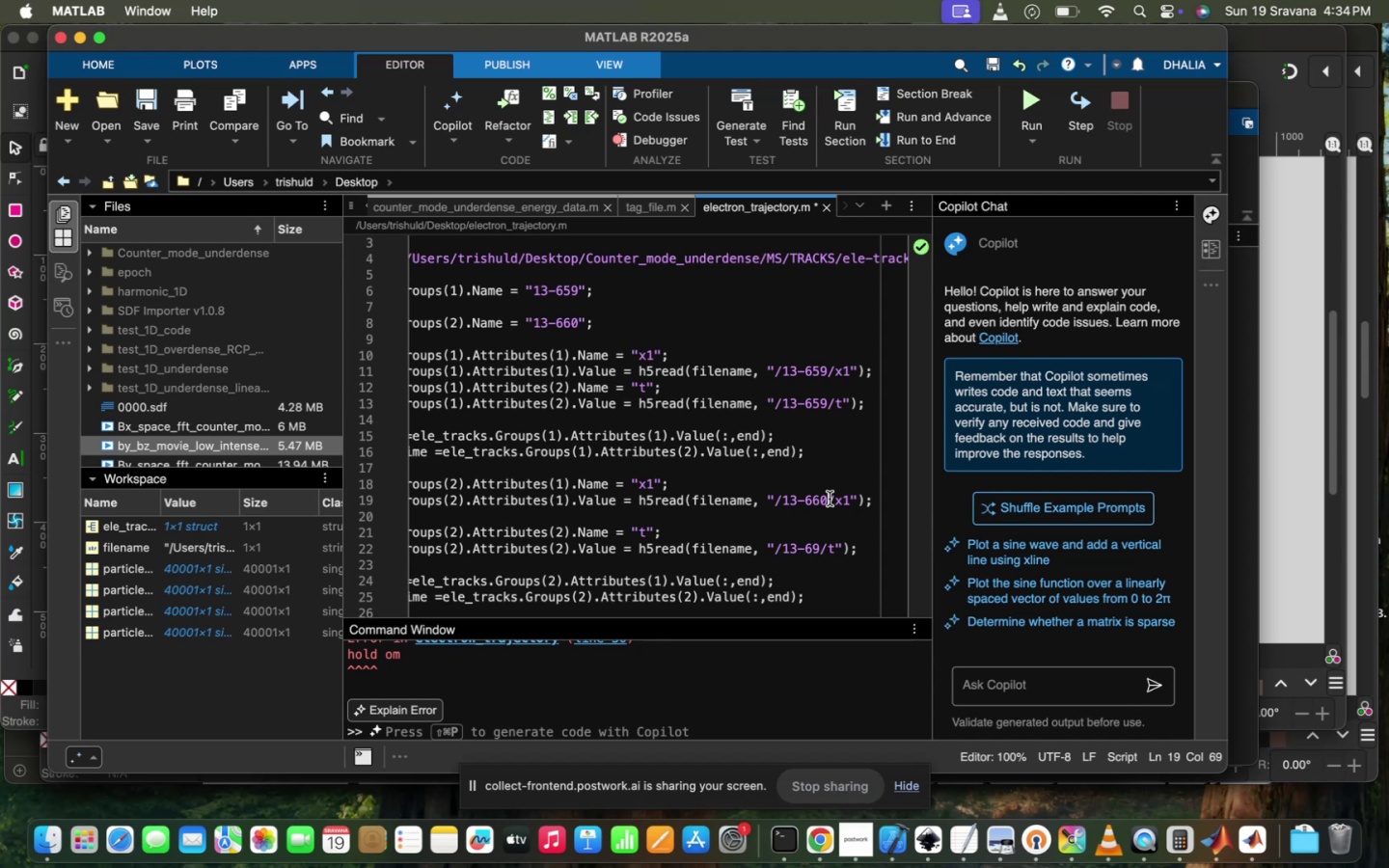 
key(Backspace)
key(Backspace)
type(60)
 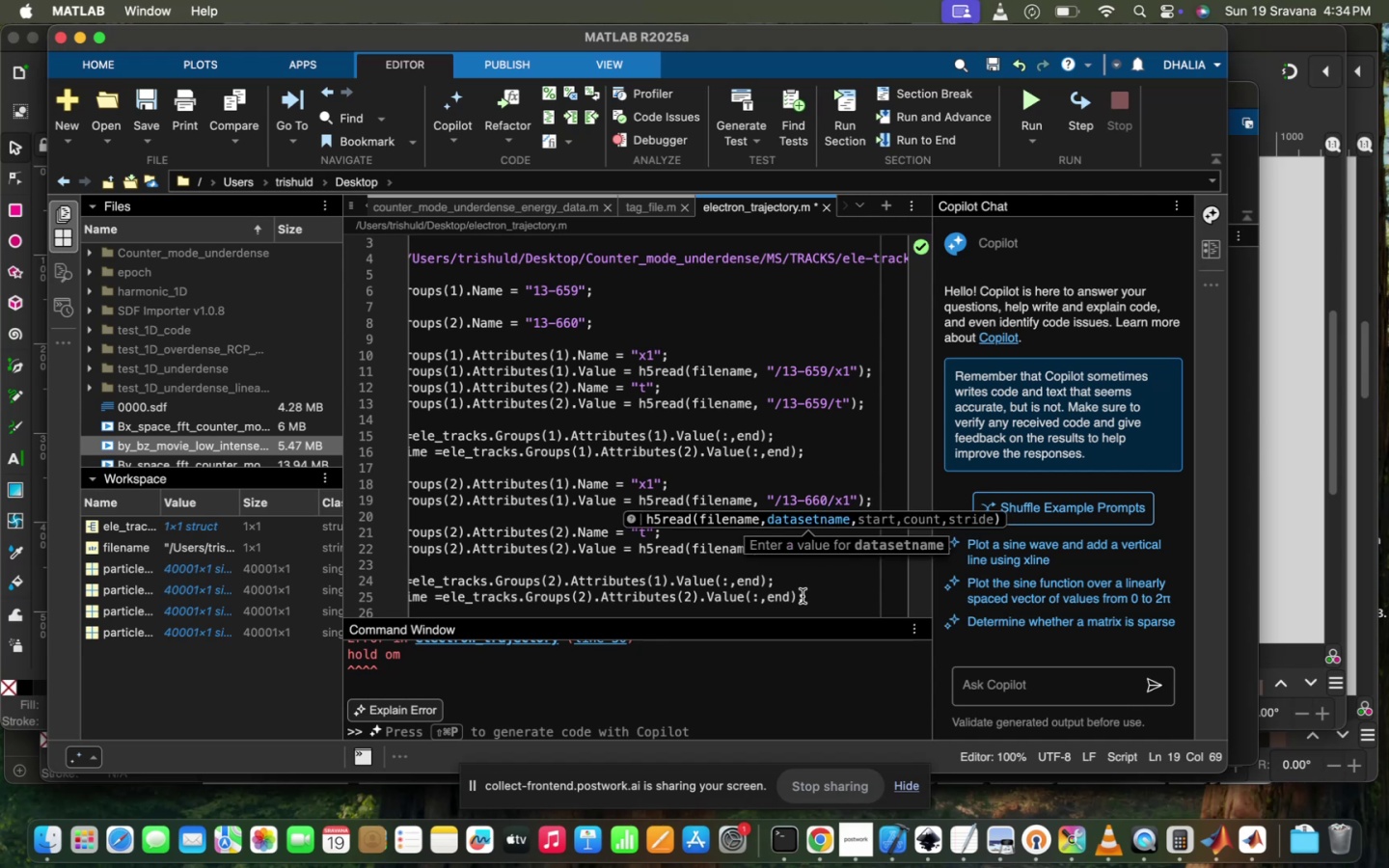 
left_click([802, 598])
 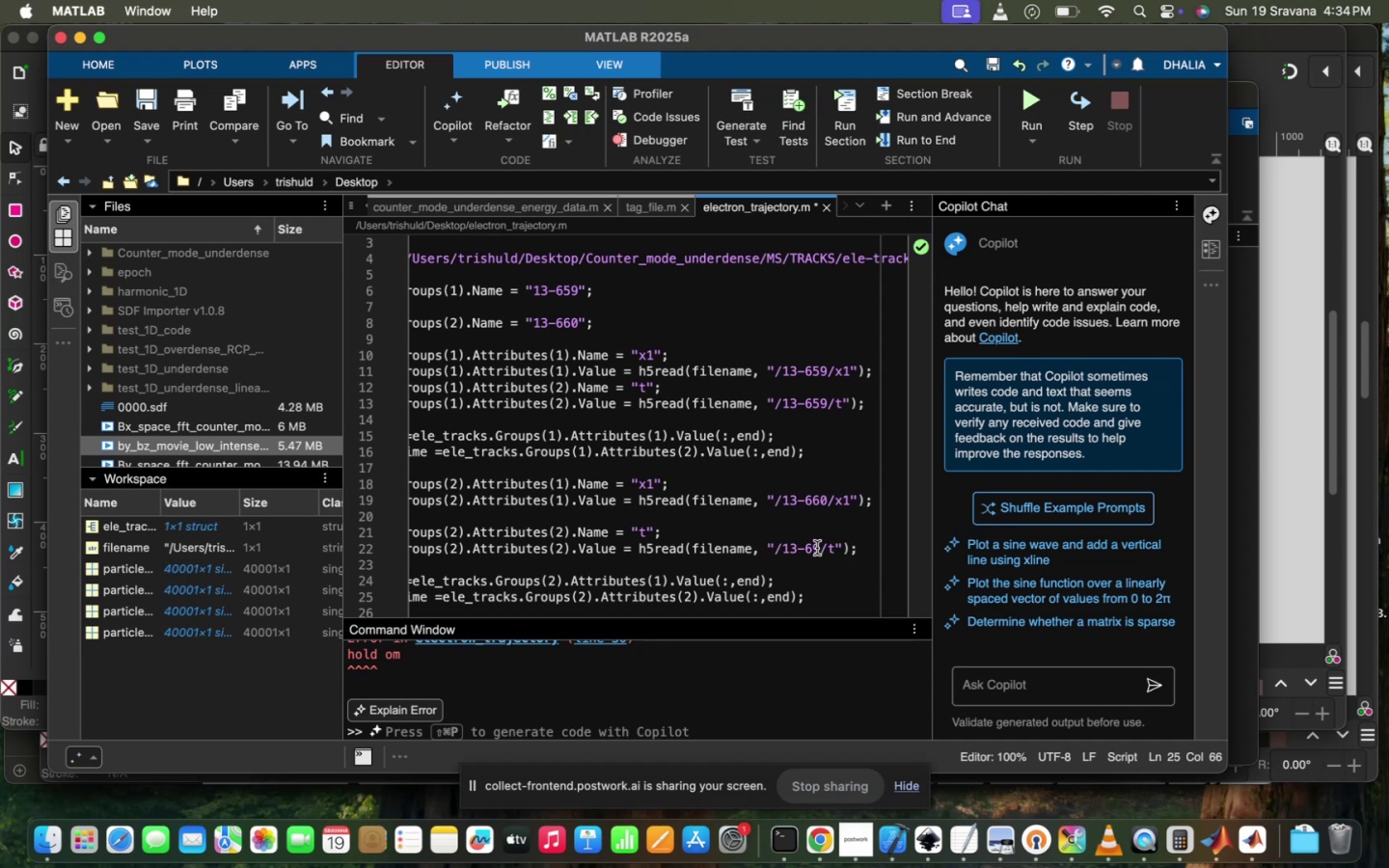 
left_click([816, 546])
 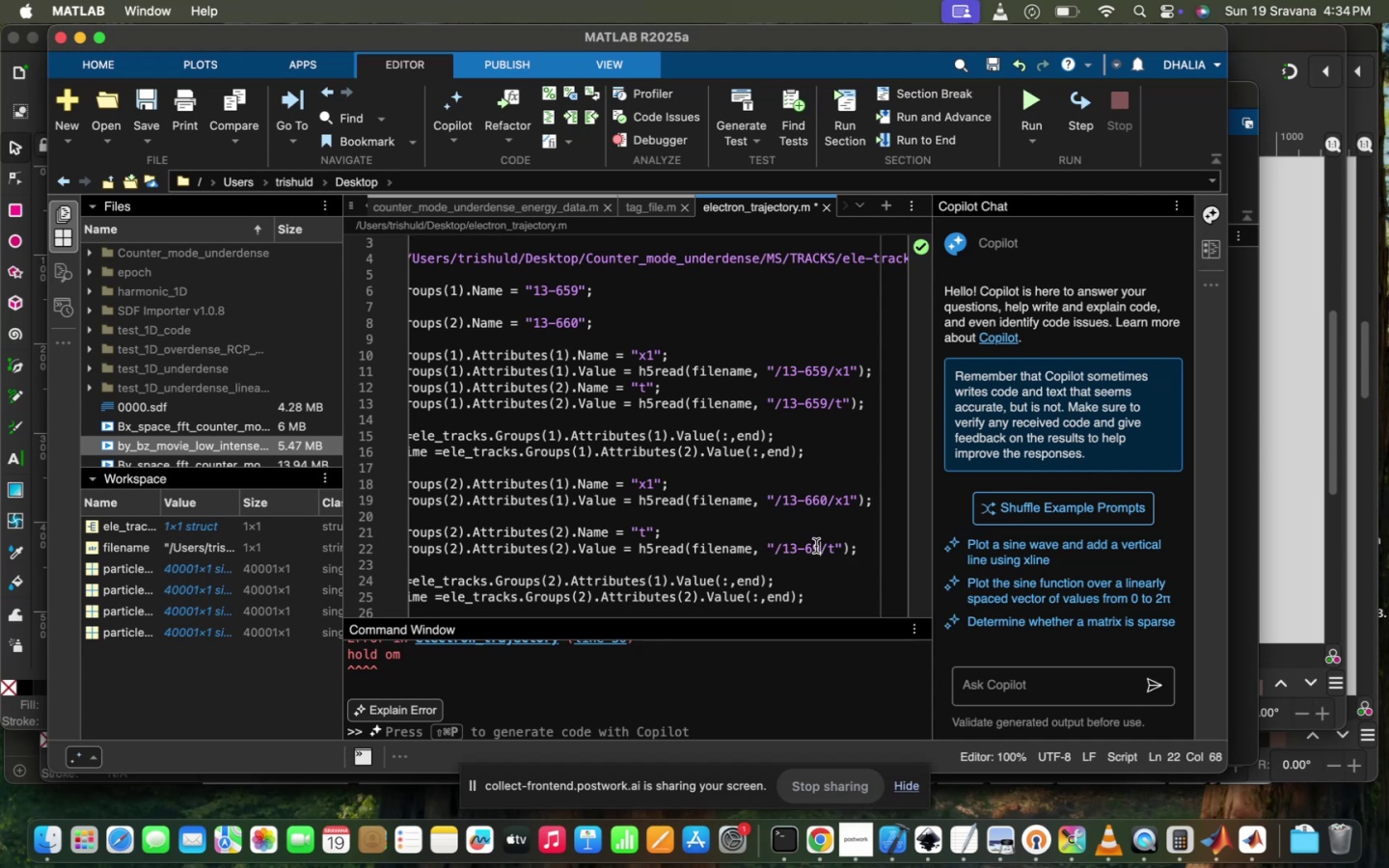 
key(Backspace)
type(60)
 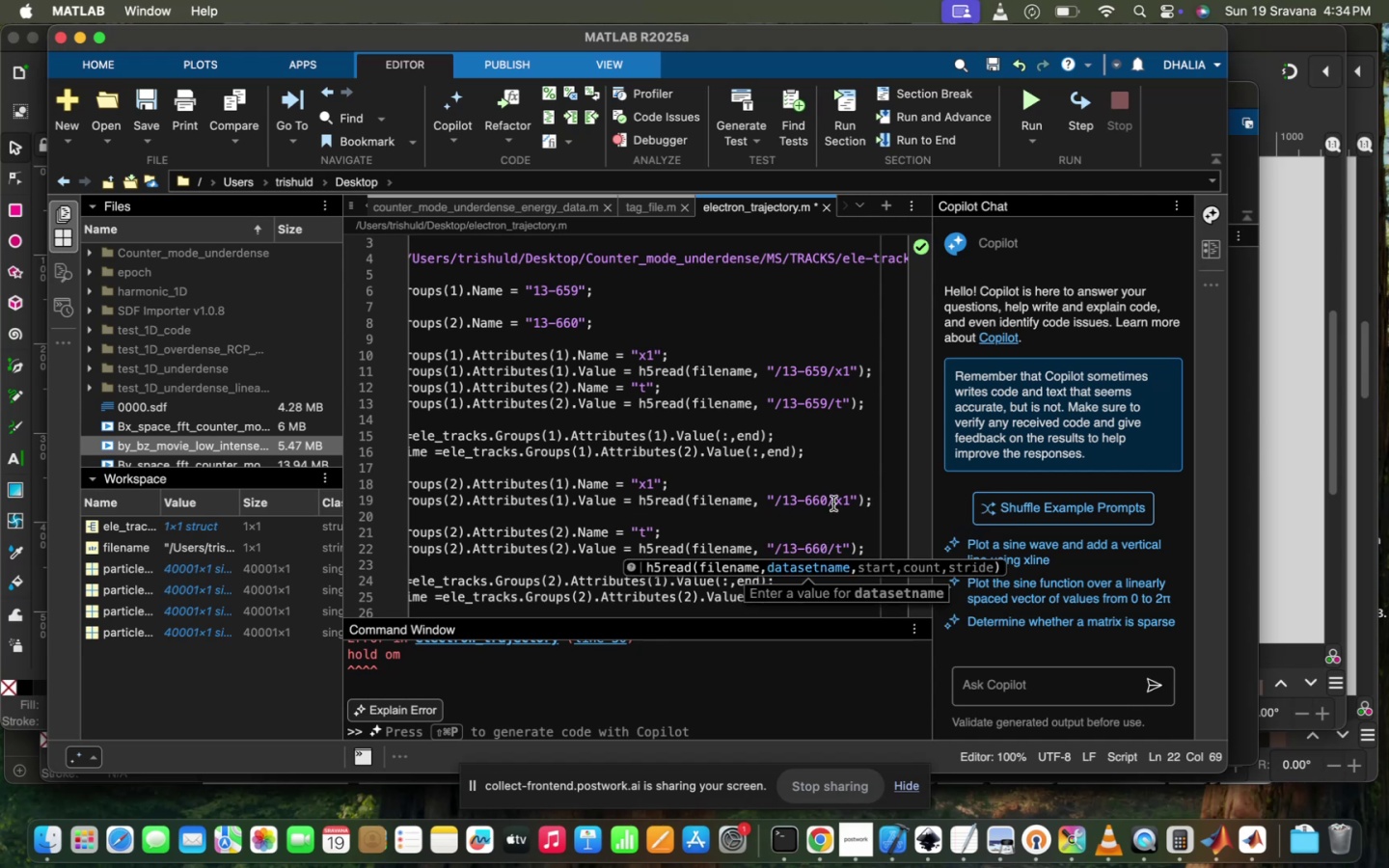 
left_click([829, 483])
 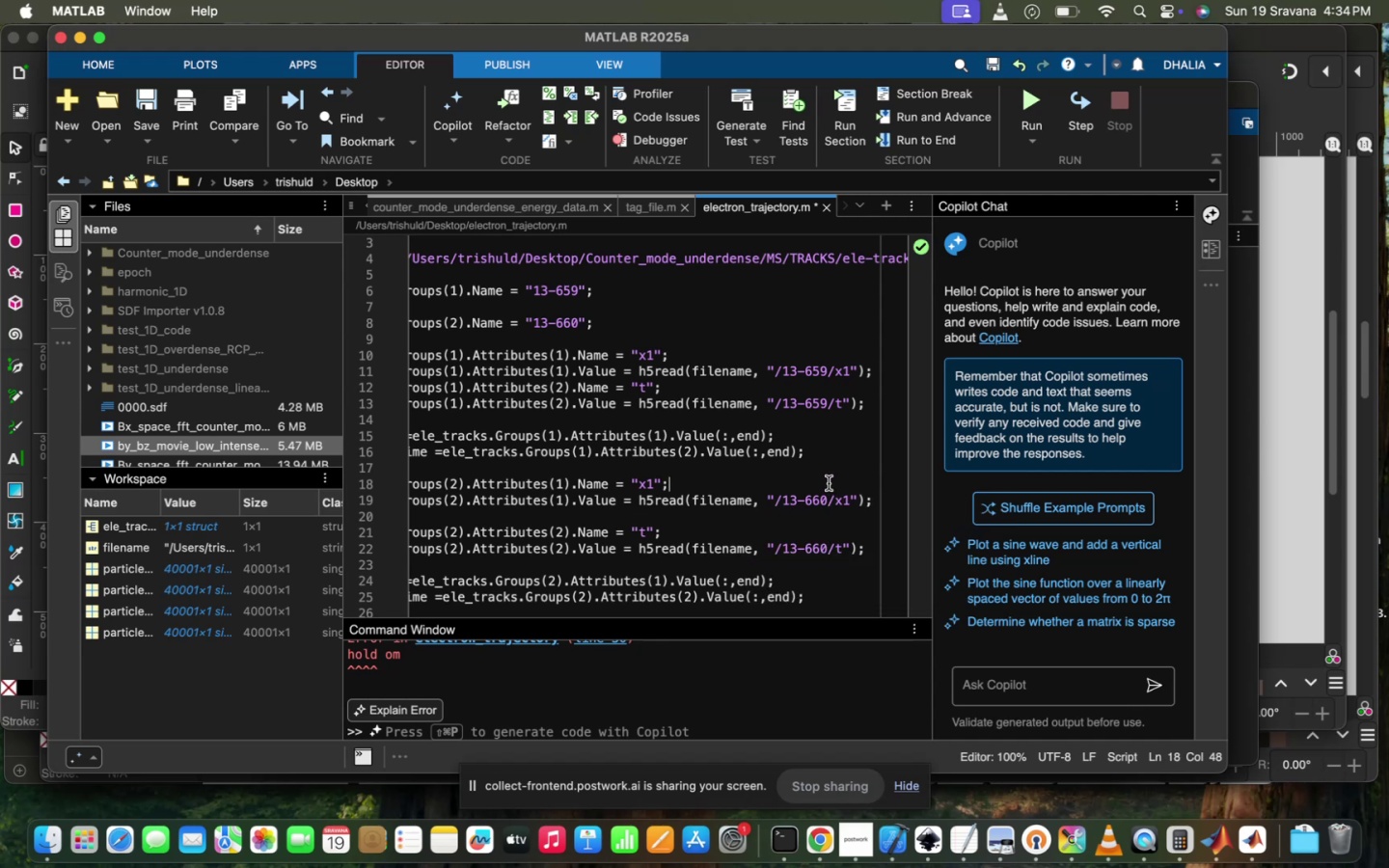 
scroll: coordinate [829, 483], scroll_direction: up, amount: 63.0
 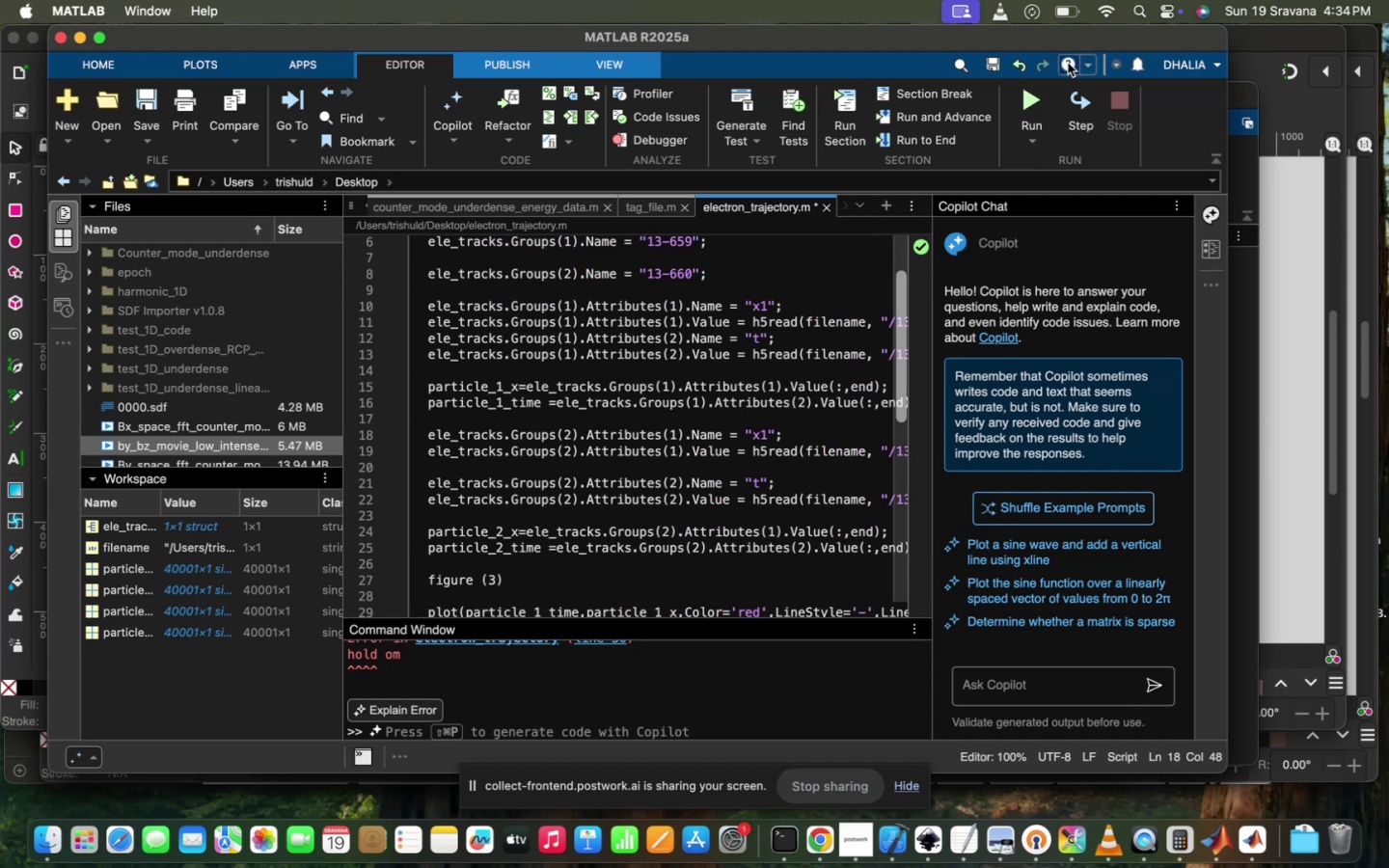 
mouse_move([1031, 91])
 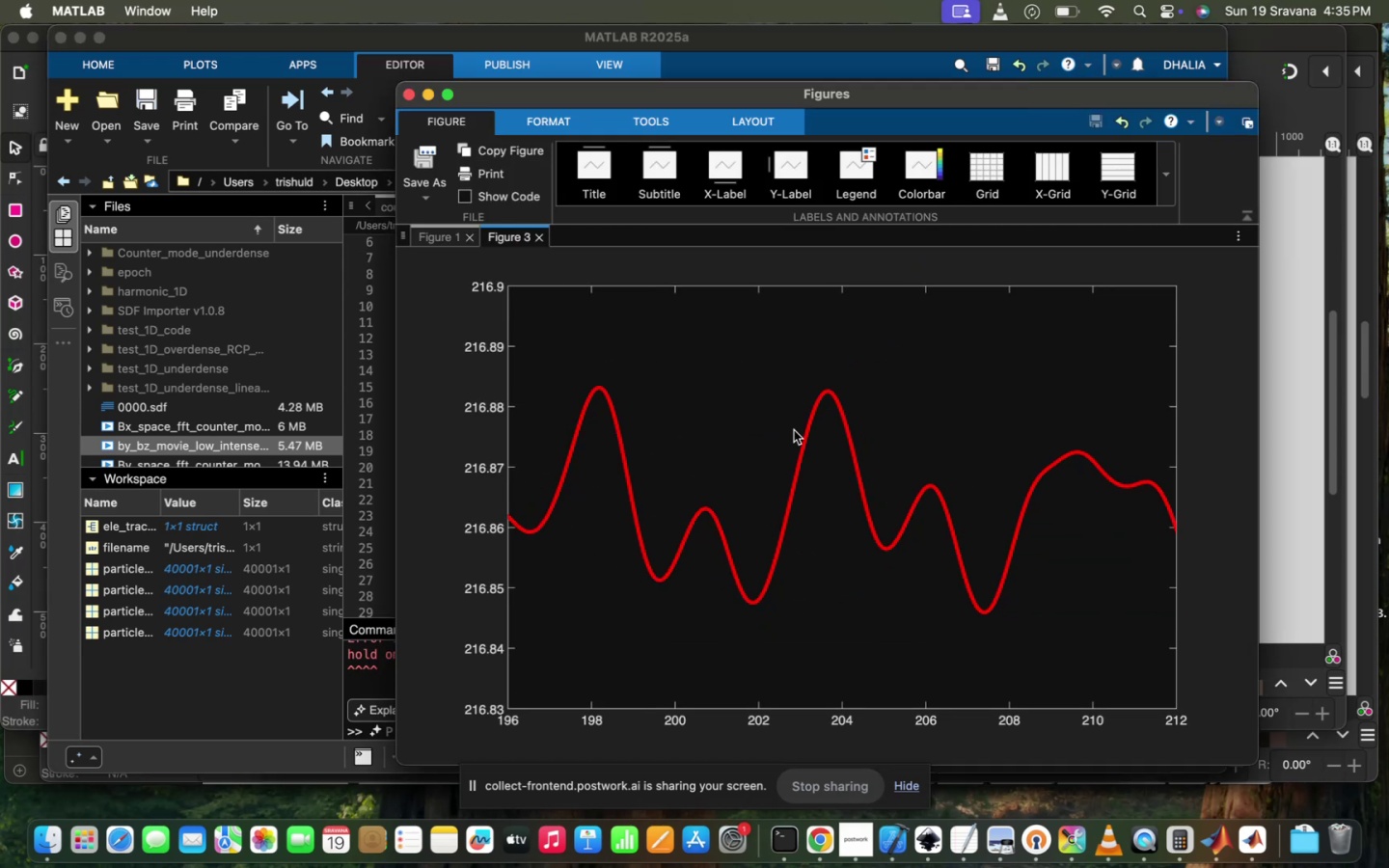 
scroll: coordinate [794, 430], scroll_direction: down, amount: 170.0
 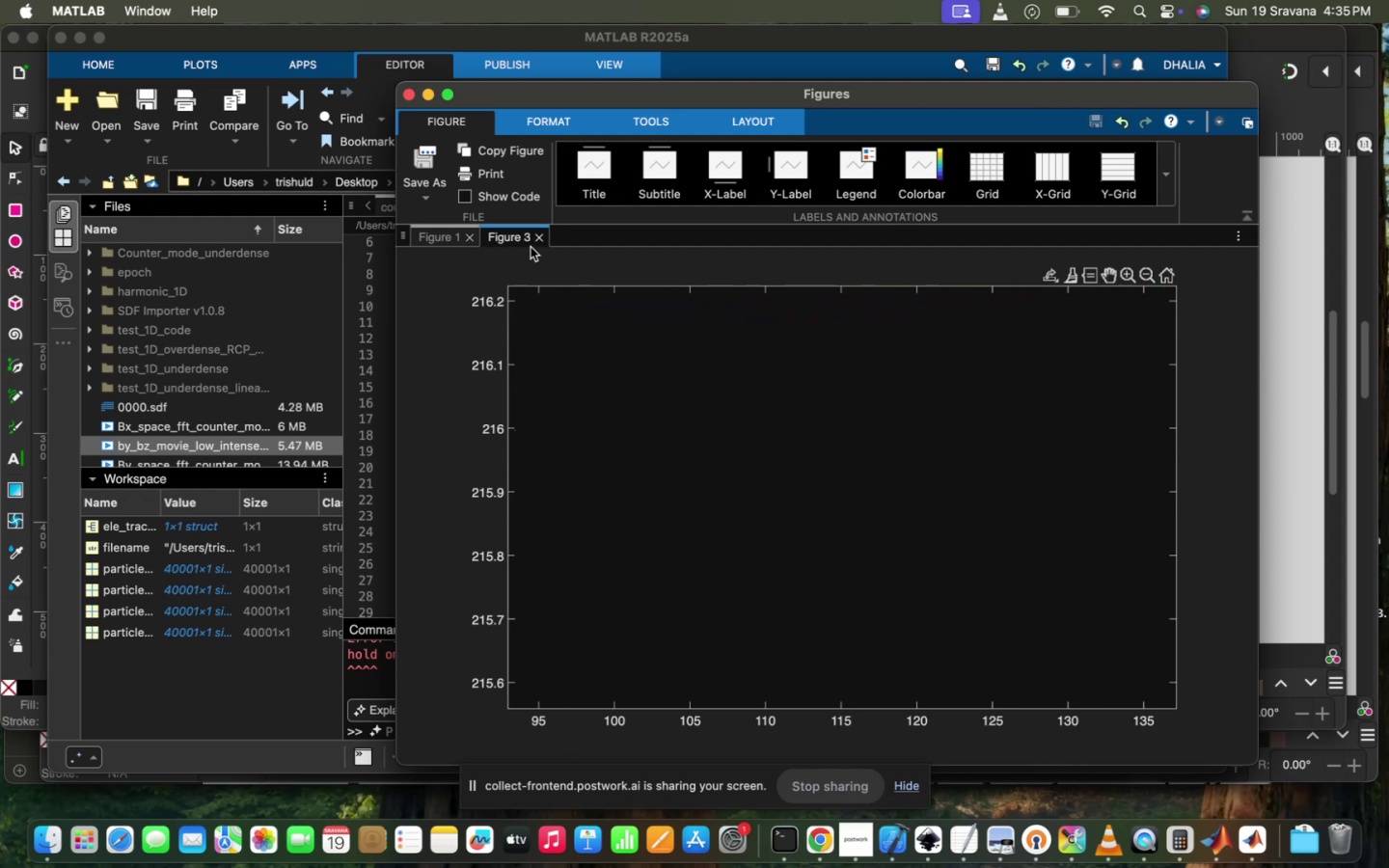 
left_click([539, 233])
 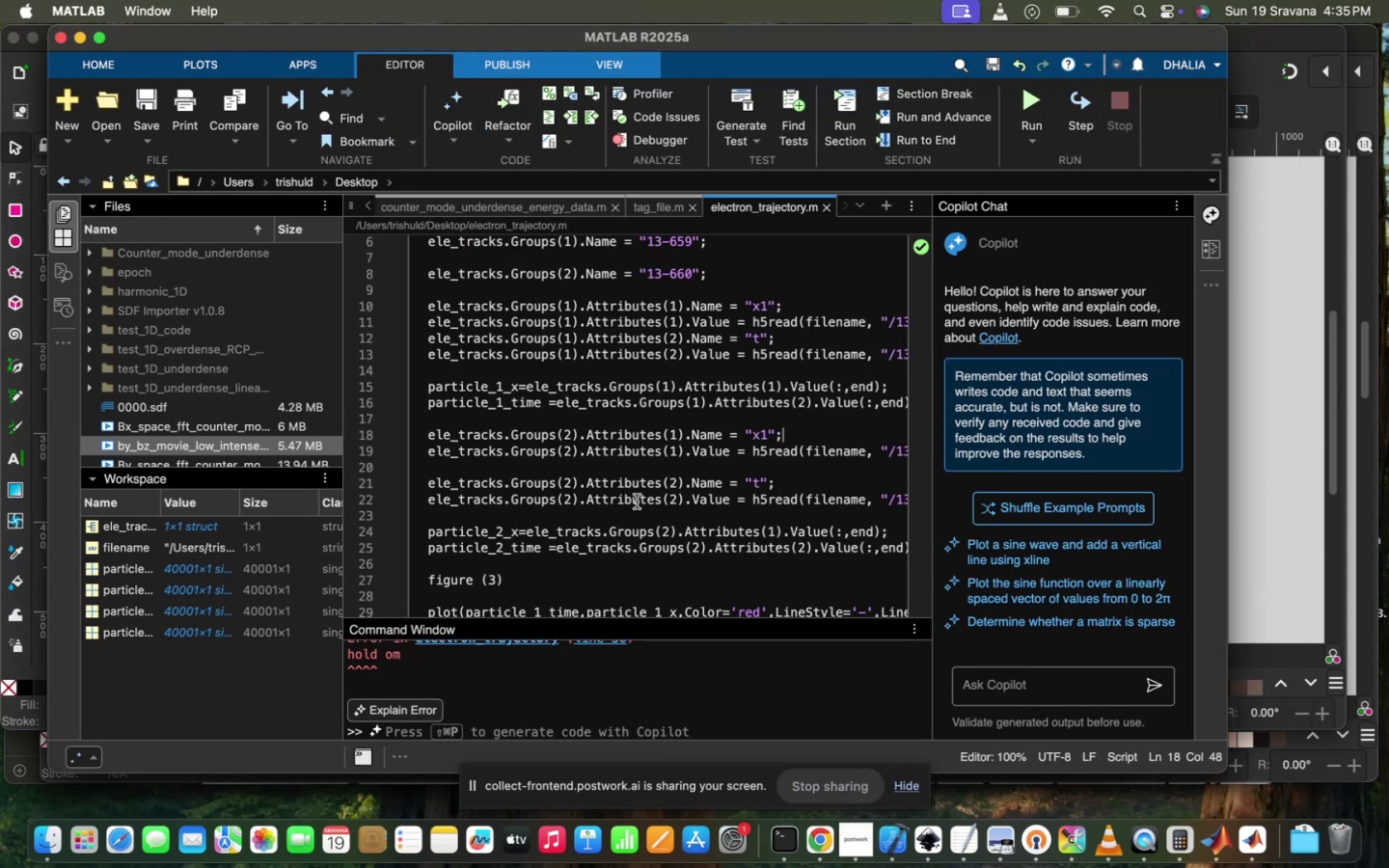 
scroll: coordinate [637, 502], scroll_direction: down, amount: 24.0
 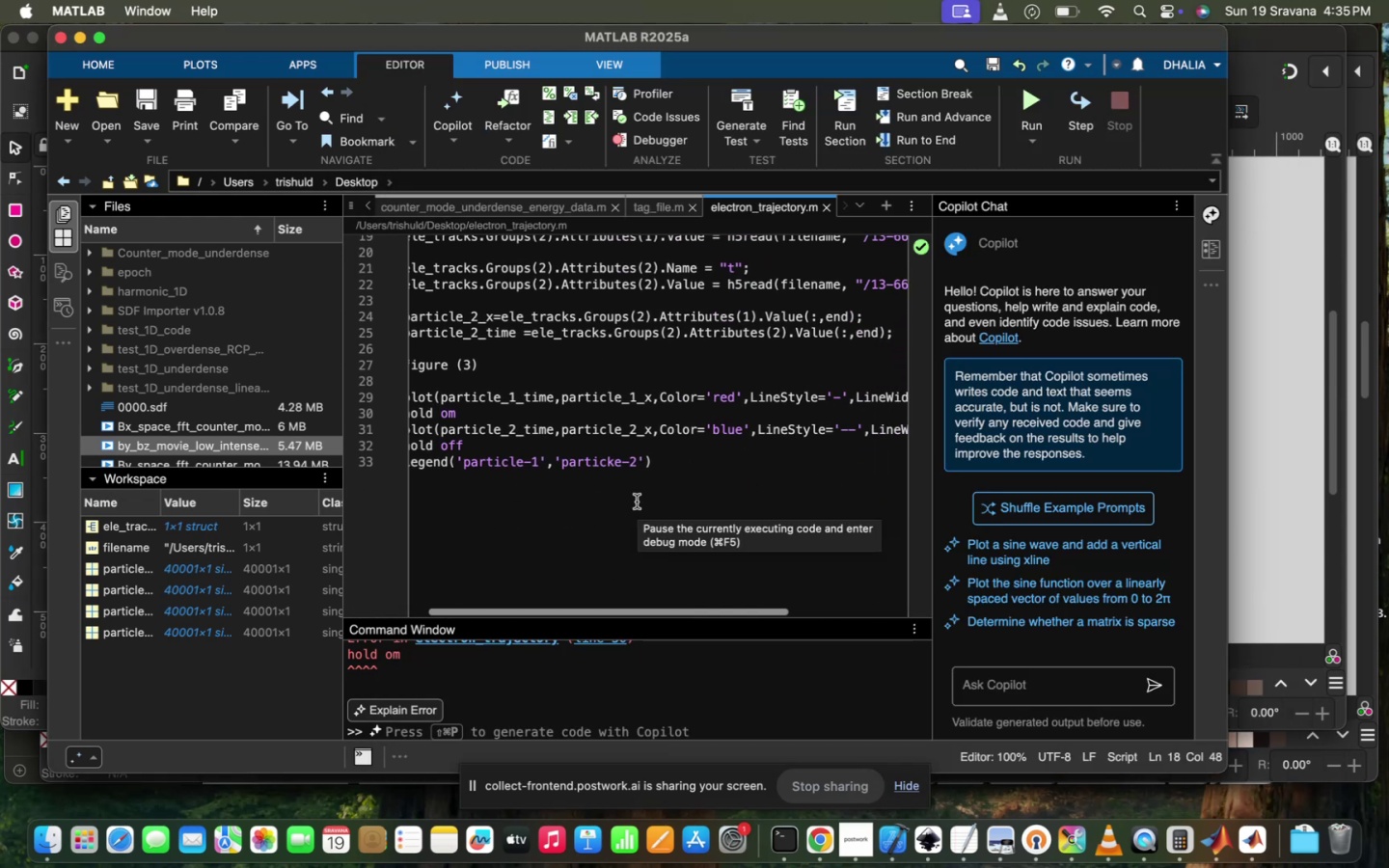 
scroll: coordinate [637, 502], scroll_direction: up, amount: 28.0
 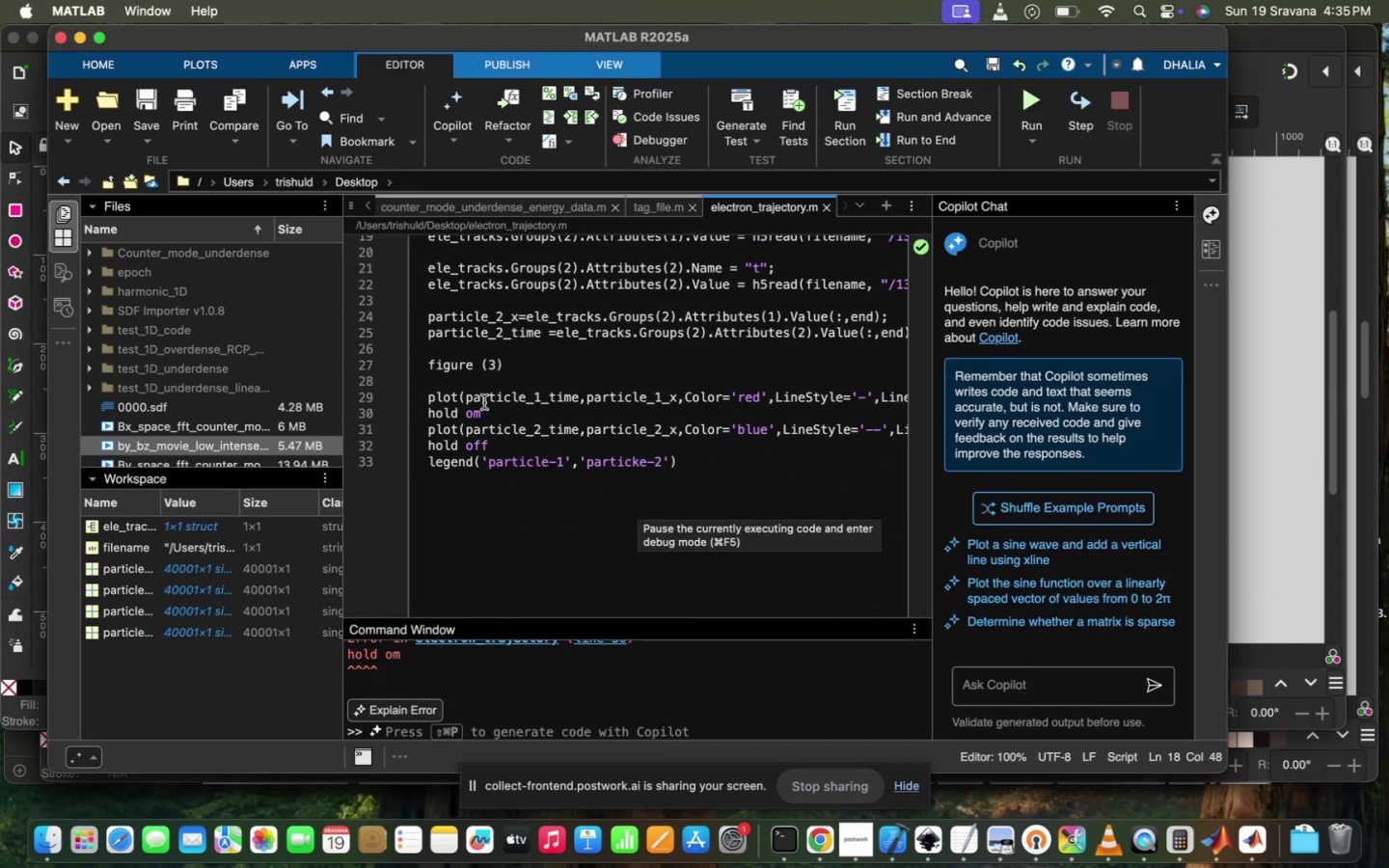 
key(Backspace)
 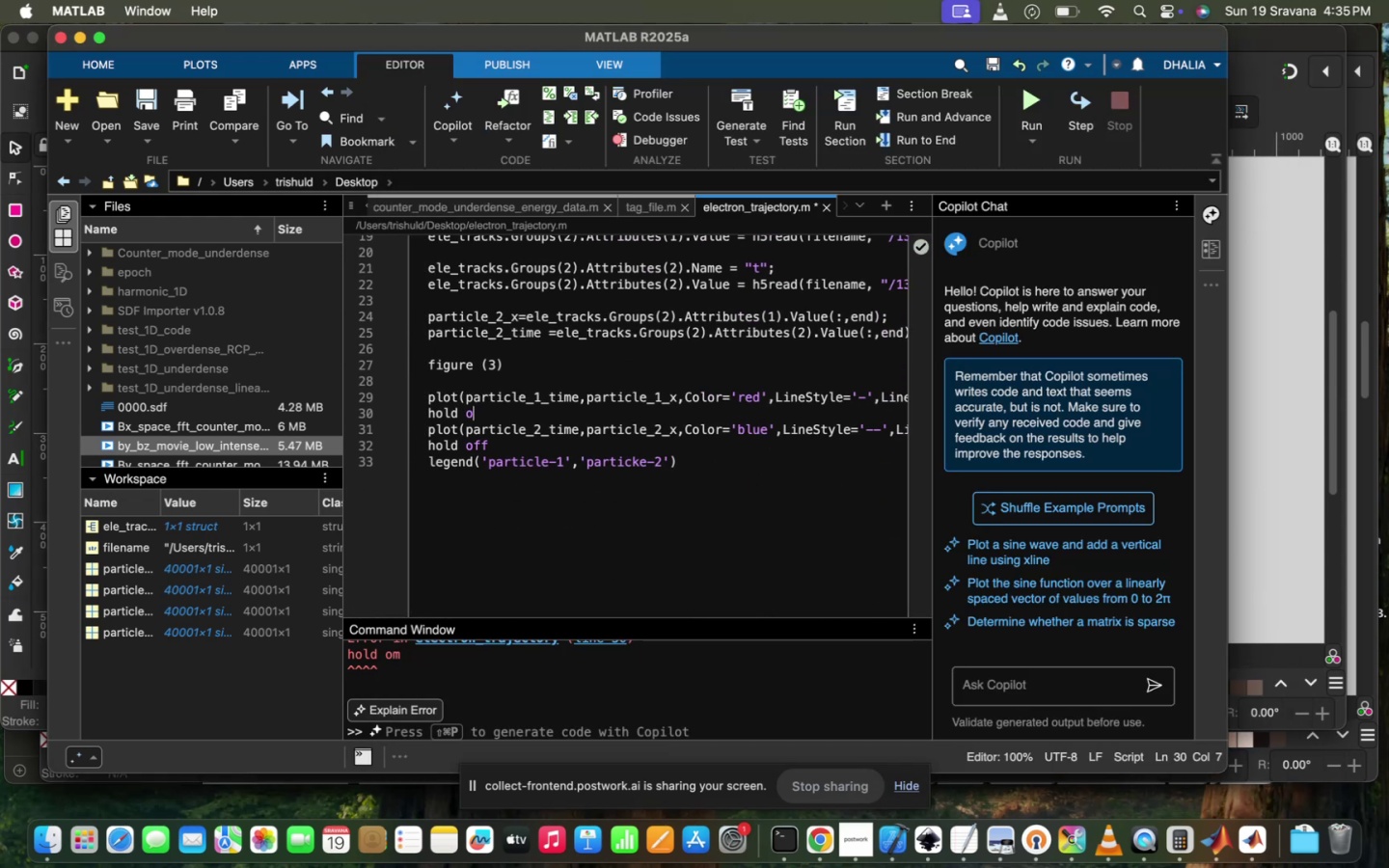 
key(N)
 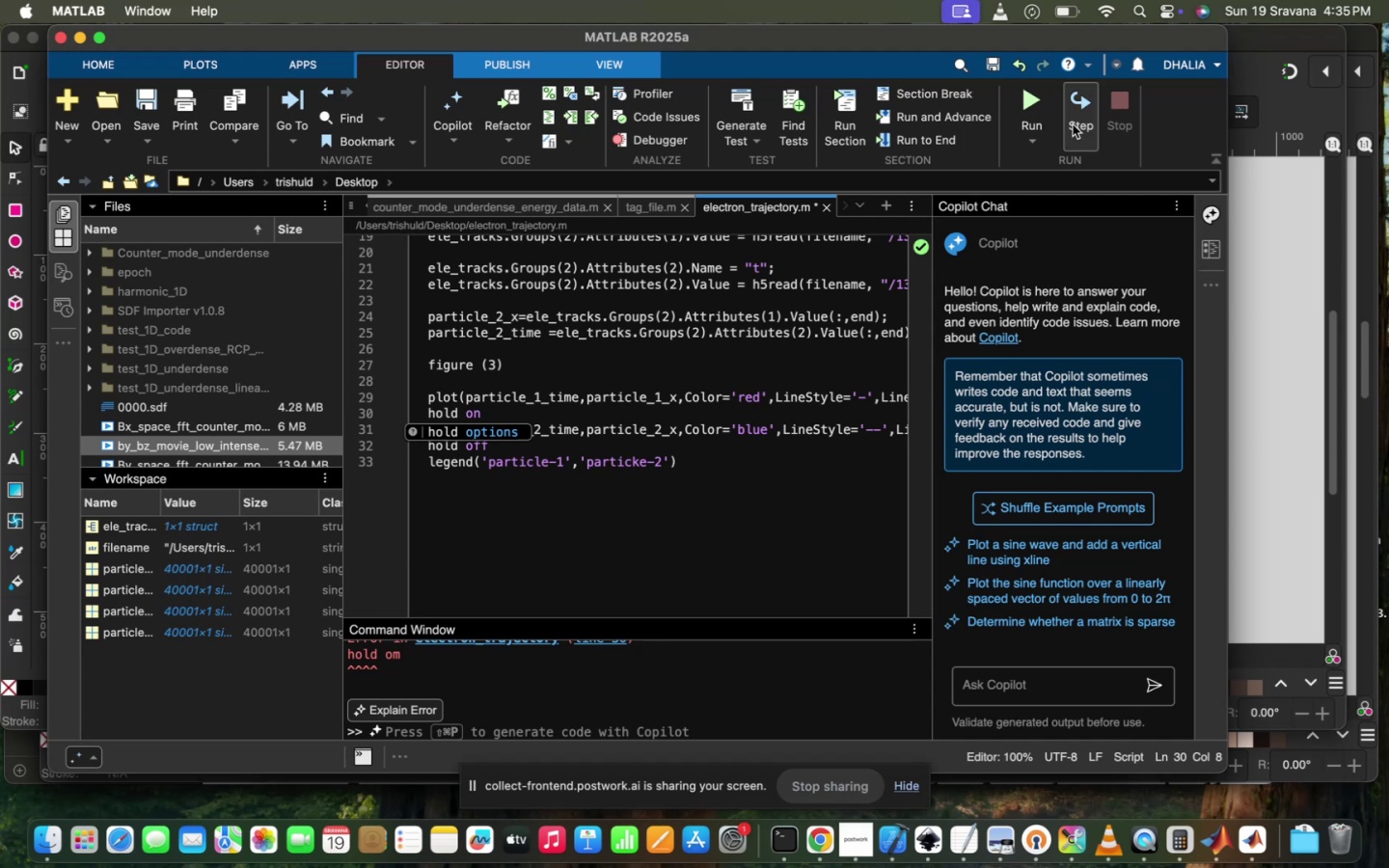 
left_click([1031, 99])
 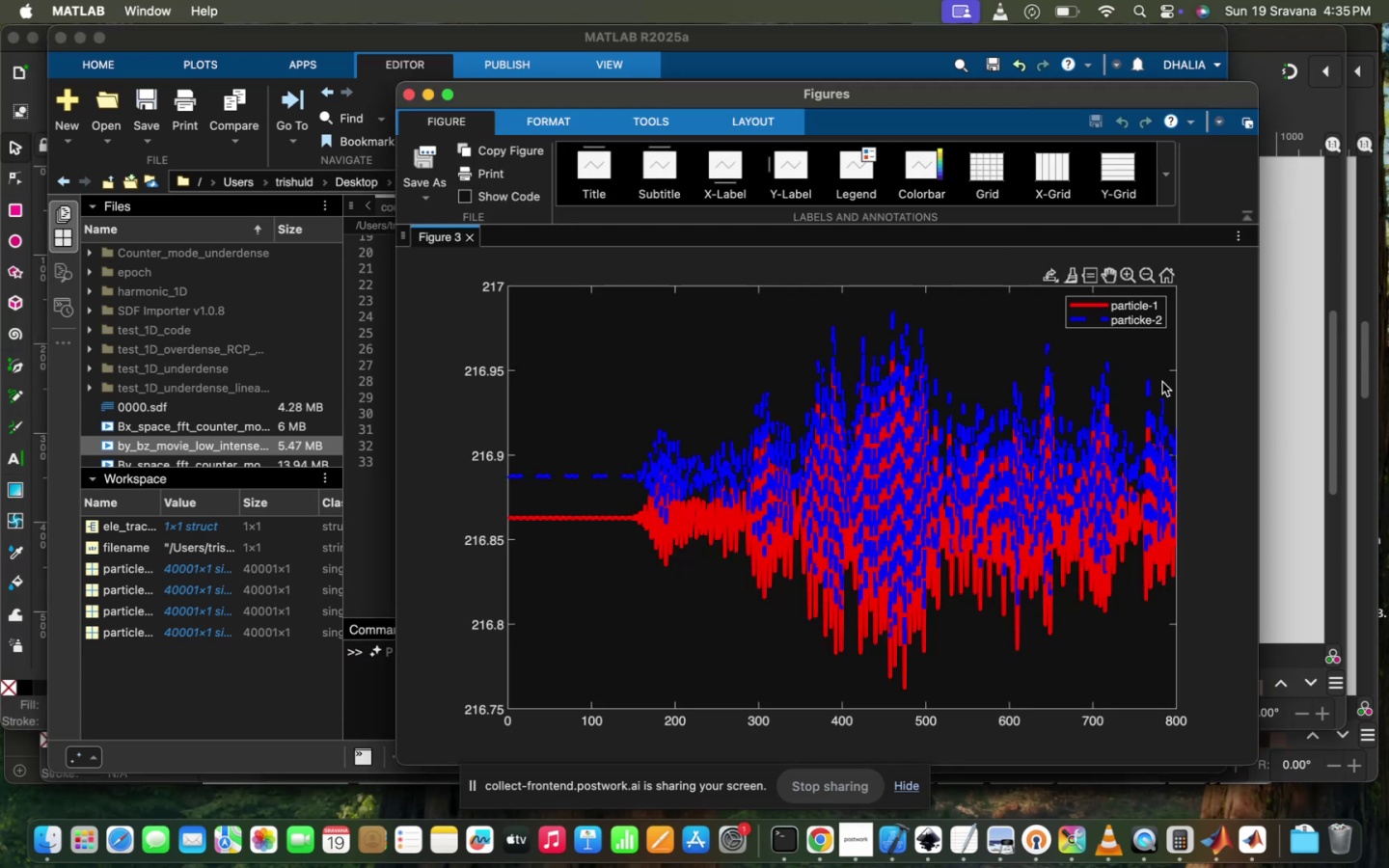 
wait(5.91)
 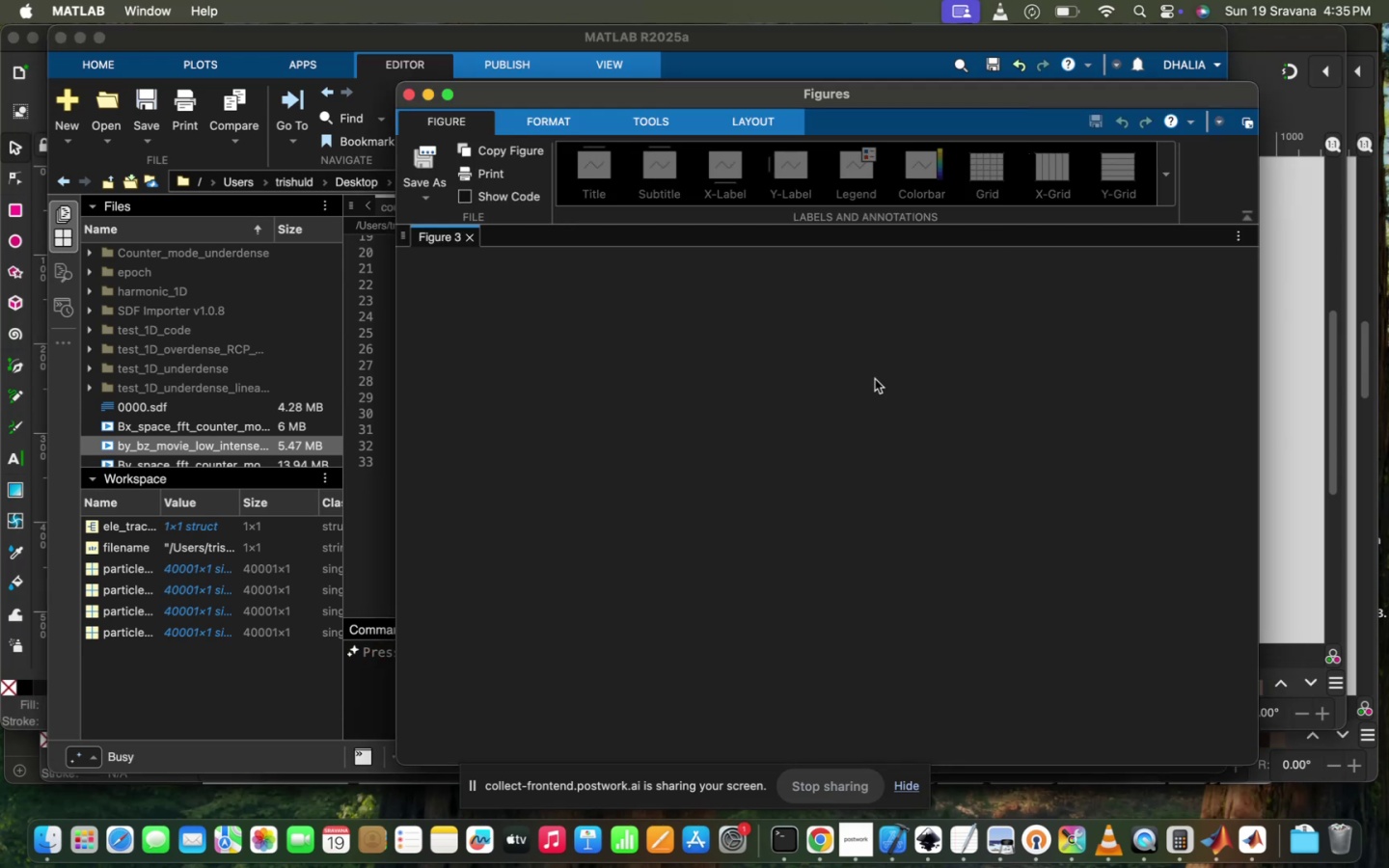 
left_click([1126, 280])
 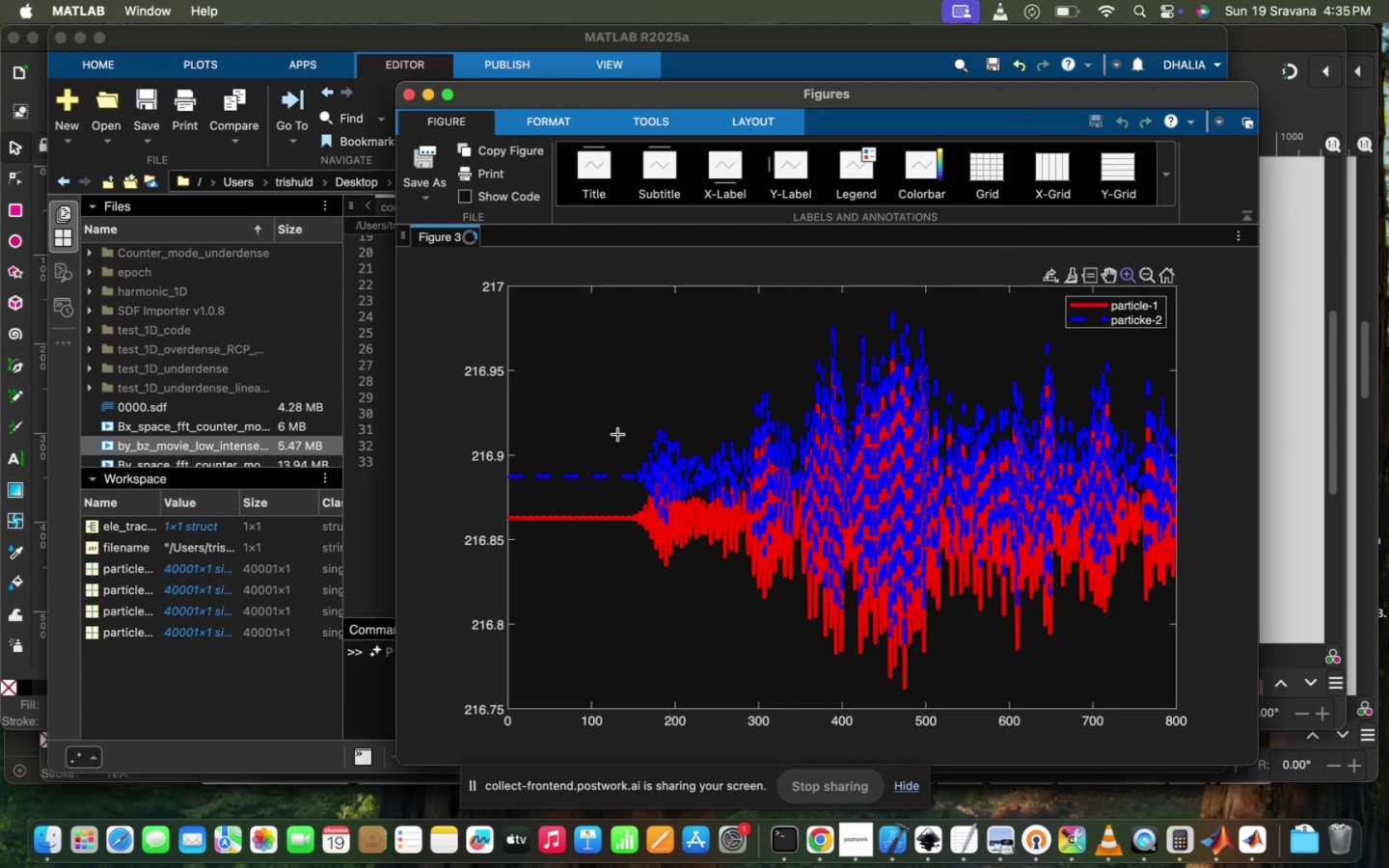 
left_click_drag(start_coordinate=[619, 432], to_coordinate=[717, 589])
 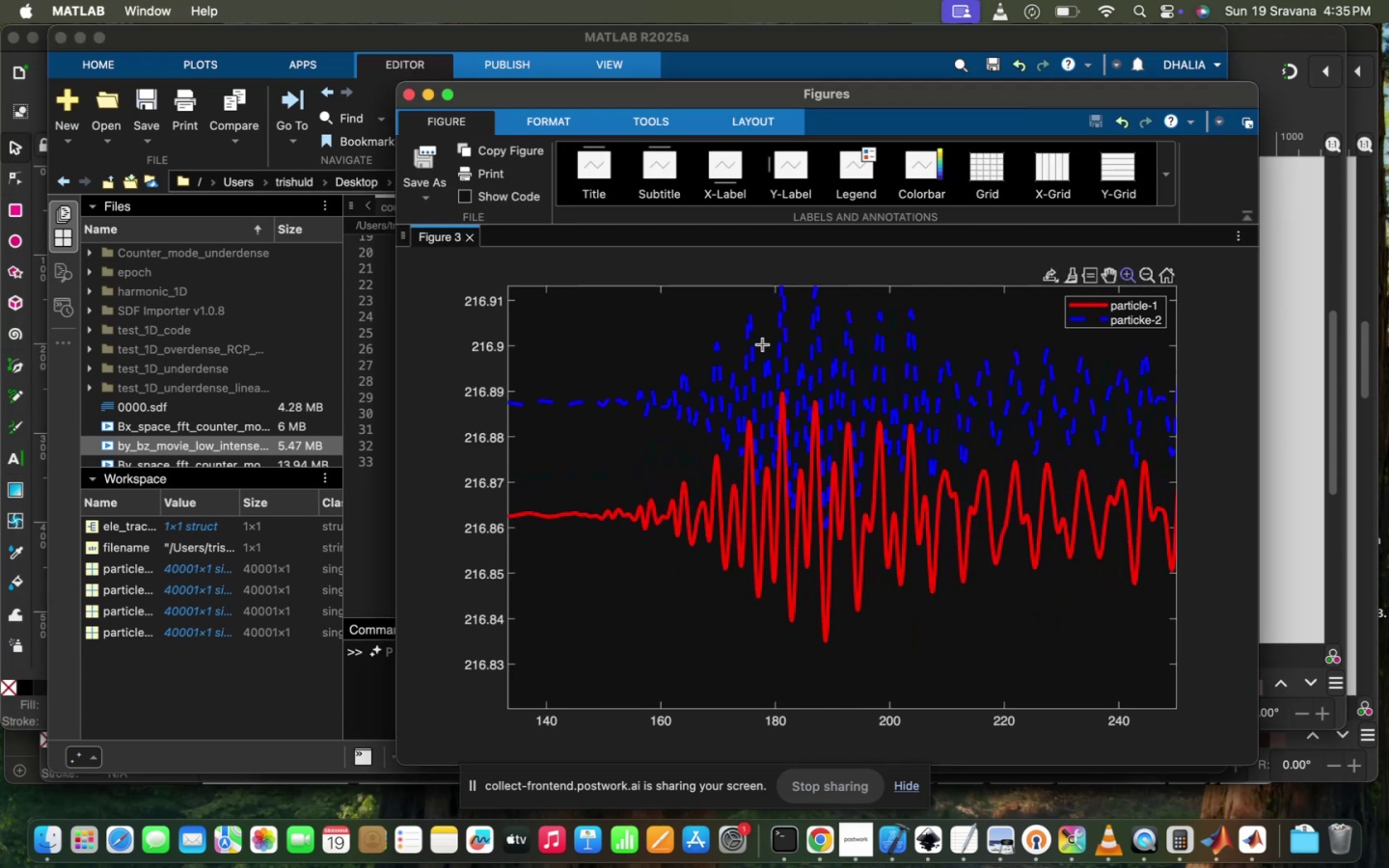 
left_click_drag(start_coordinate=[657, 329], to_coordinate=[1005, 622])
 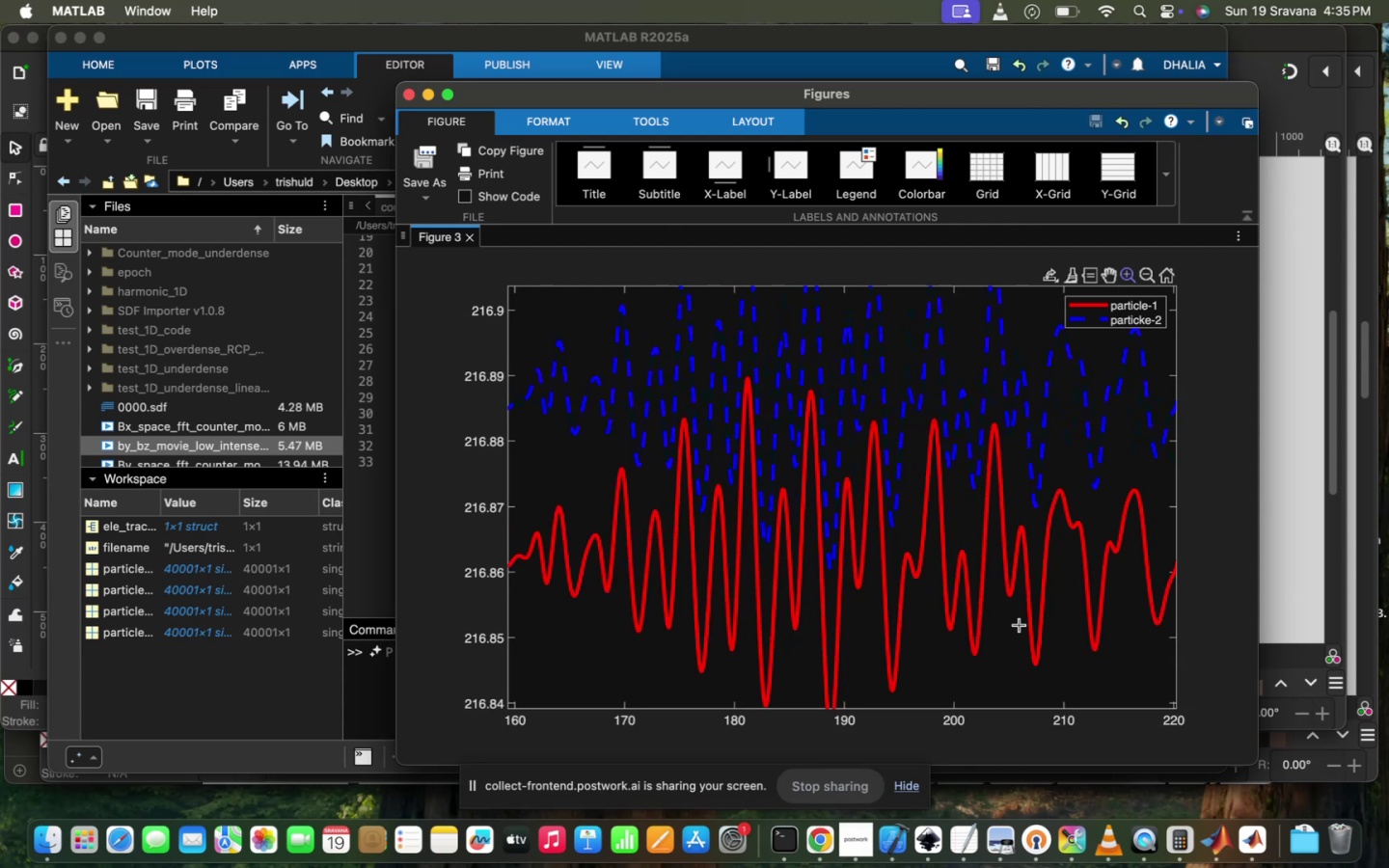 
scroll: coordinate [1020, 625], scroll_direction: down, amount: 584.0
 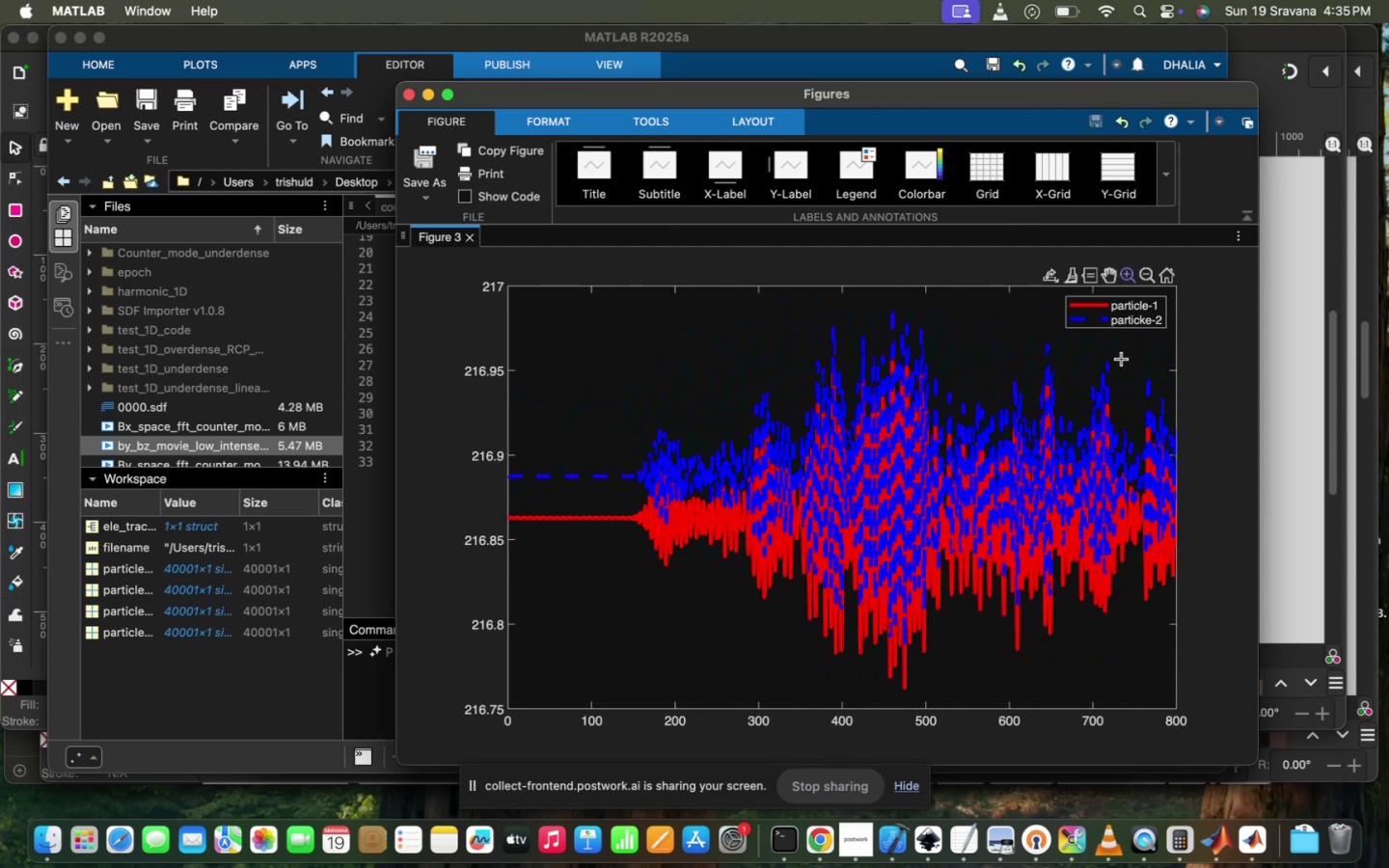 
left_click_drag(start_coordinate=[1122, 358], to_coordinate=[1168, 601])
 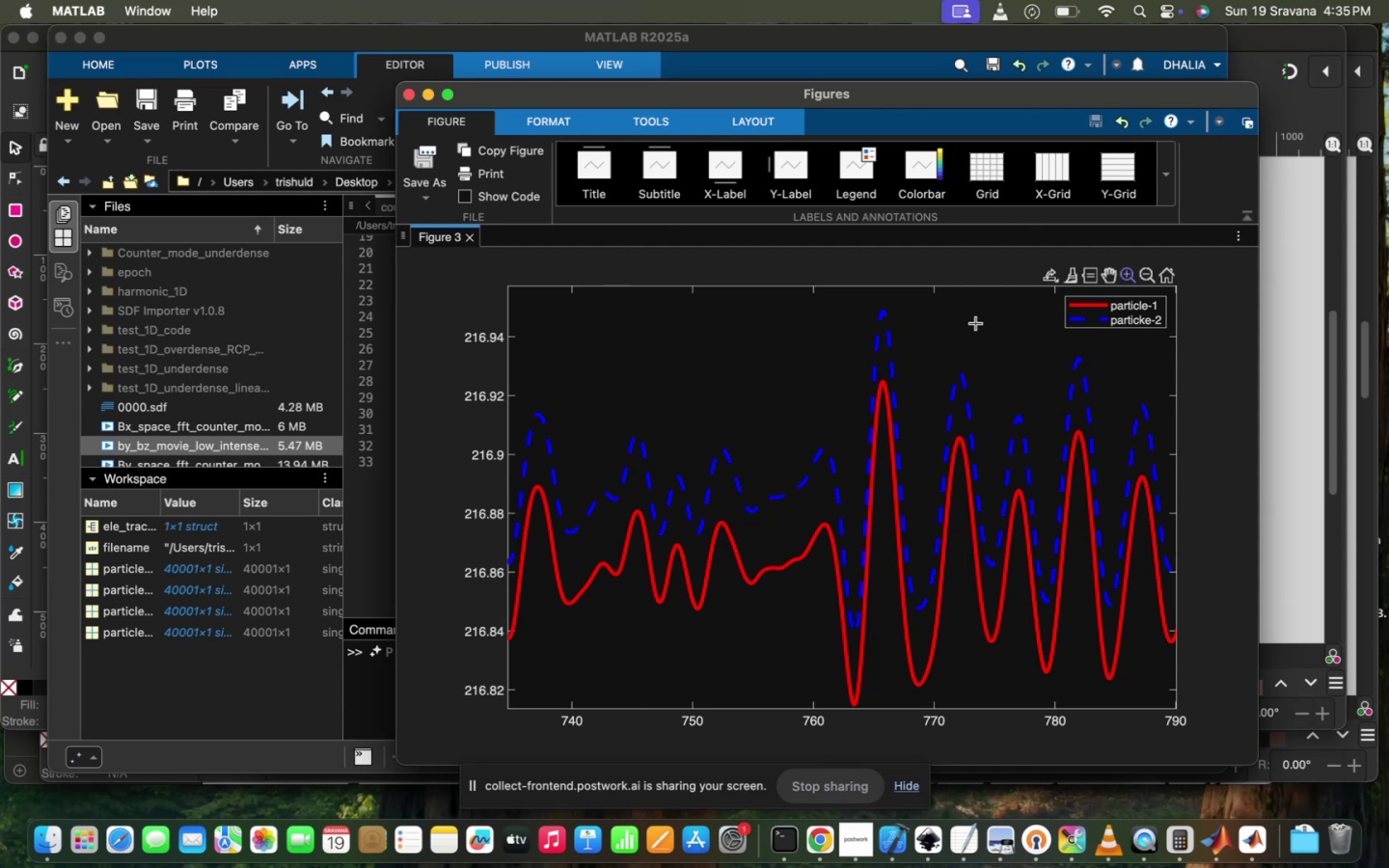 
left_click_drag(start_coordinate=[1010, 326], to_coordinate=[1210, 673])
 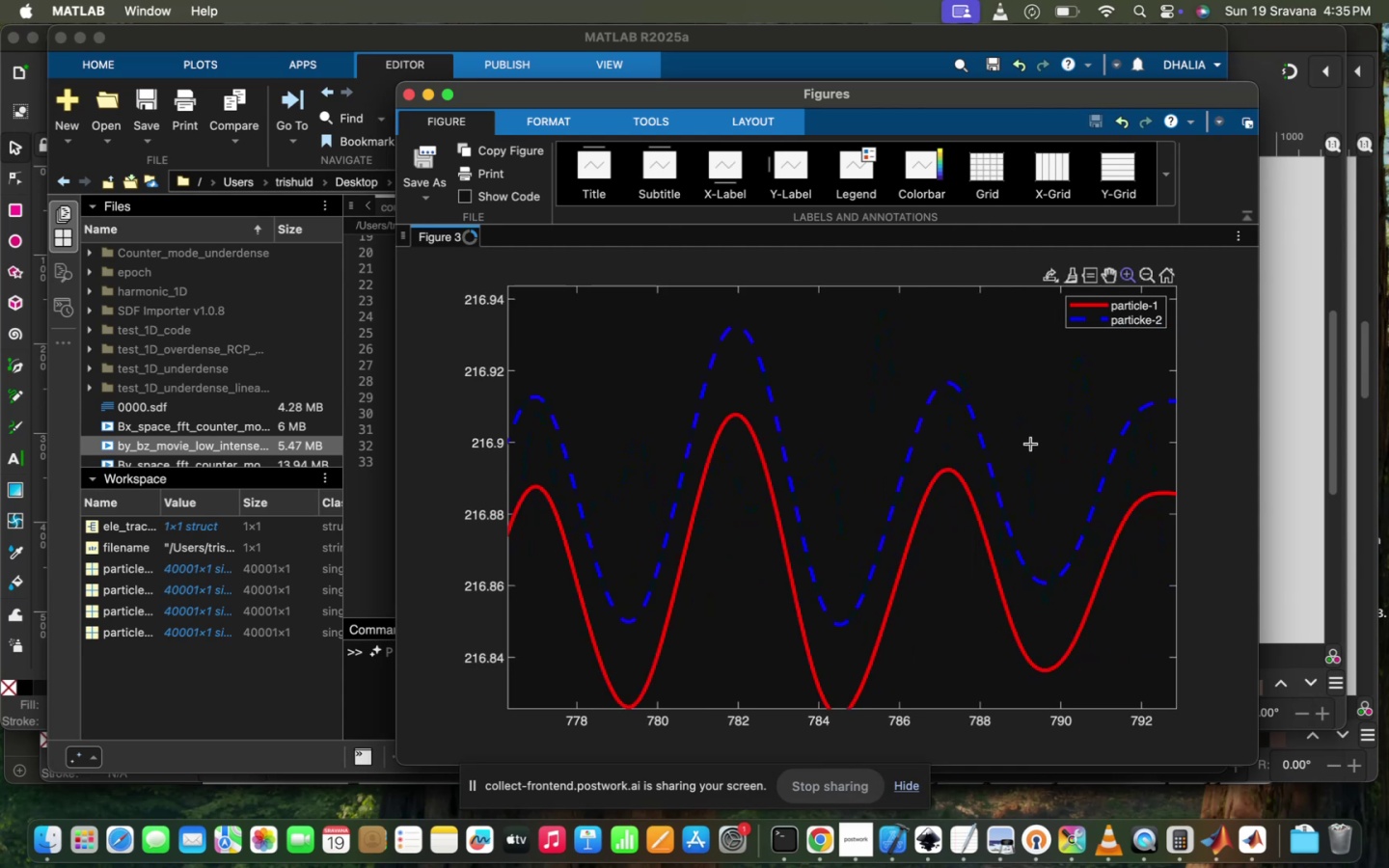 
left_click_drag(start_coordinate=[906, 332], to_coordinate=[1248, 763])
 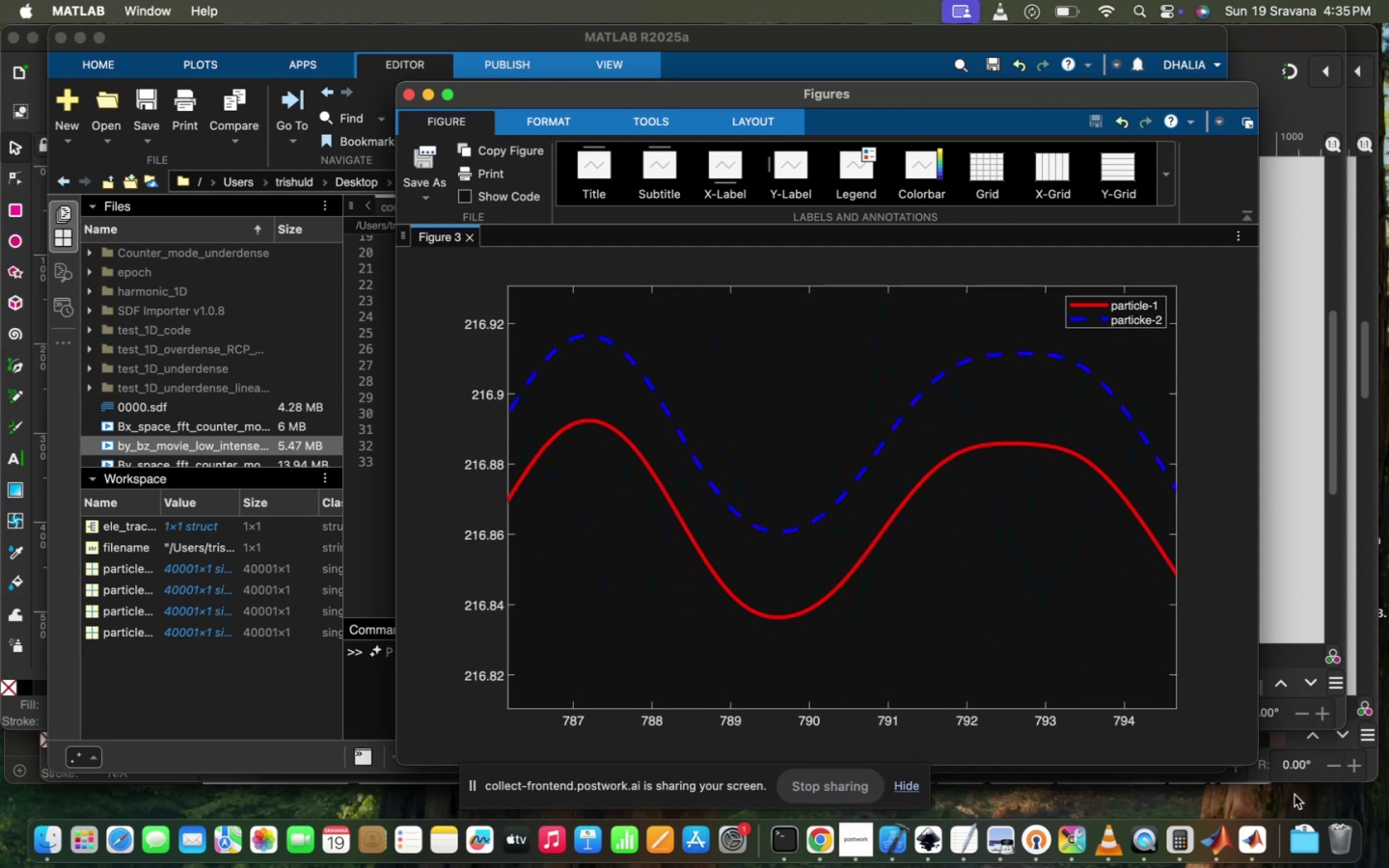 
scroll: coordinate [1062, 596], scroll_direction: down, amount: 833.0
 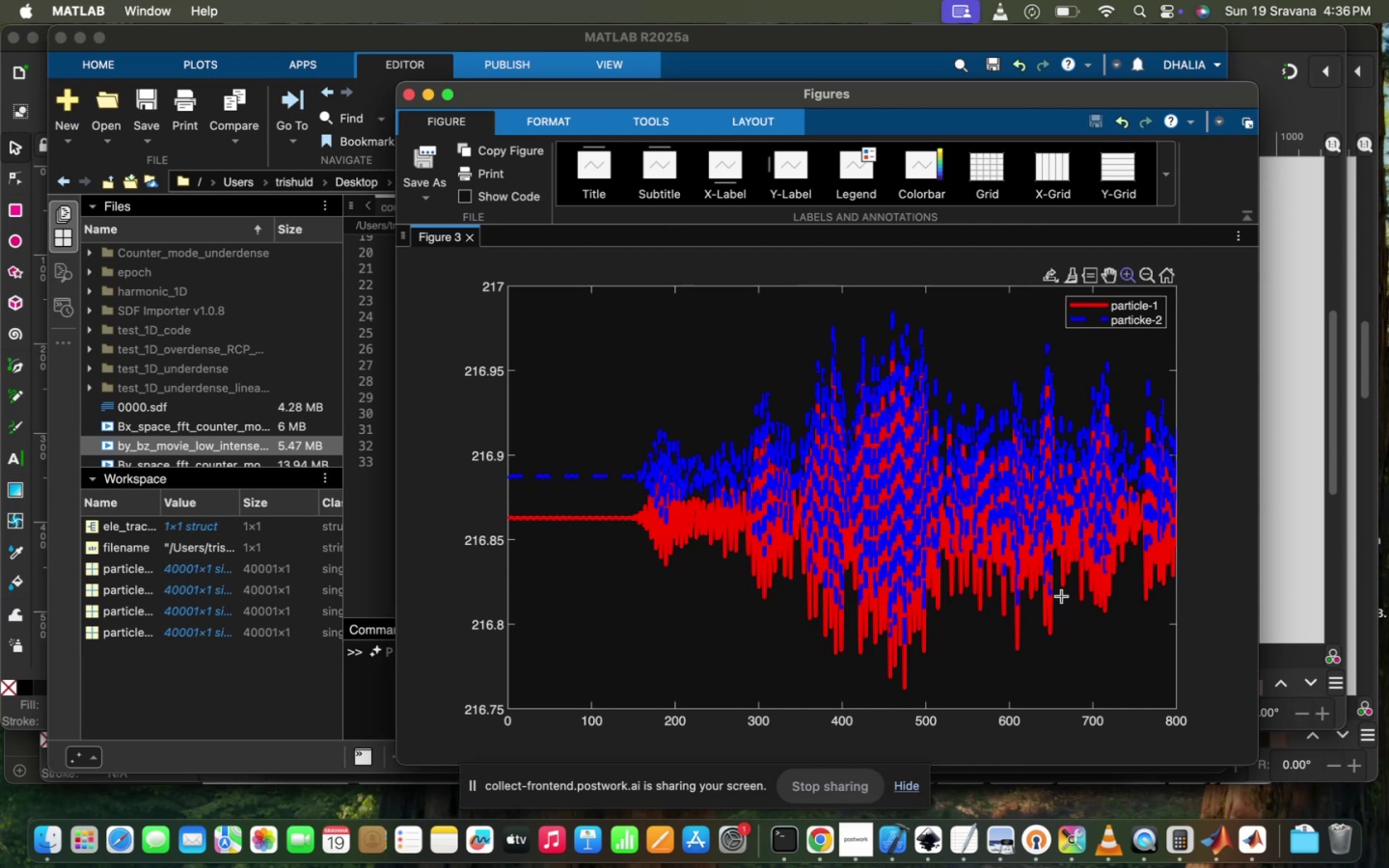 
wait(60.88)
 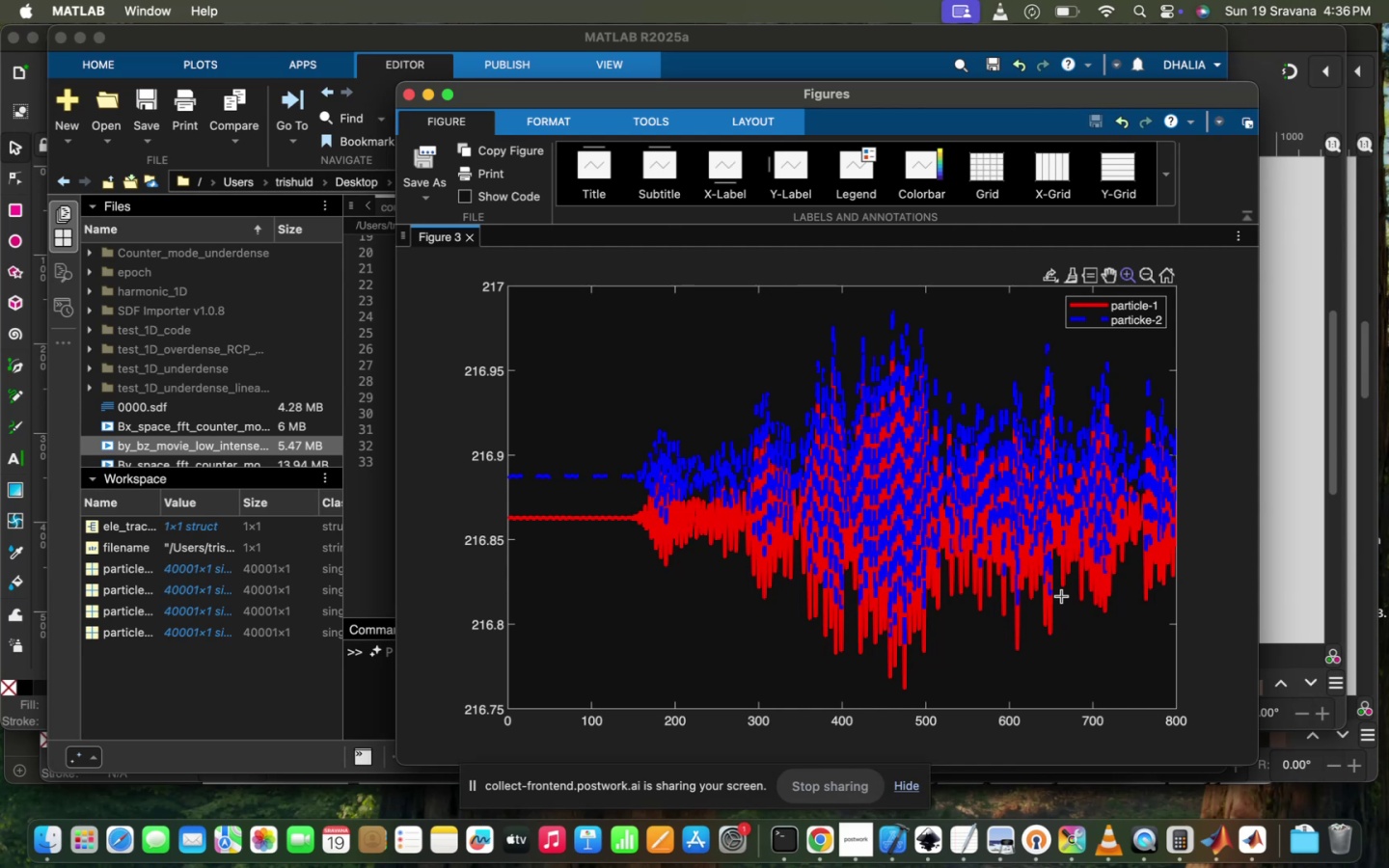 
left_click_drag(start_coordinate=[573, 402], to_coordinate=[776, 564])
 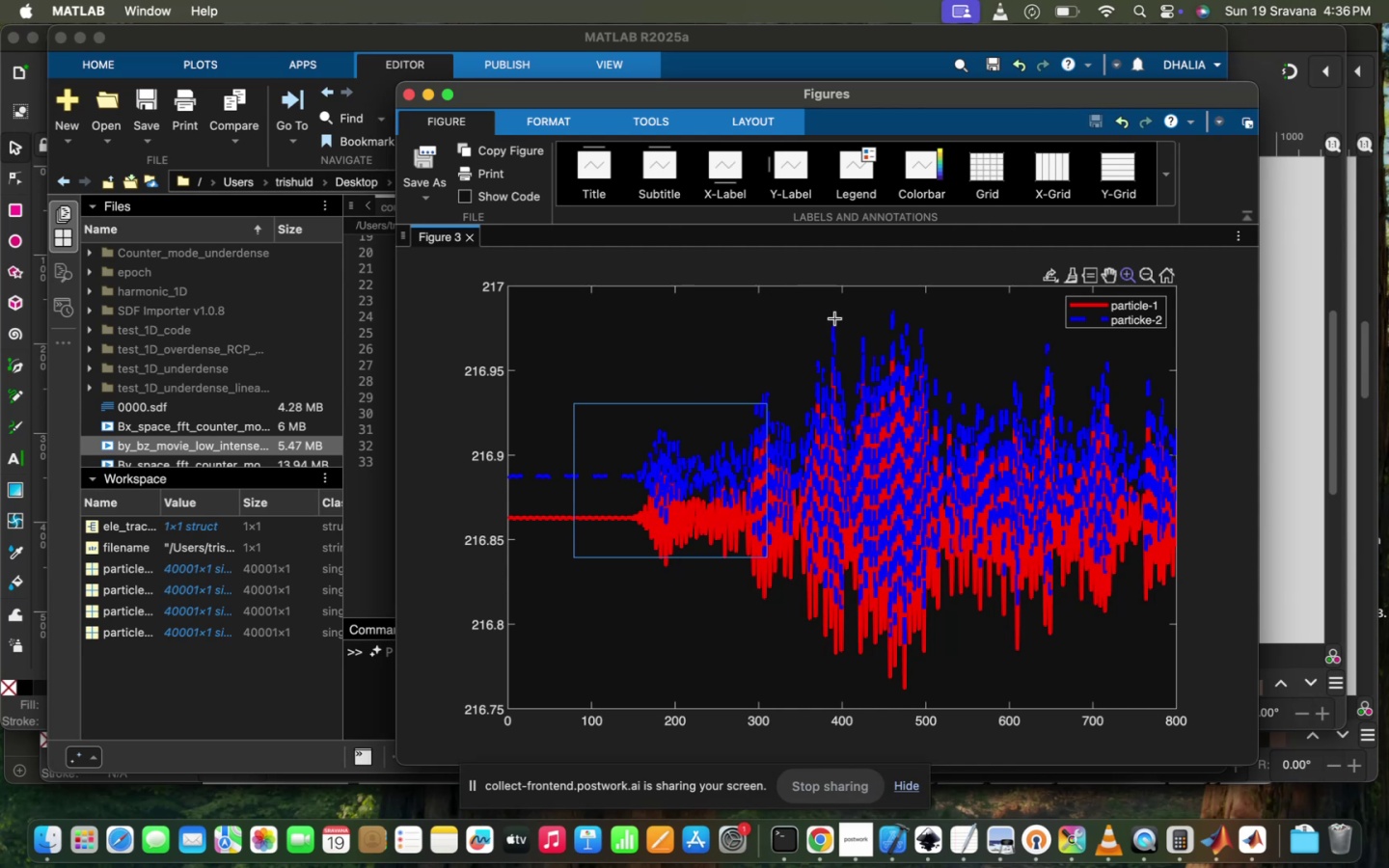 
left_click_drag(start_coordinate=[703, 92], to_coordinate=[891, 149])
 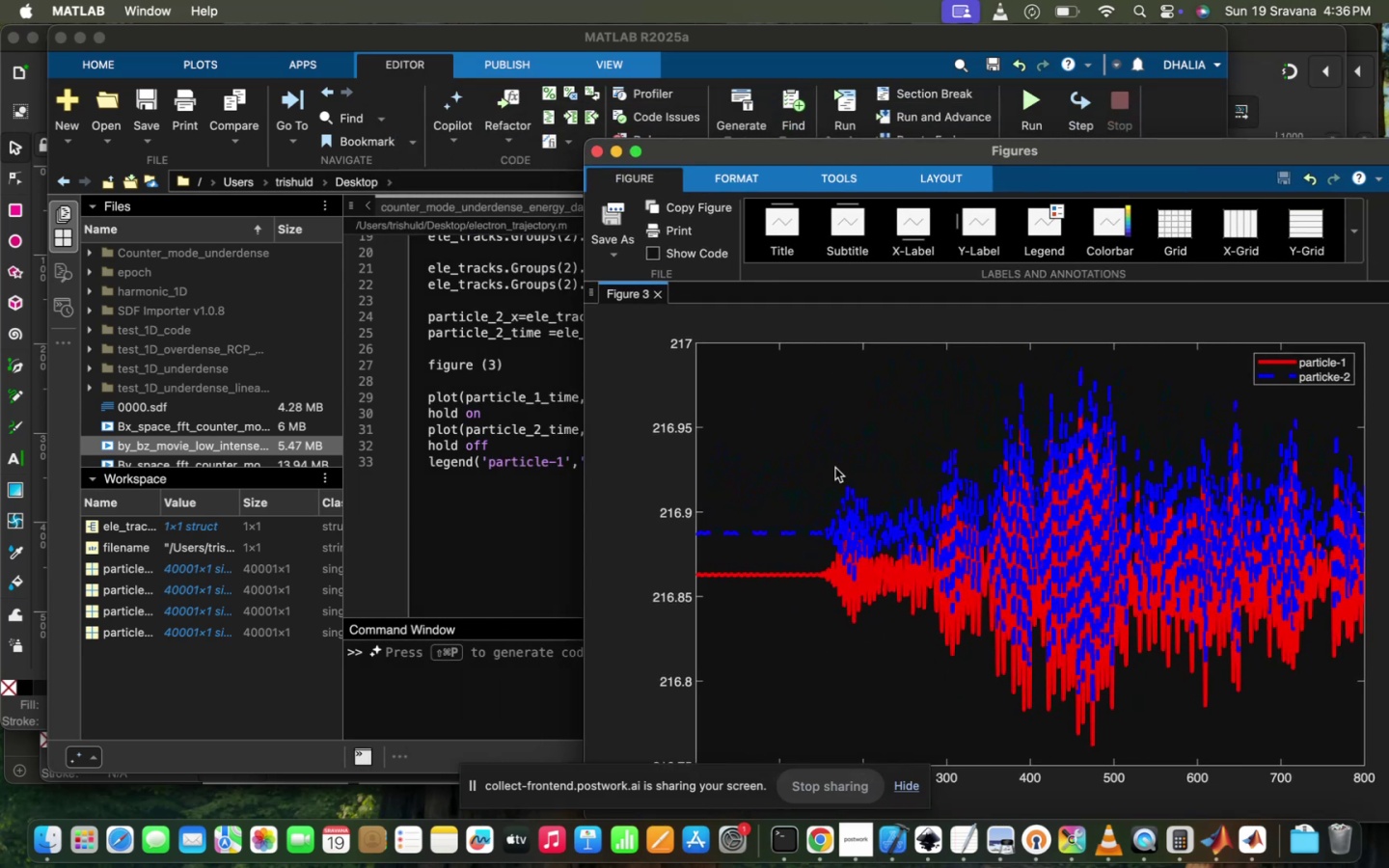 
left_click_drag(start_coordinate=[818, 457], to_coordinate=[924, 669])
 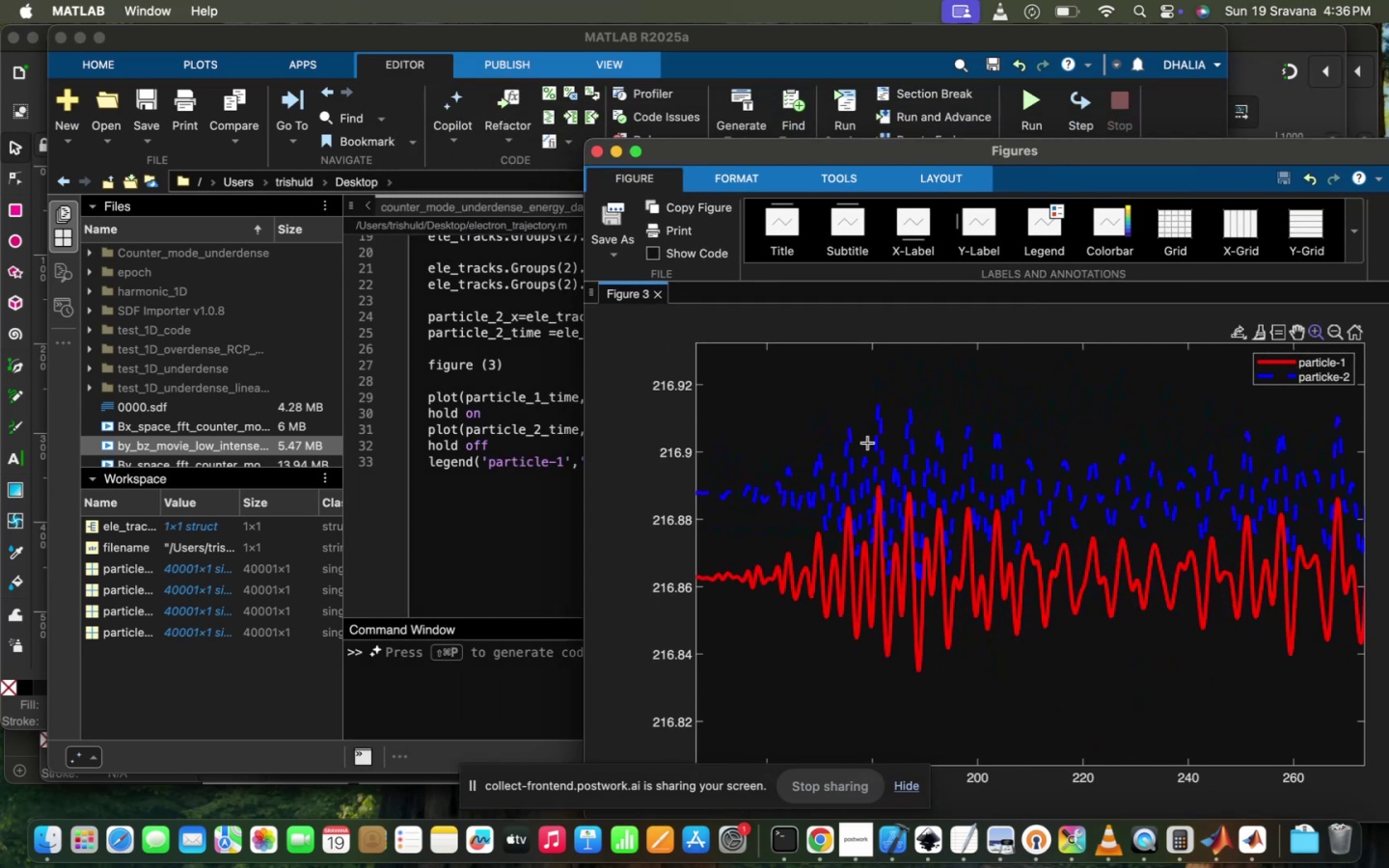 
left_click_drag(start_coordinate=[836, 397], to_coordinate=[1030, 720])
 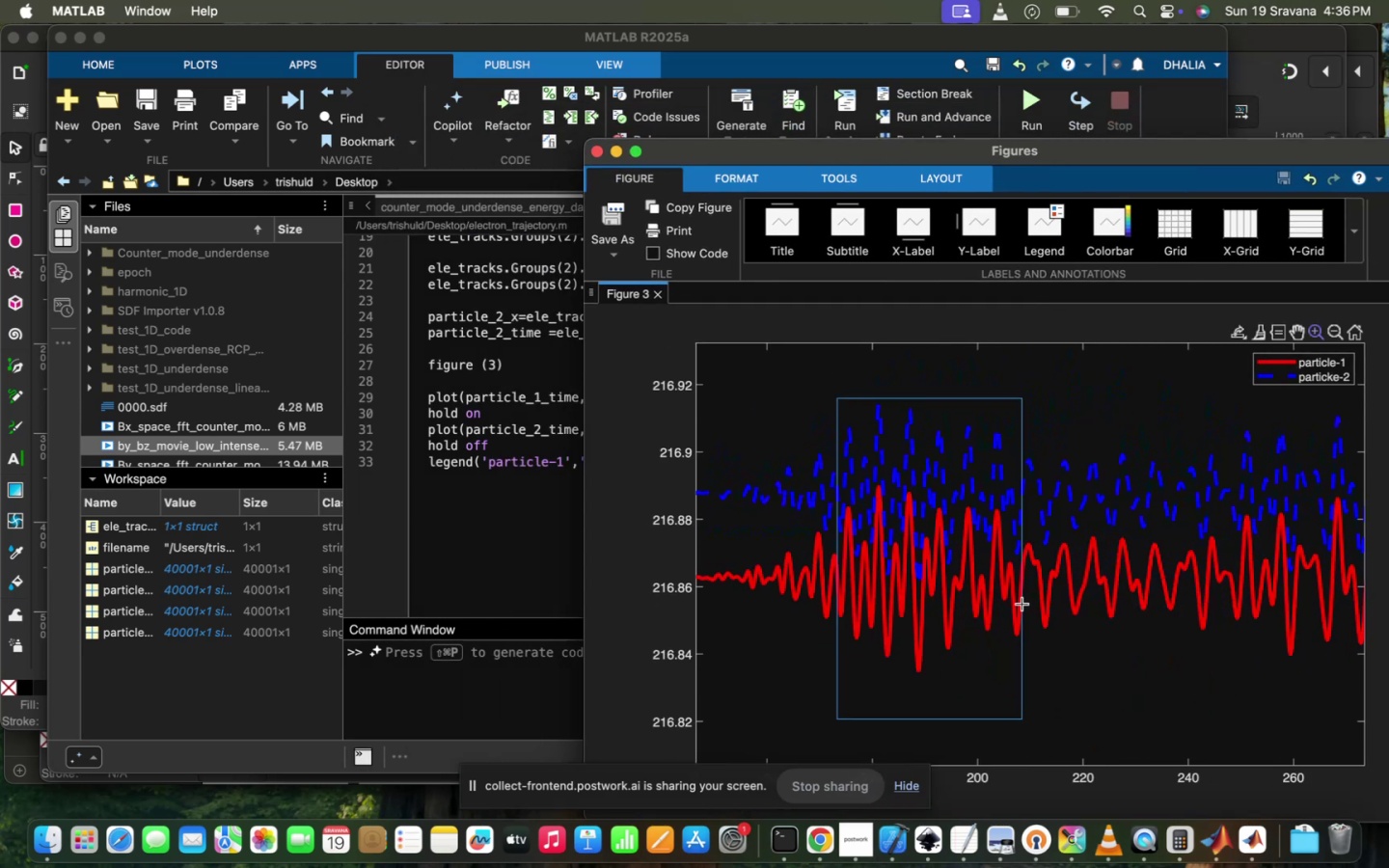 
left_click([1022, 605])
 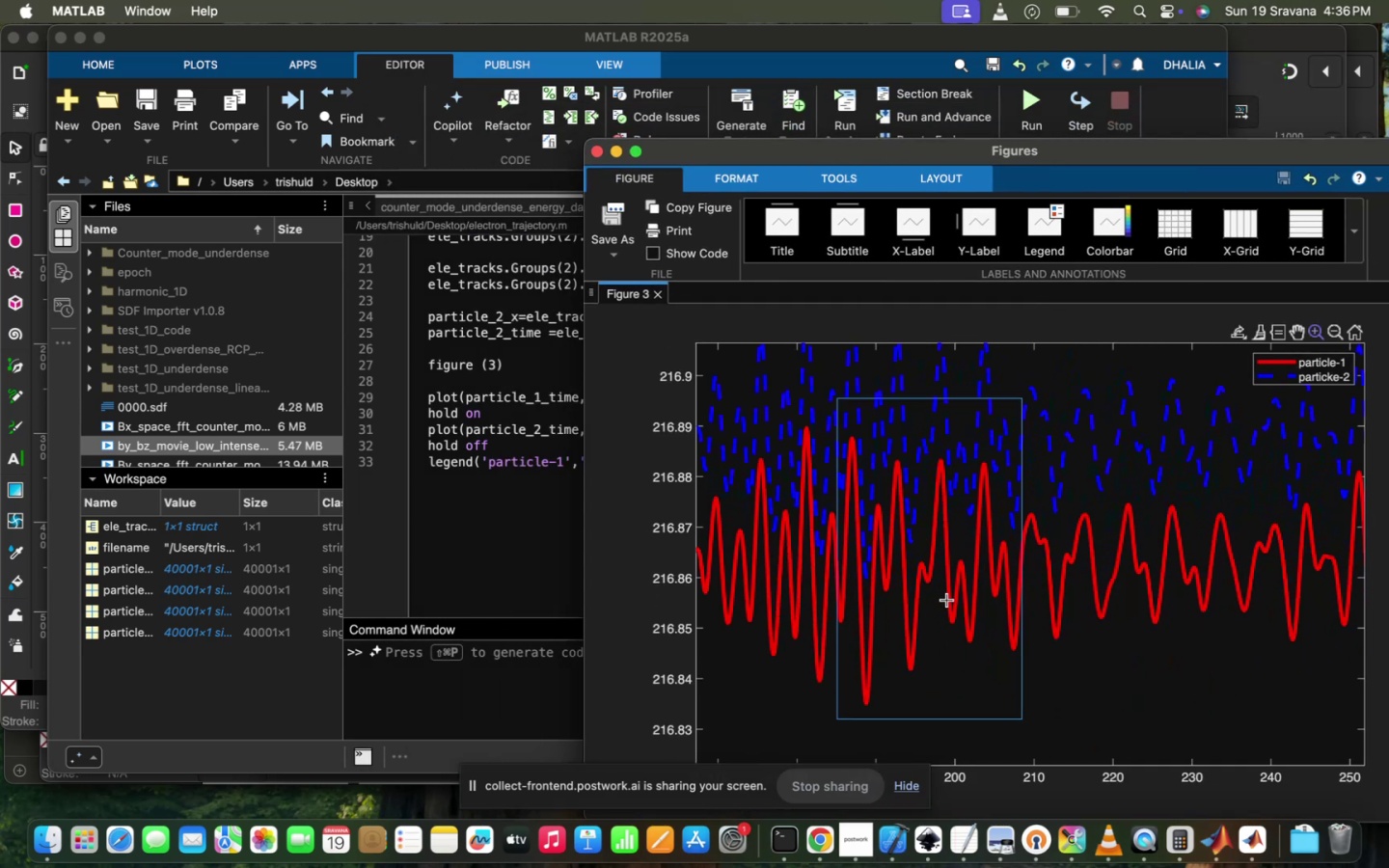 
scroll: coordinate [947, 600], scroll_direction: down, amount: 67.0
 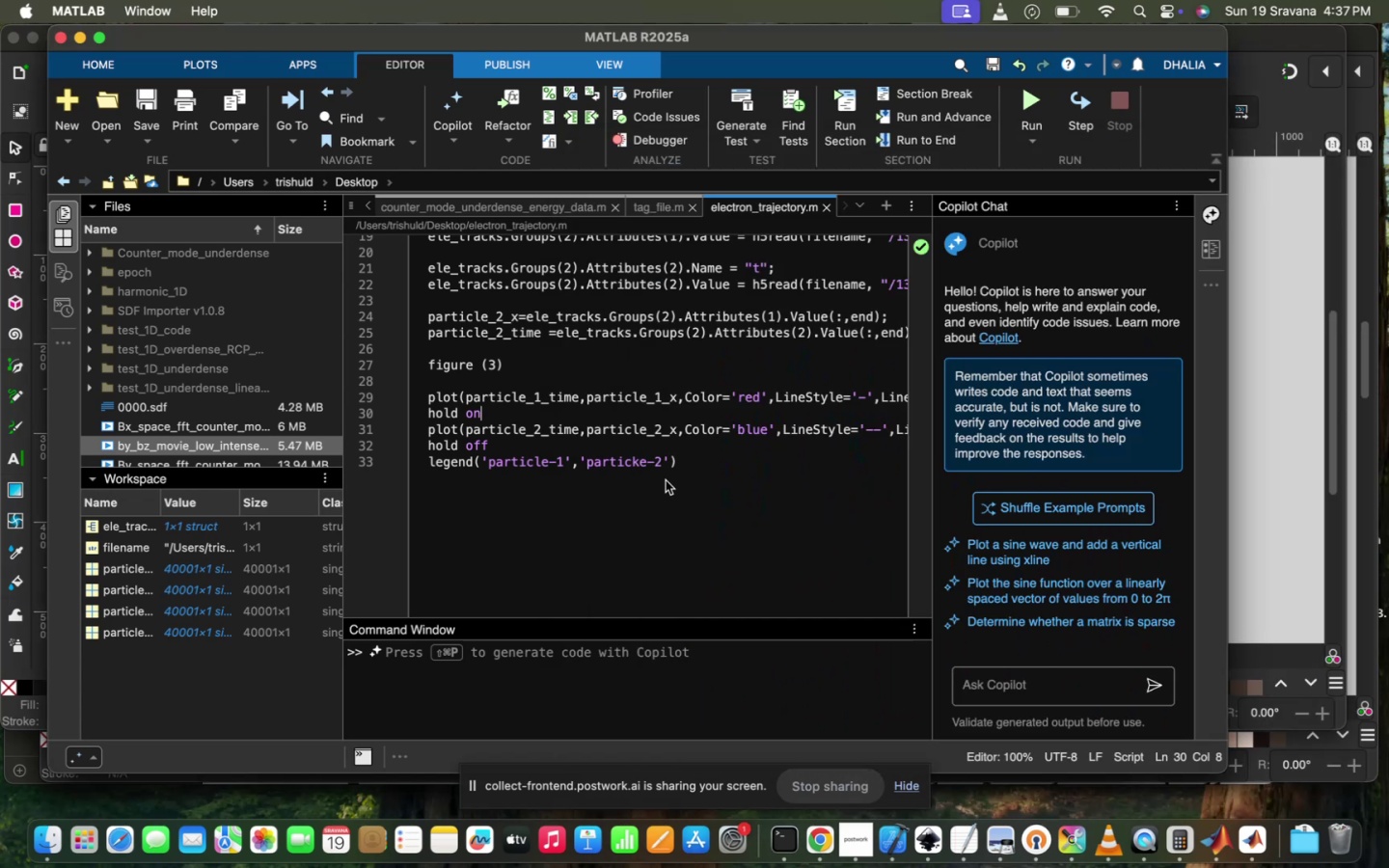 
wait(9.04)
 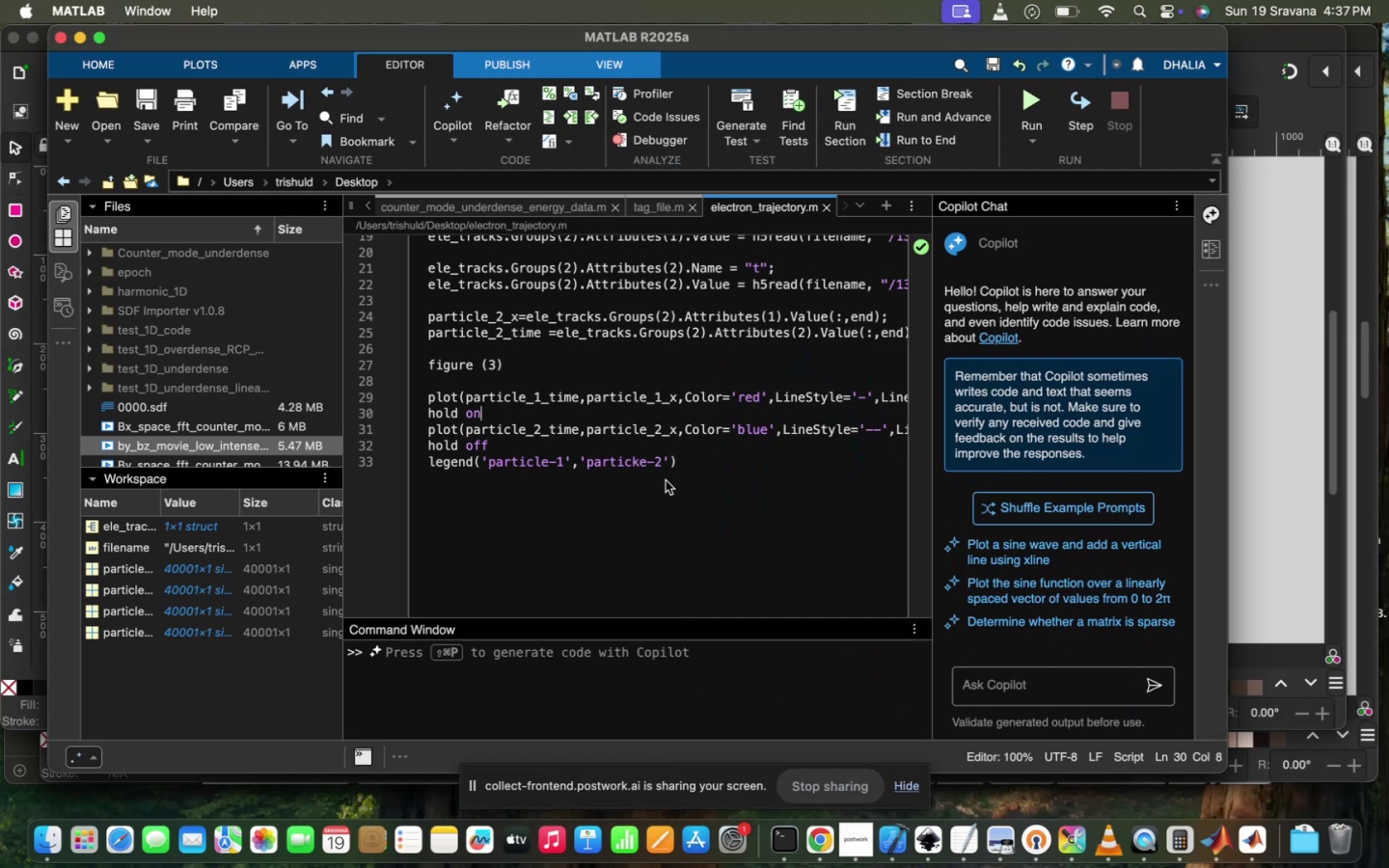 
key(Enter)
 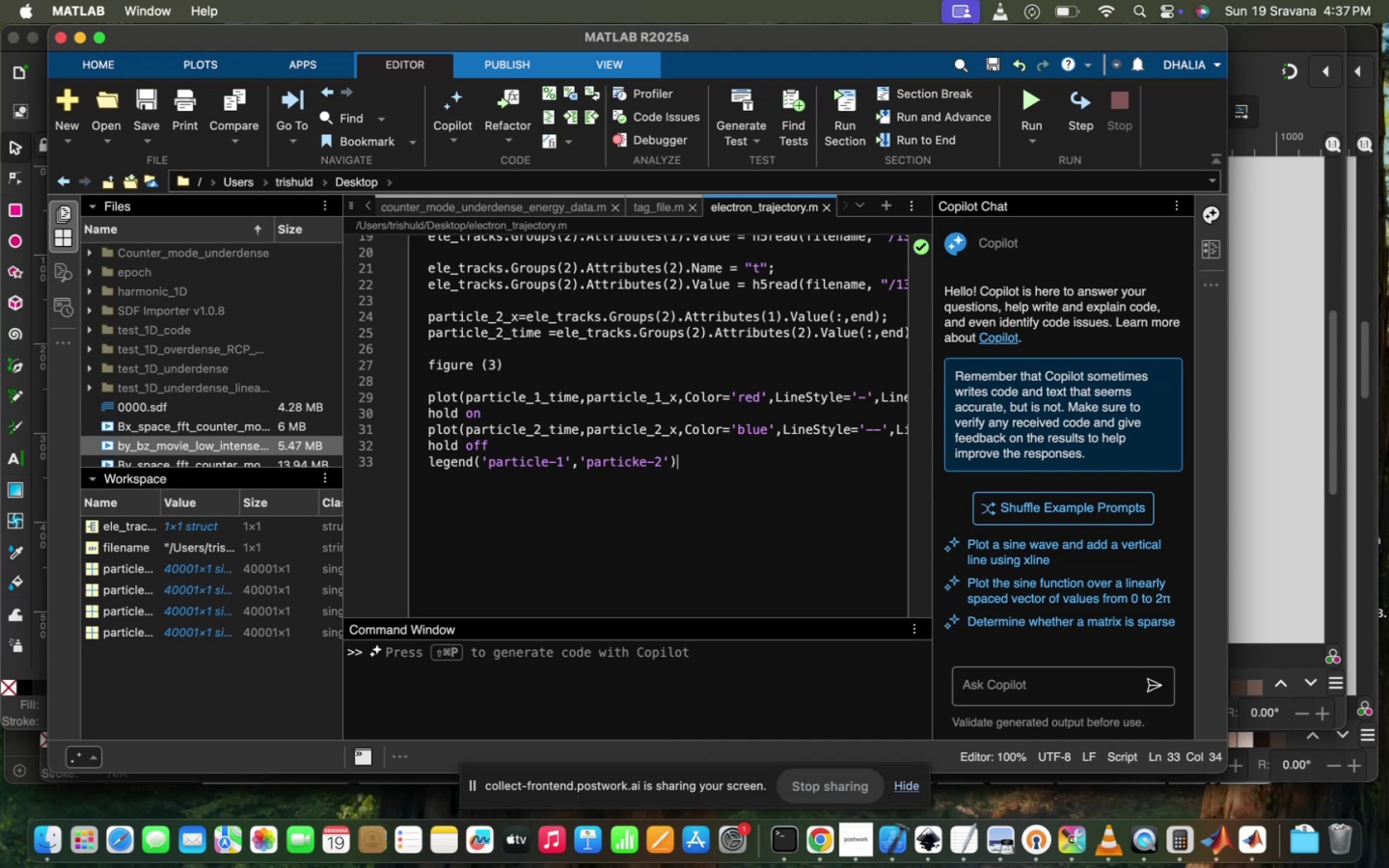 
key(Enter)
 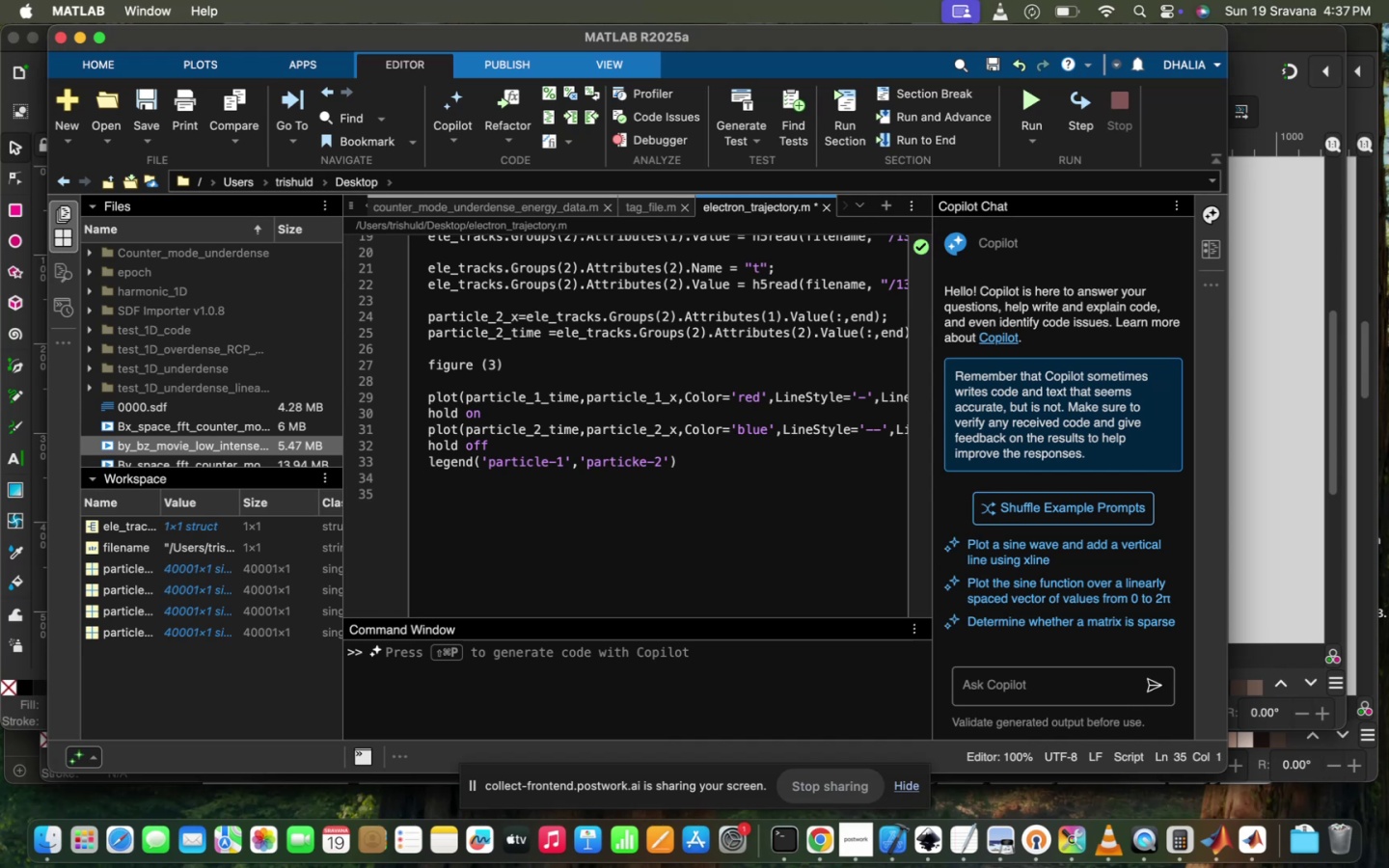 
type(%%calculate largets )
key(Backspace)
key(Backspace)
key(Backspace)
type(stl)
key(Backspace)
type( lyapunov en)
key(Backspace)
type(x)
key(Backspace)
key(Backspace)
type(x)
key(Backspace)
type(exponen )
key(Backspace)
type(t o )
key(Backspace)
type(f th)
key(Backspace)
key(Backspace)
key(Backspace)
key(Backspace)
key(Backspace)
type(between two particle trajectoru)
 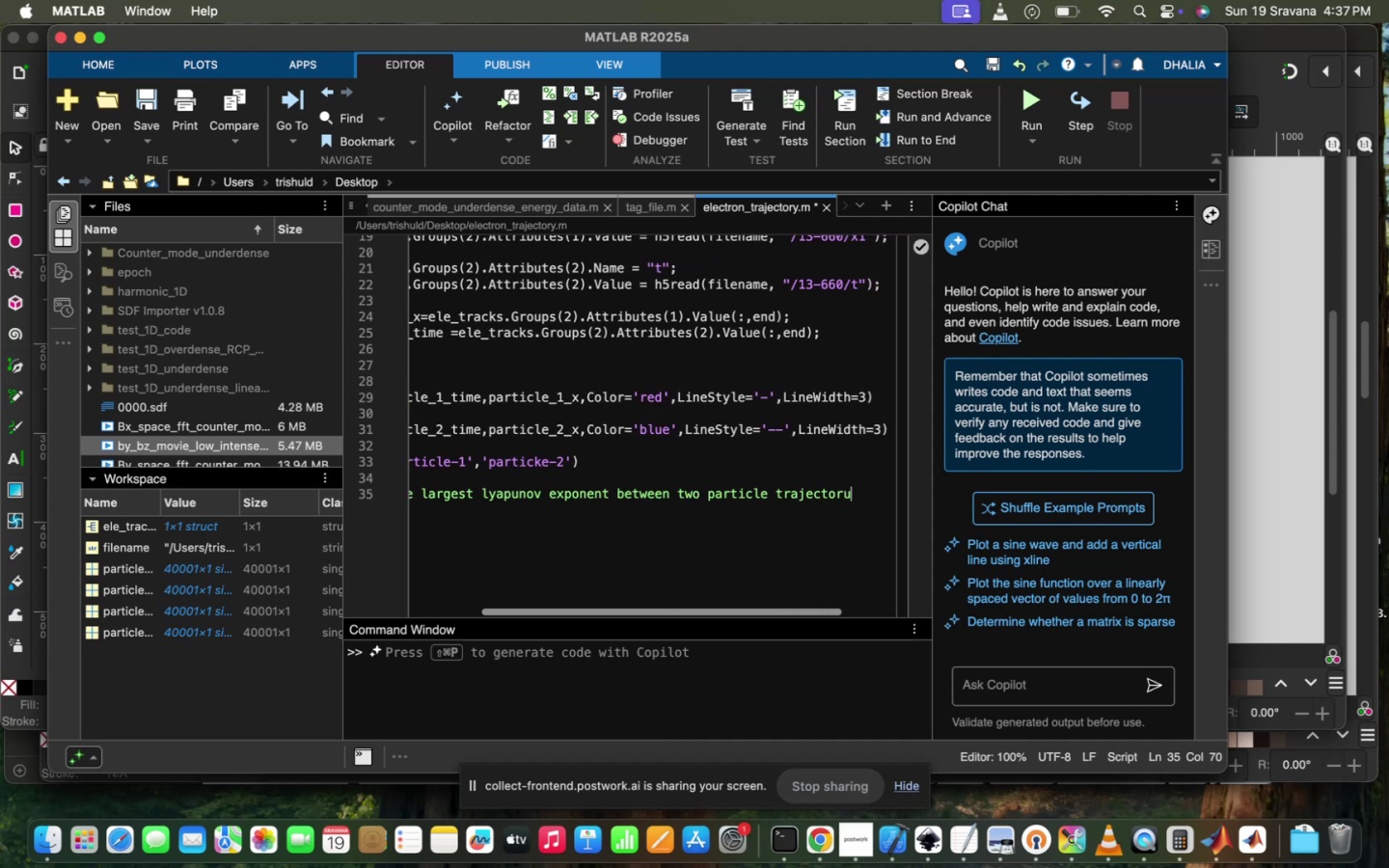 
key(Enter)
 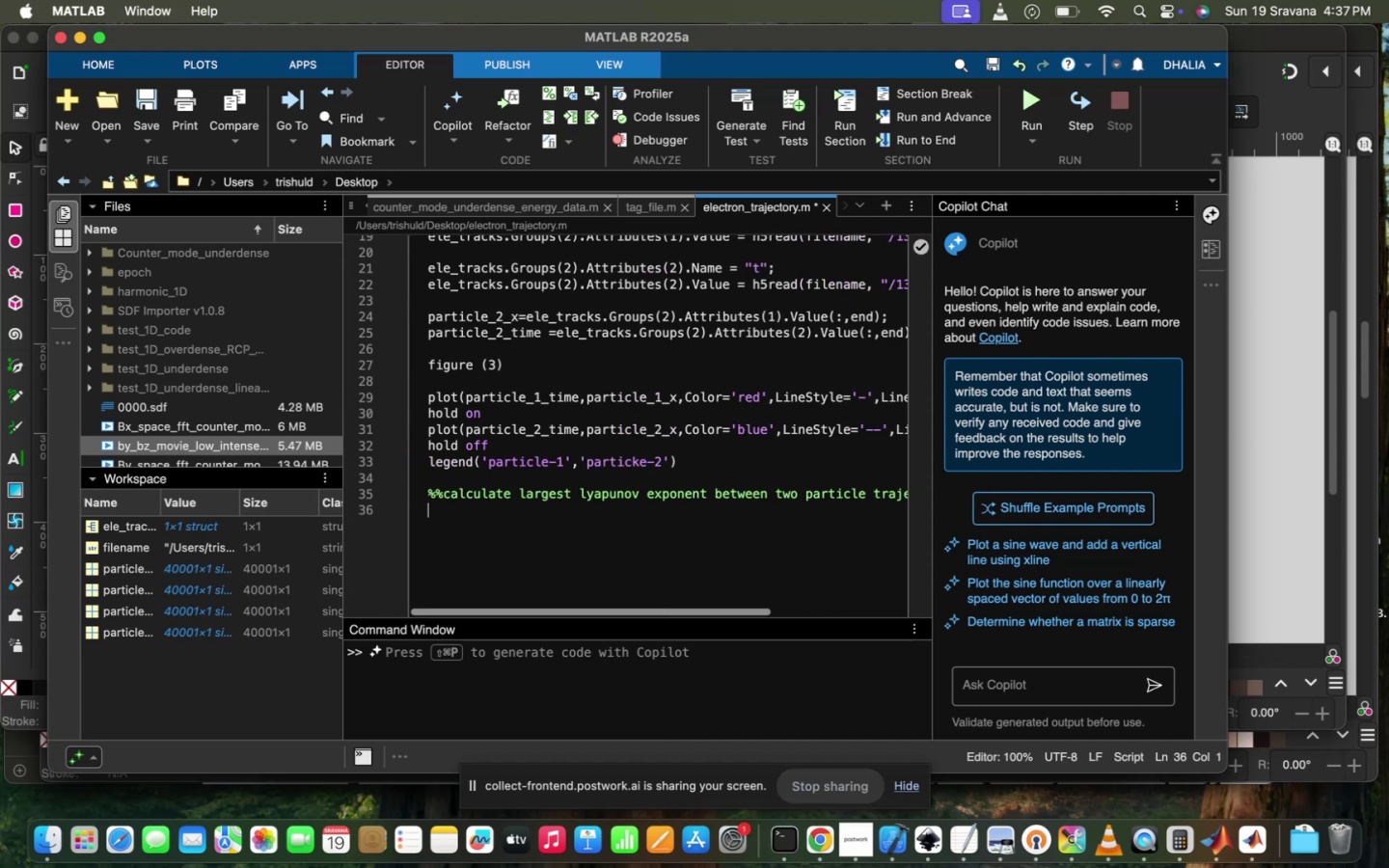 
key(Backspace)
 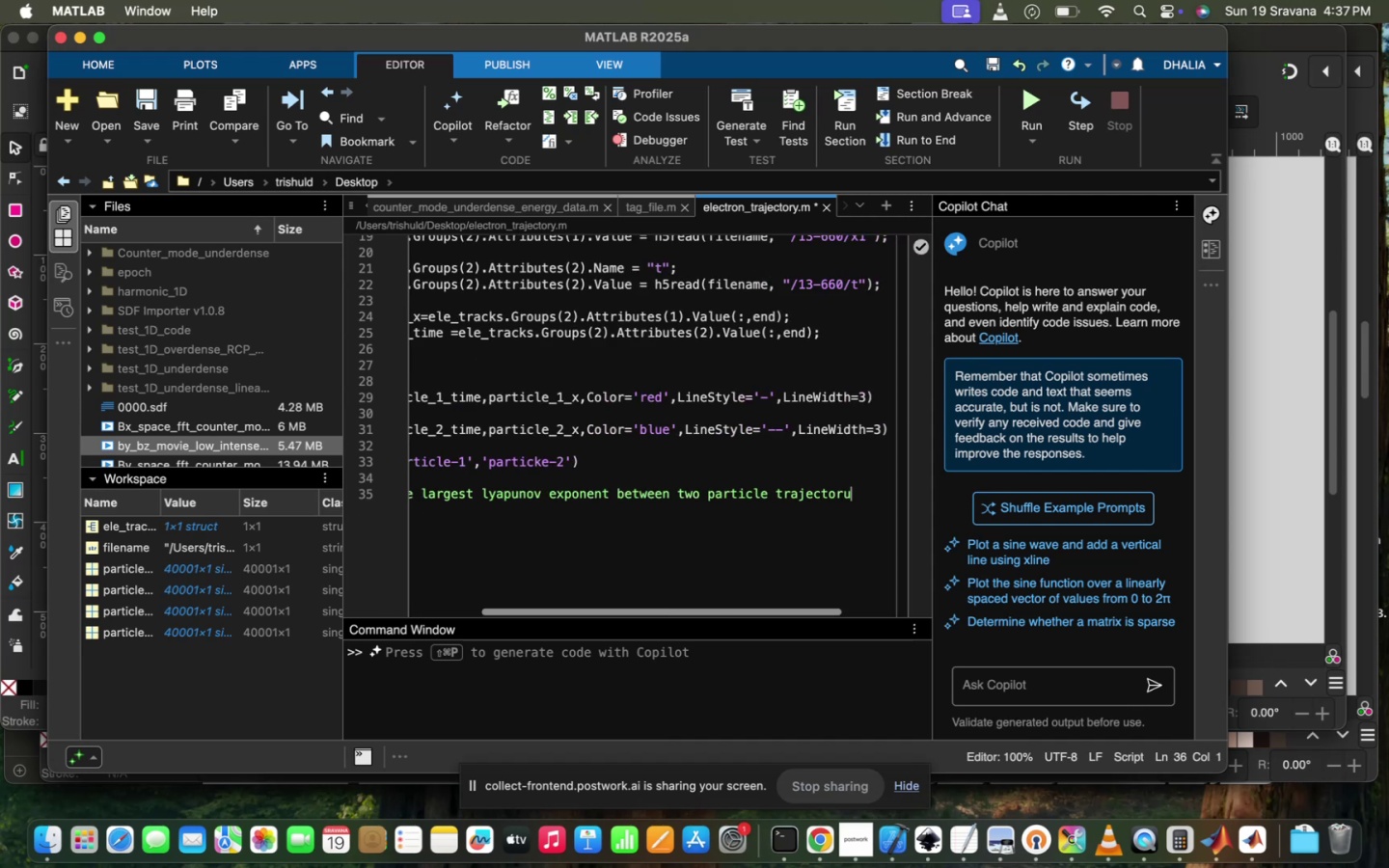 
key(Backspace)
 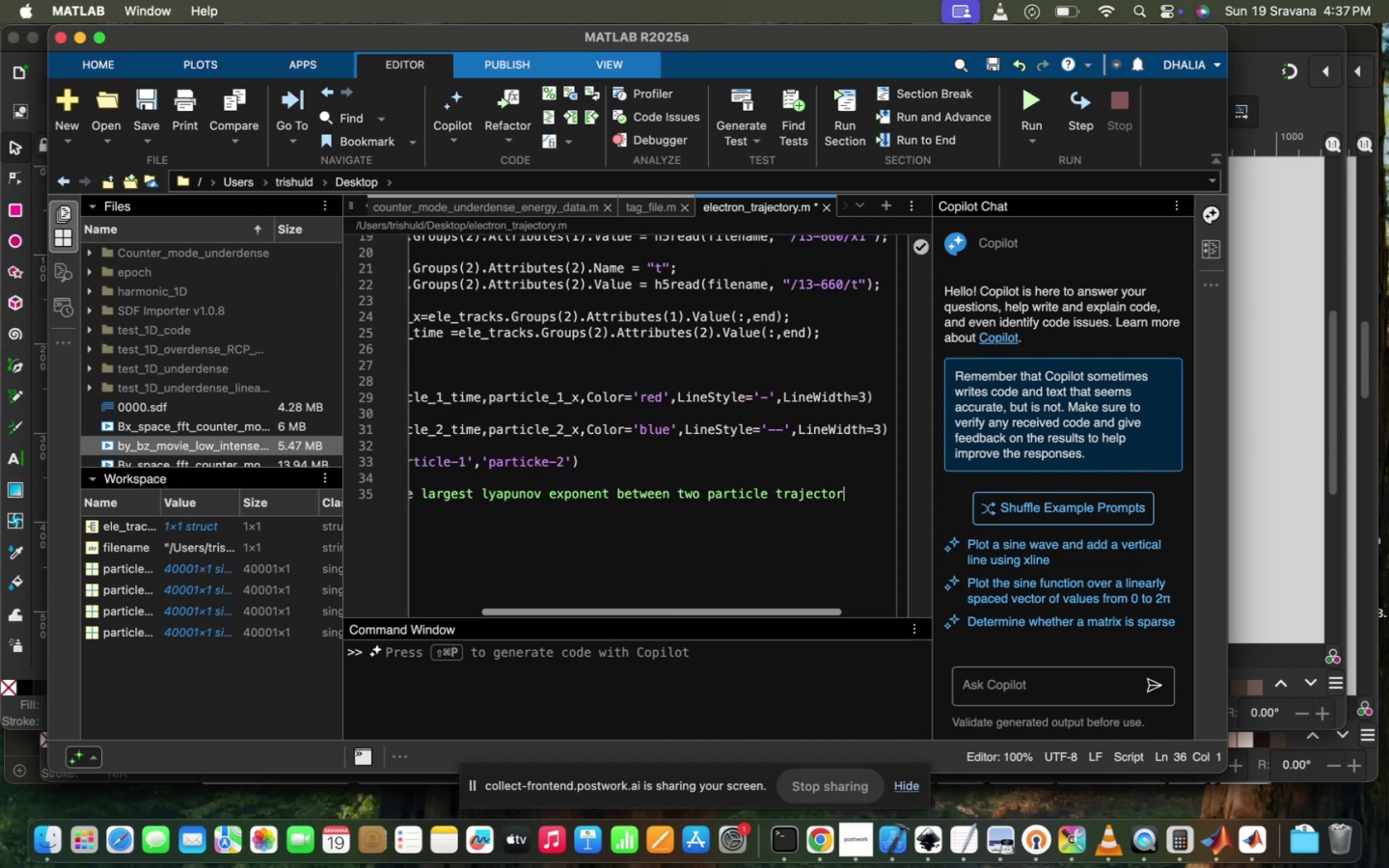 
key(Backspace)
 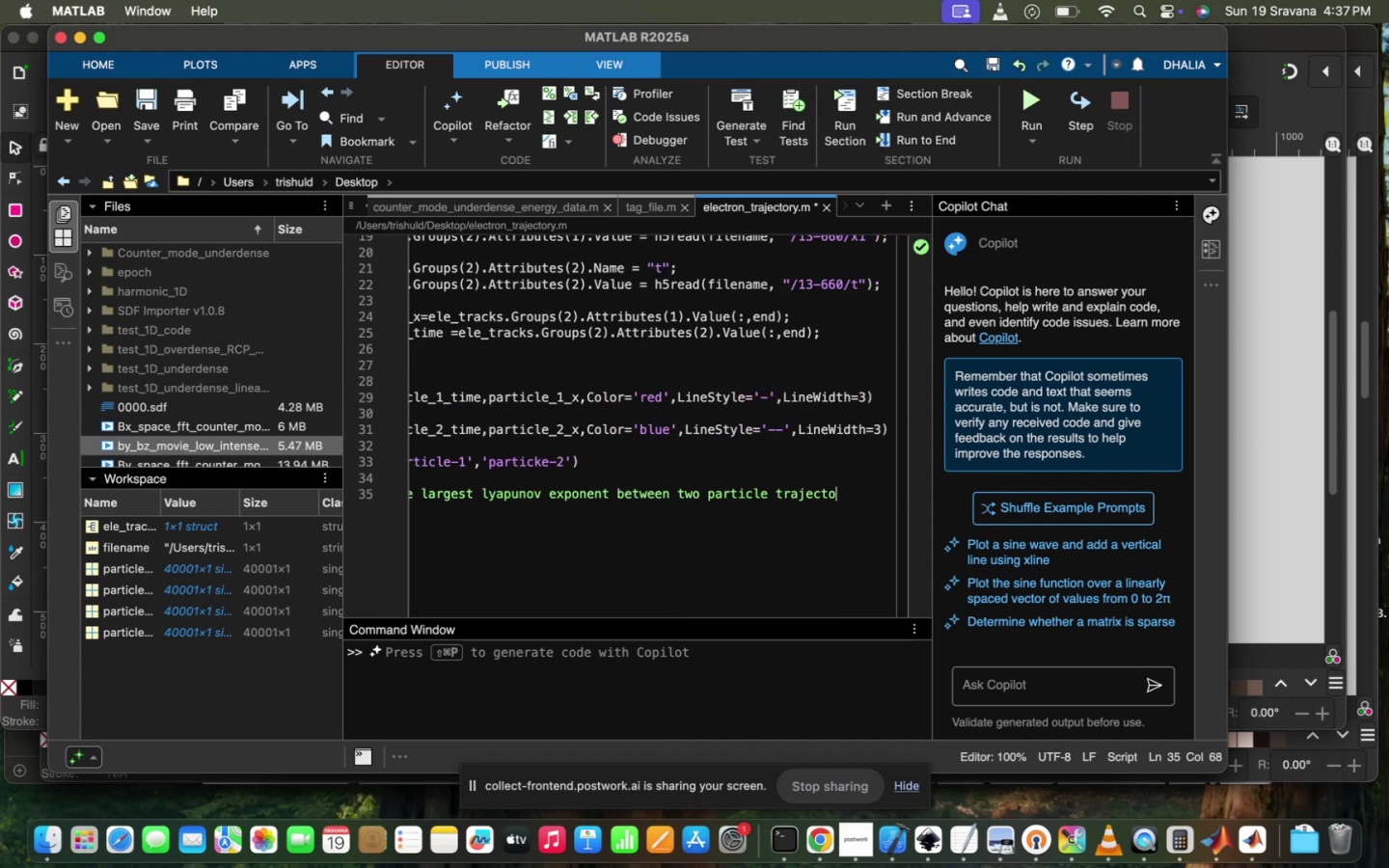 
key(Y)
 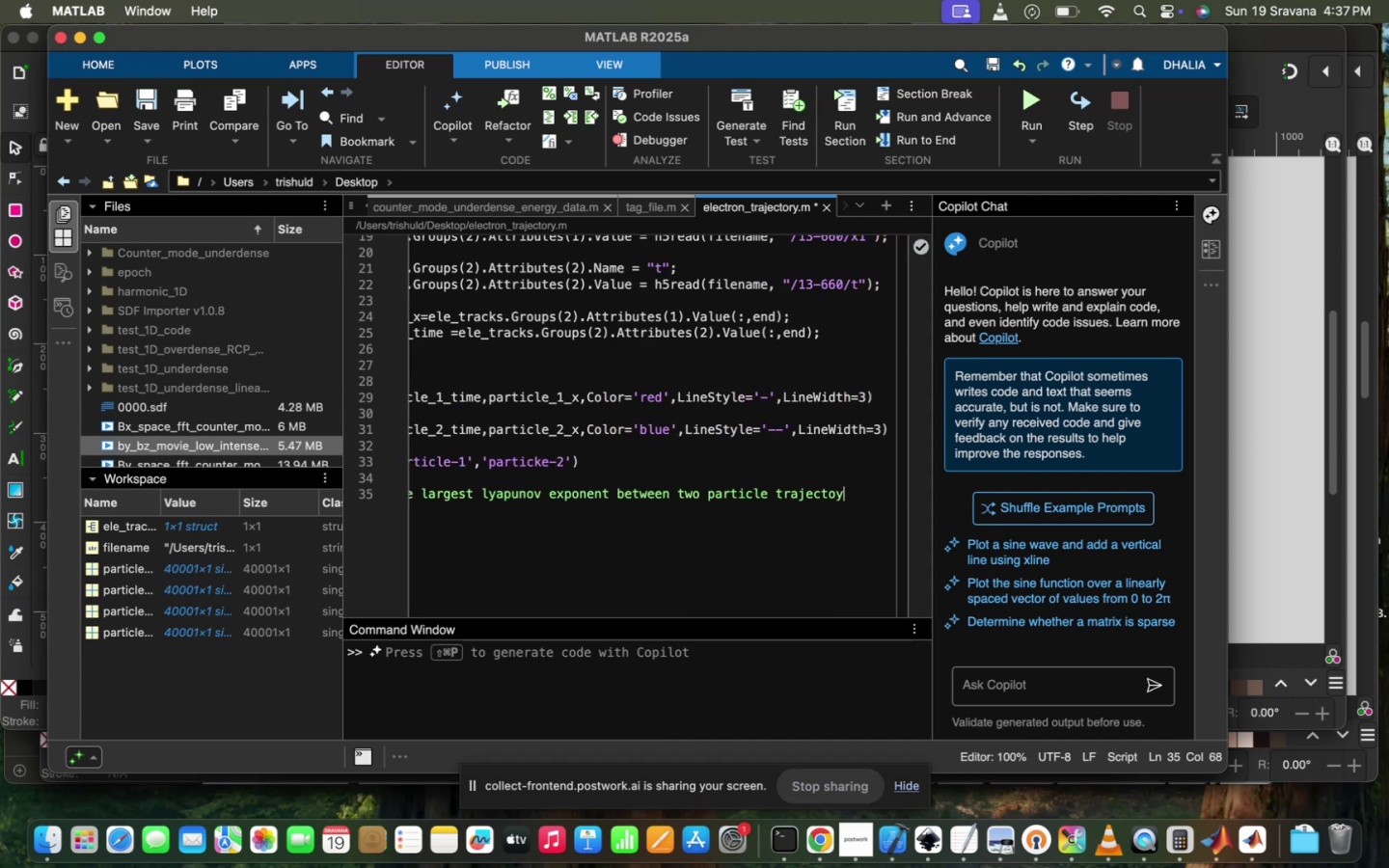 
key(Enter)
 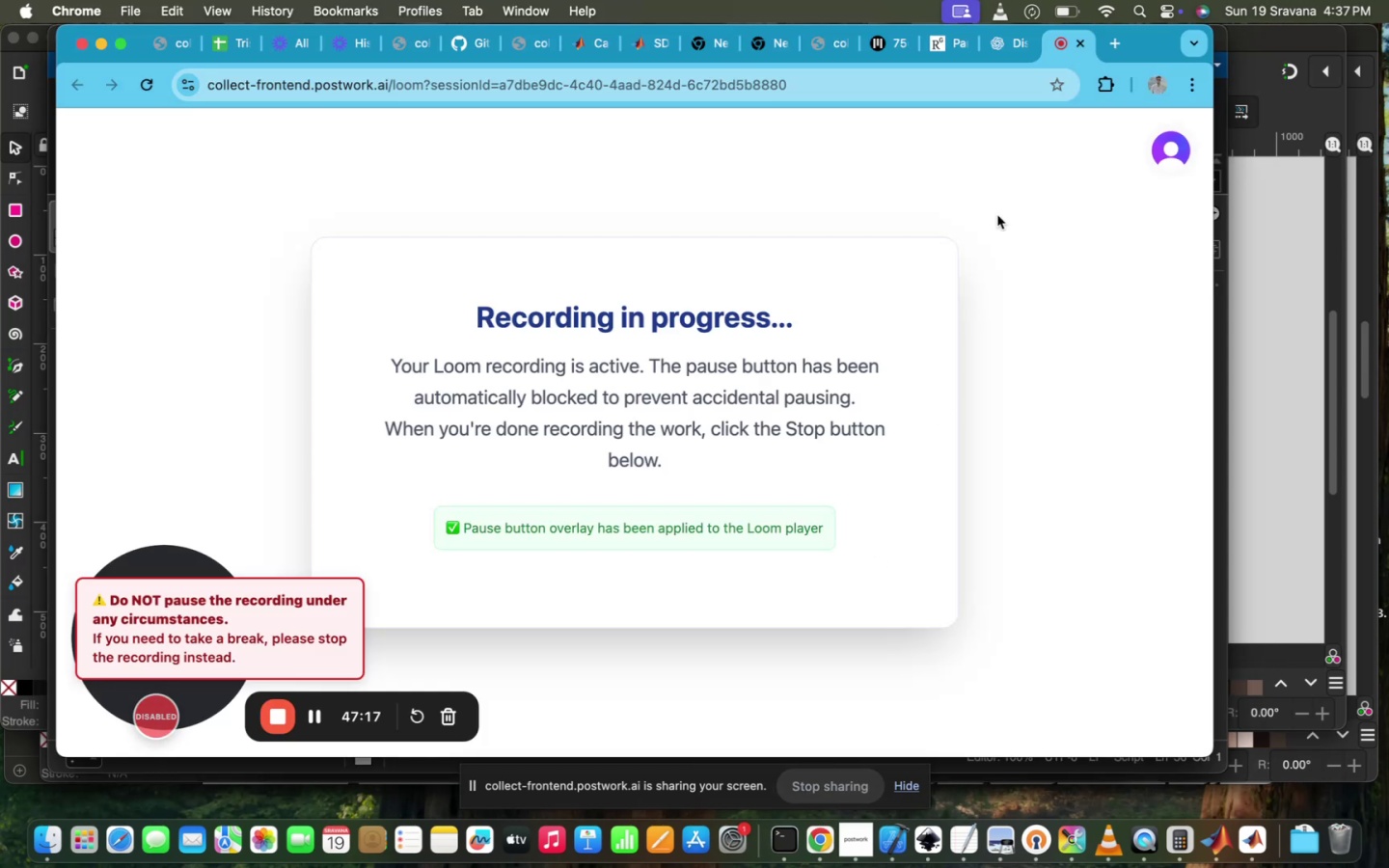 
left_click([998, 51])
 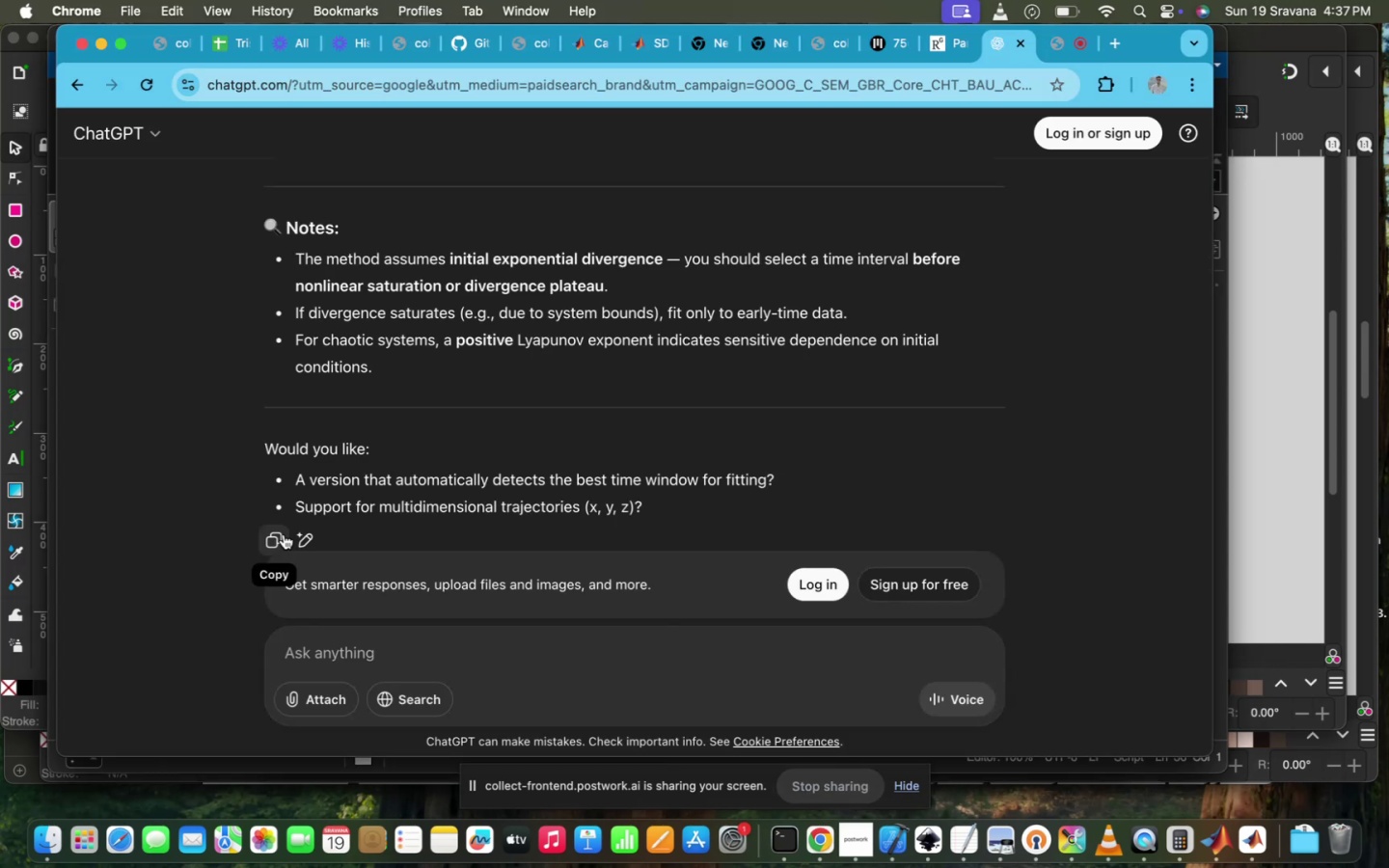 
scroll: coordinate [402, 401], scroll_direction: down, amount: 41.0
 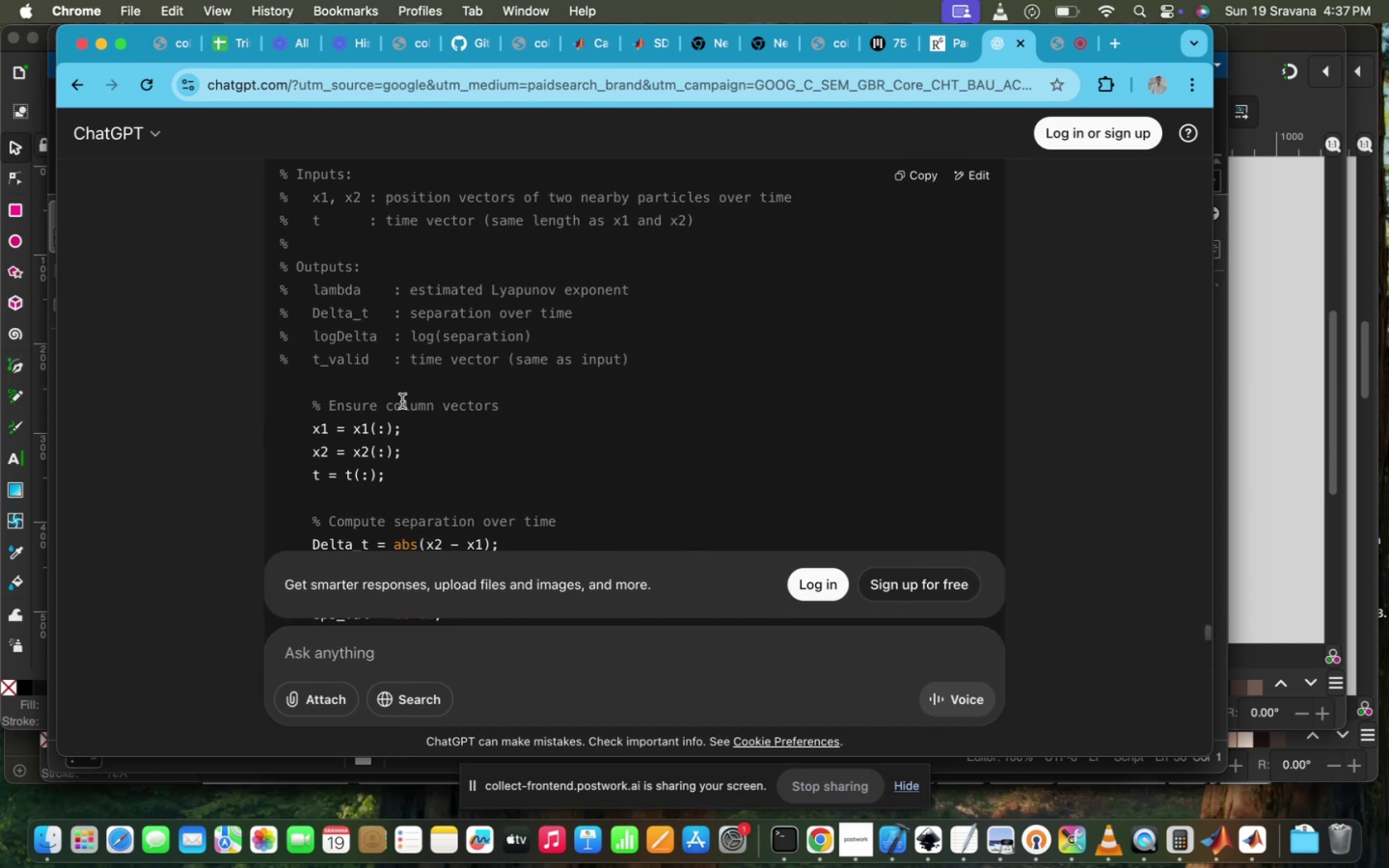 
scroll: coordinate [402, 401], scroll_direction: up, amount: 16.0
 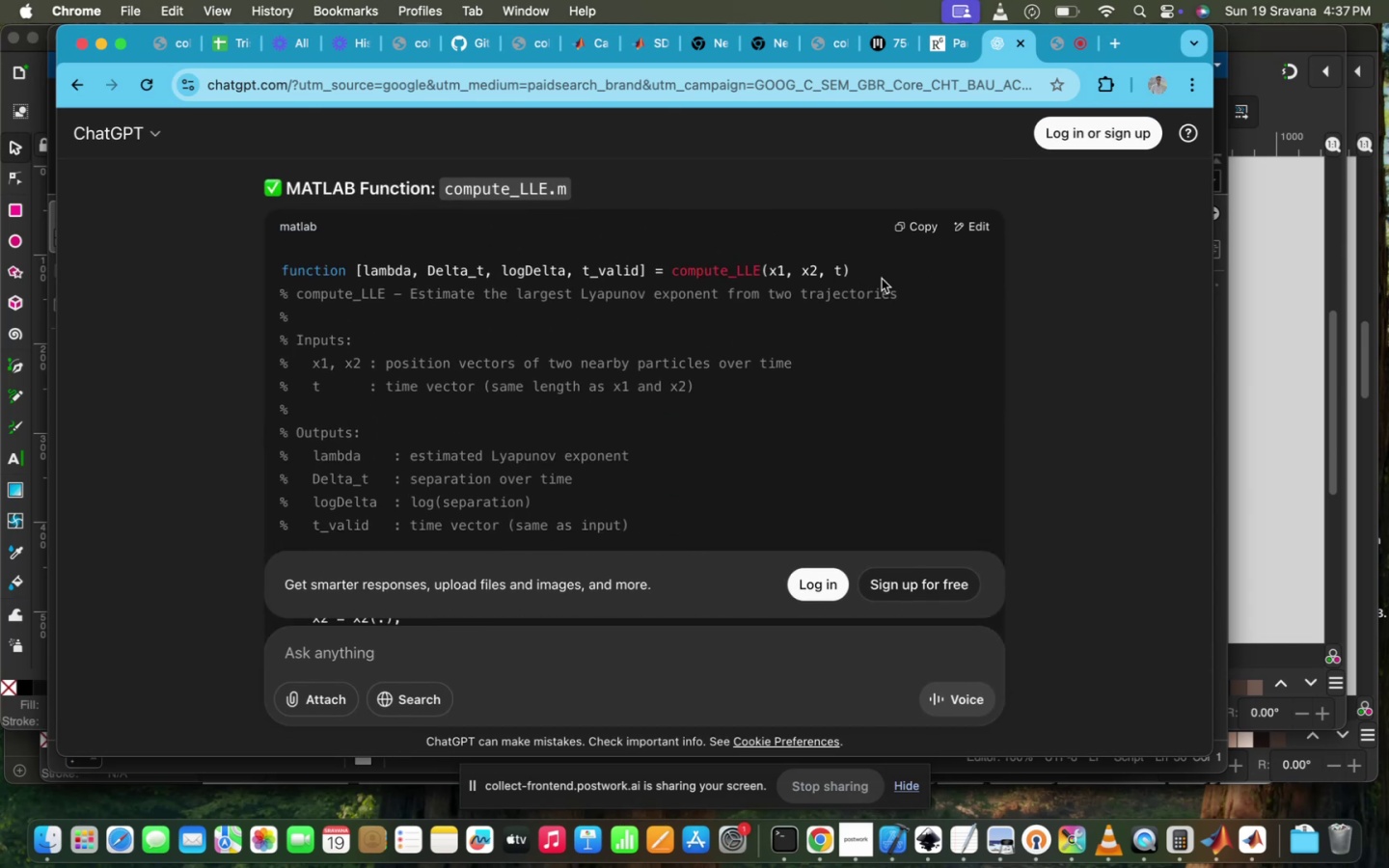 
wait(6.4)
 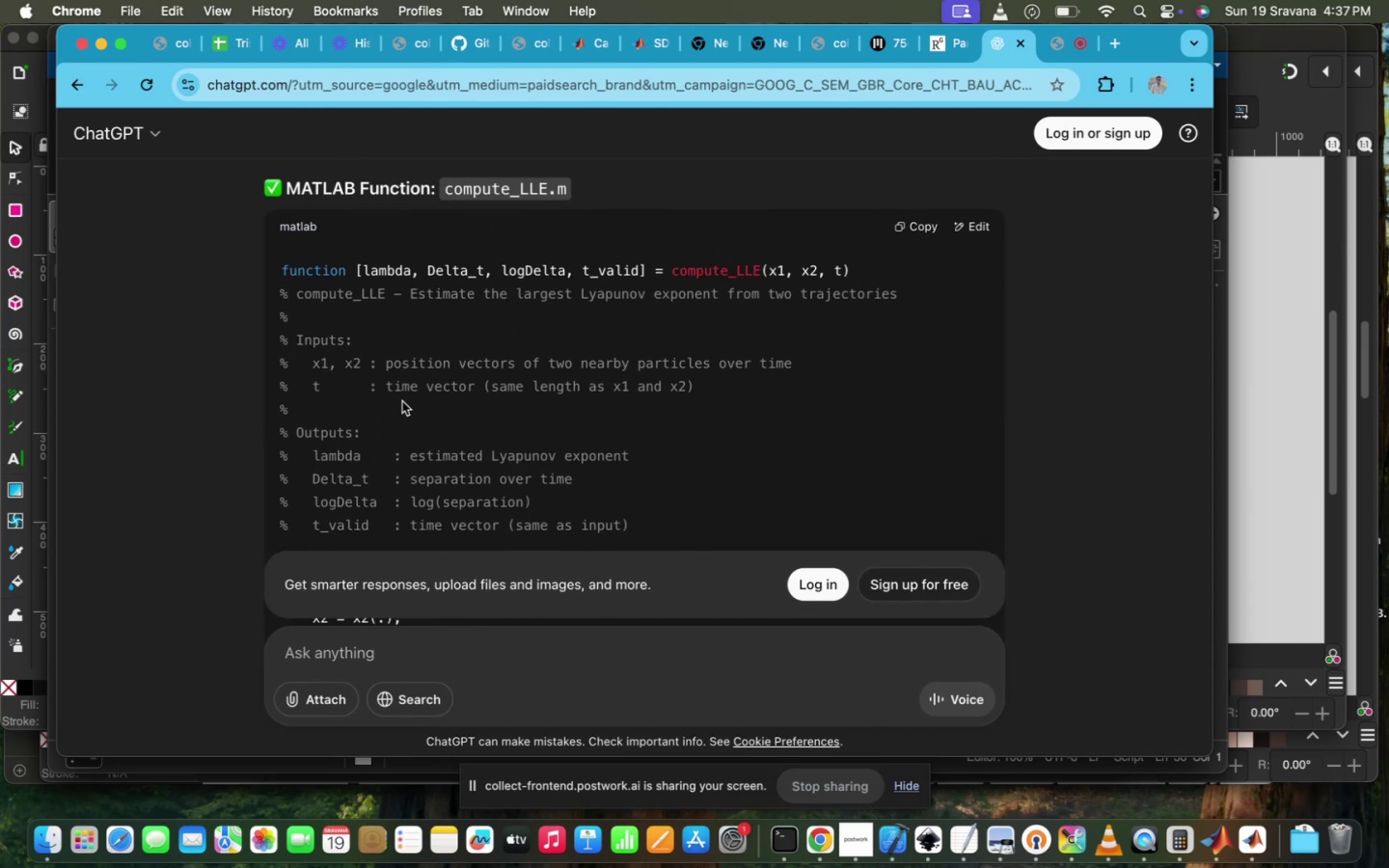 
key(Meta+CommandLeft)
 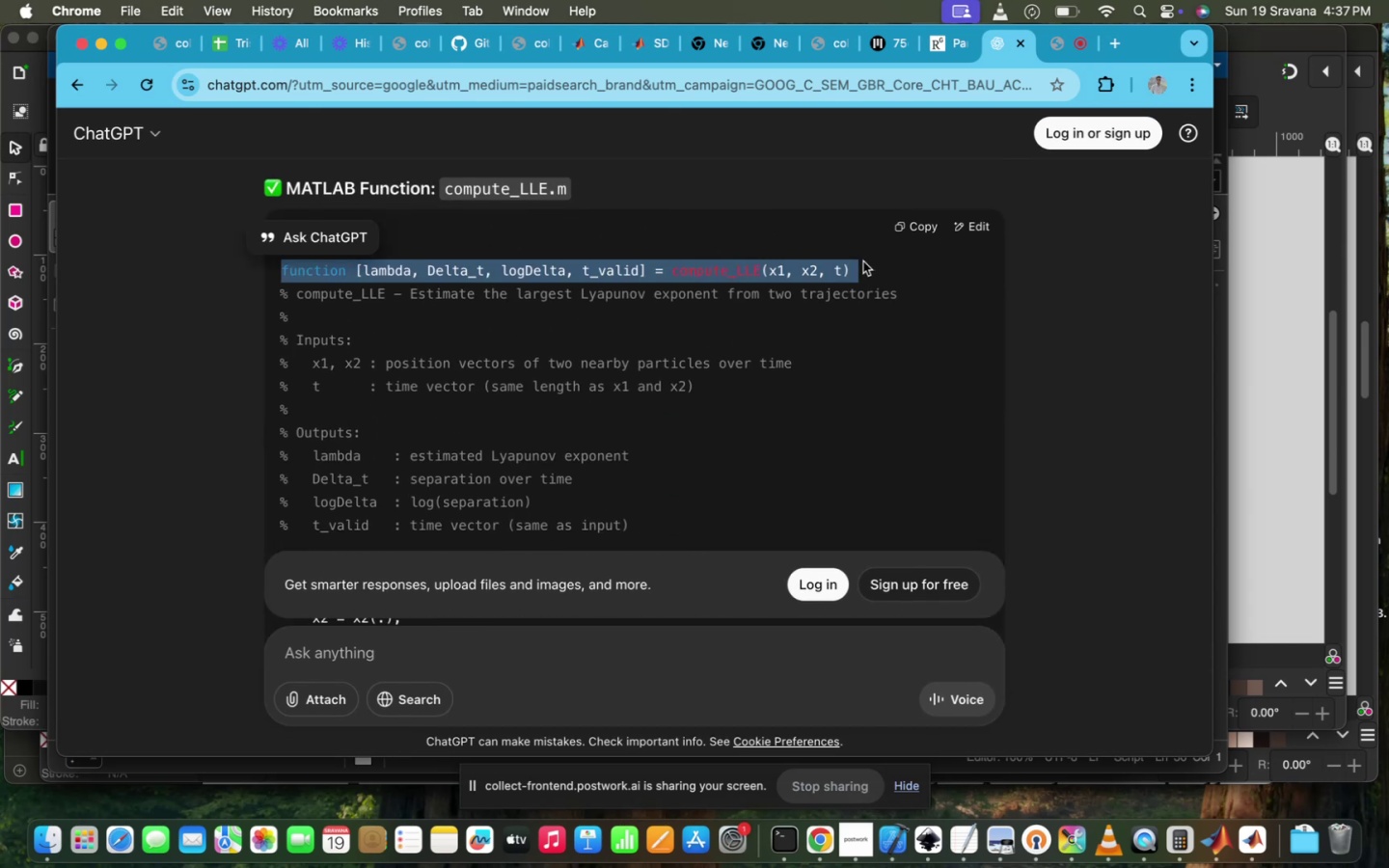 
key(Meta+CommandLeft)
 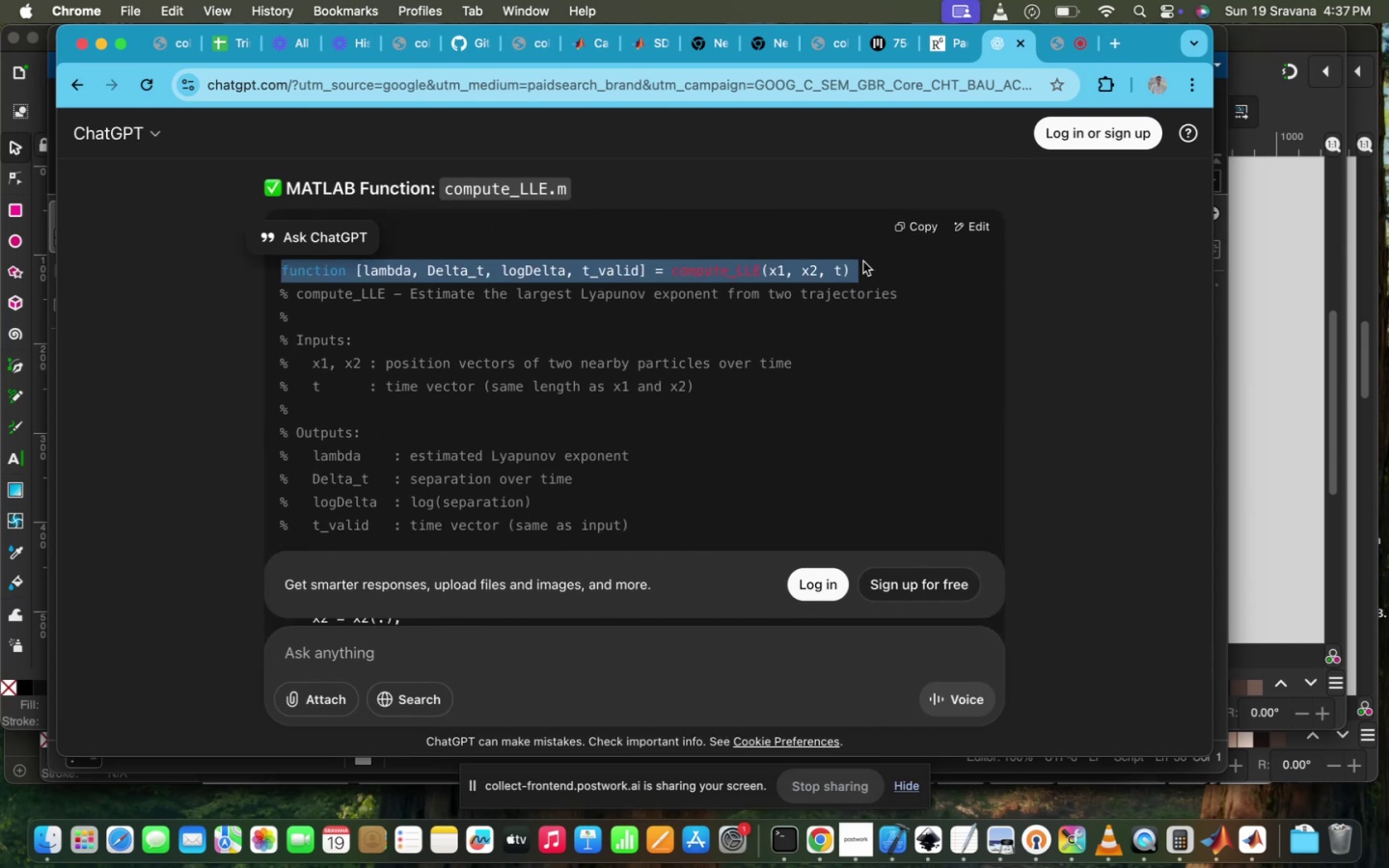 
key(Meta+C)
 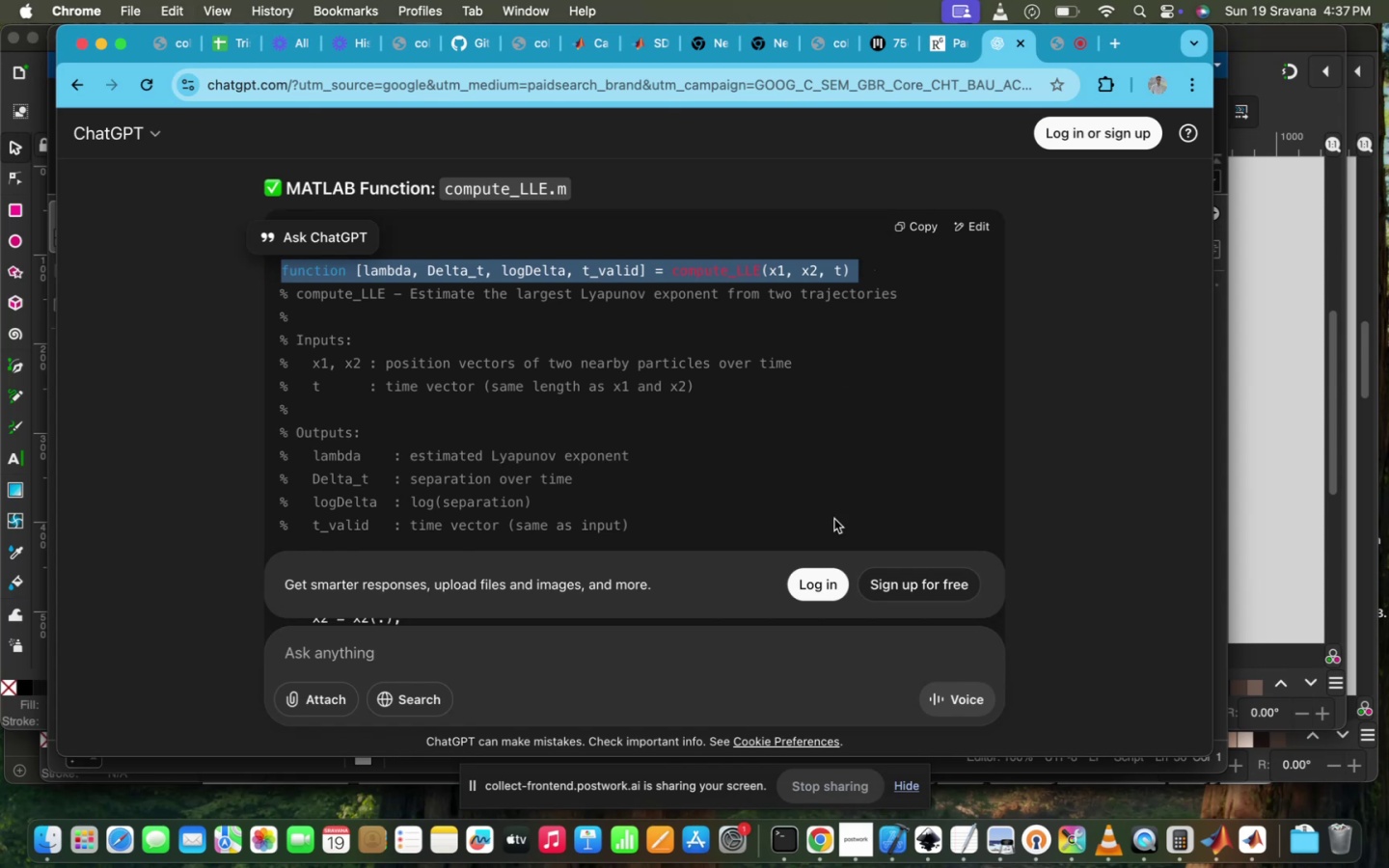 
scroll: coordinate [834, 519], scroll_direction: down, amount: 14.0
 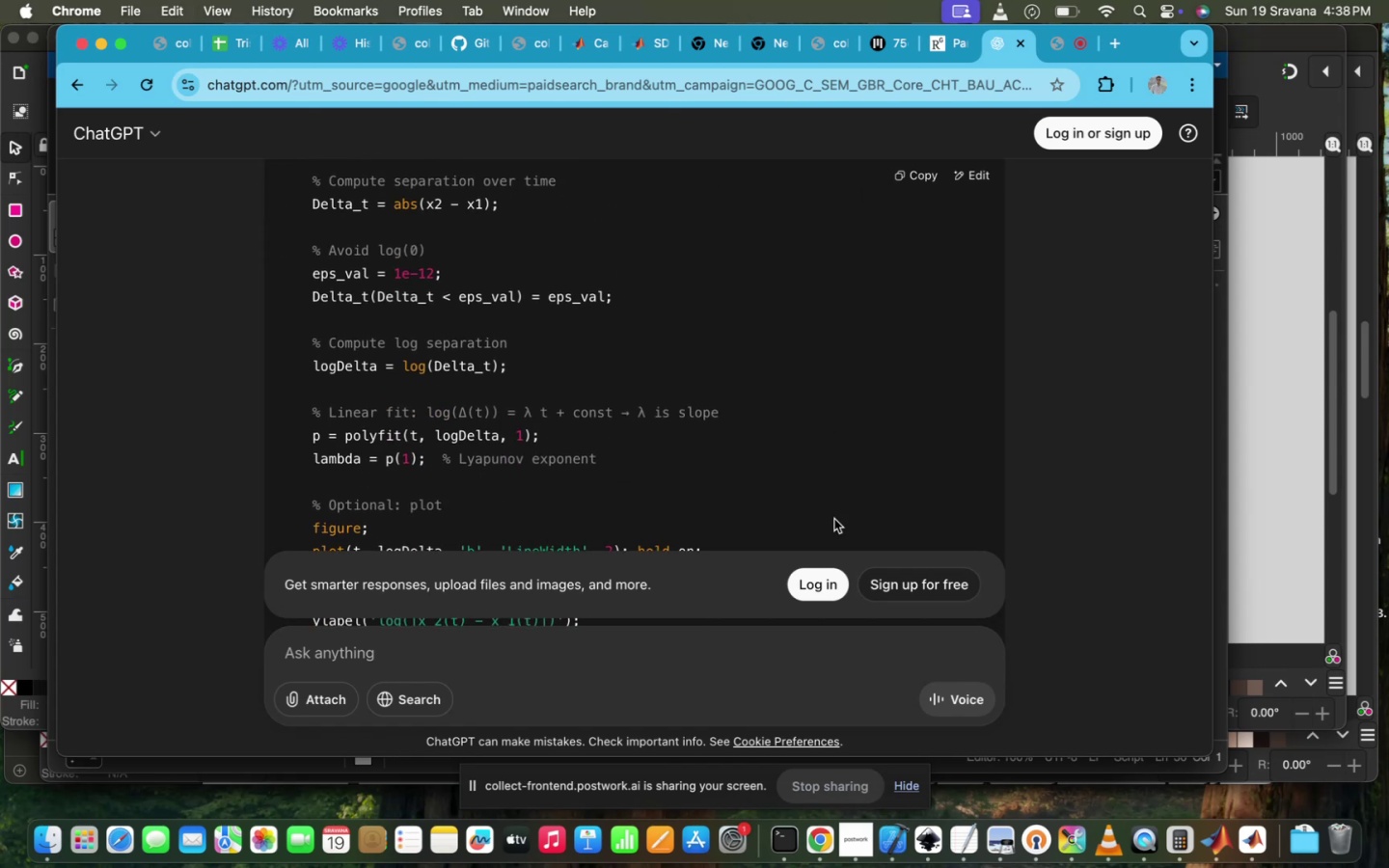 
wait(6.33)
 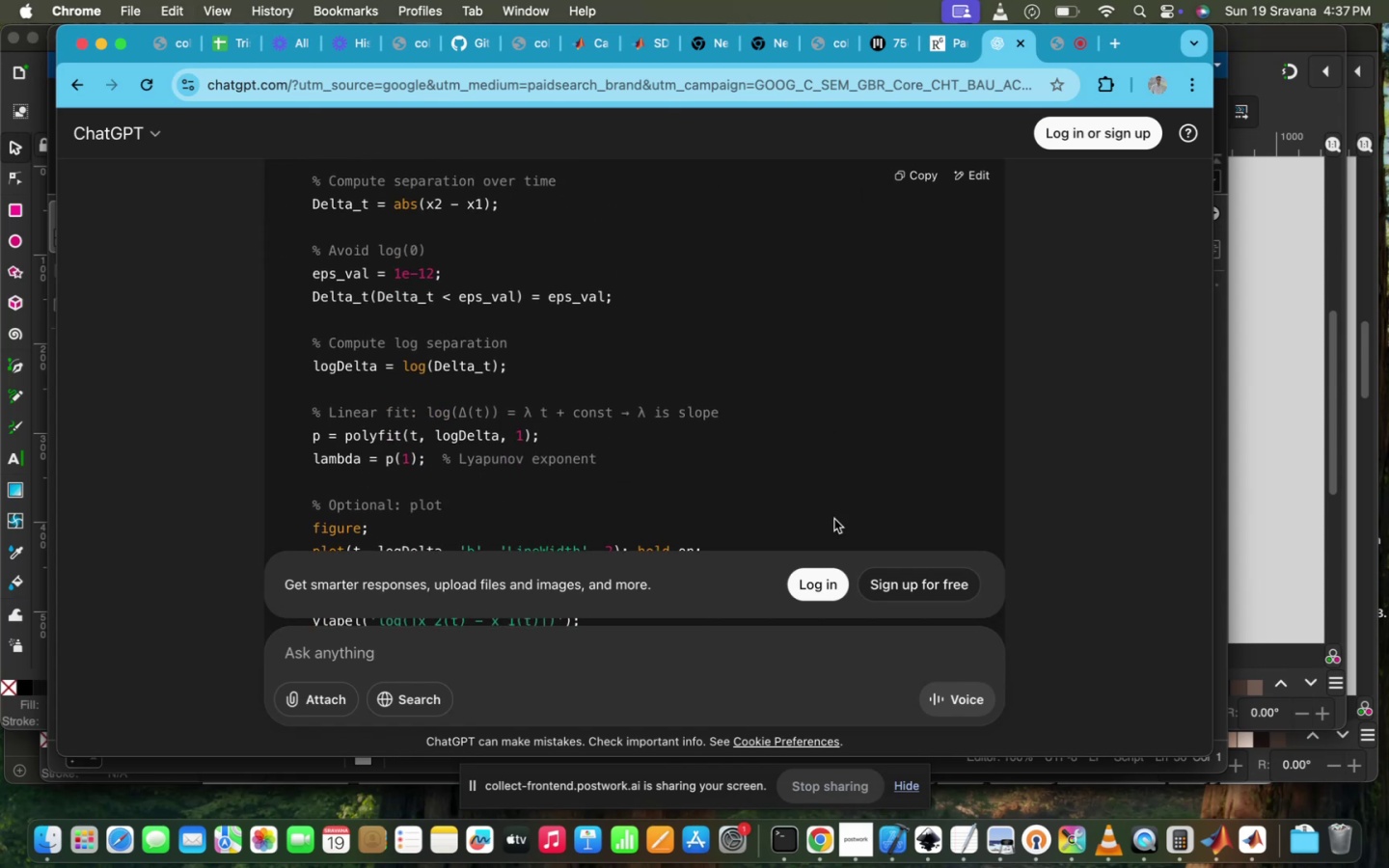 
scroll: coordinate [834, 519], scroll_direction: down, amount: 27.0
 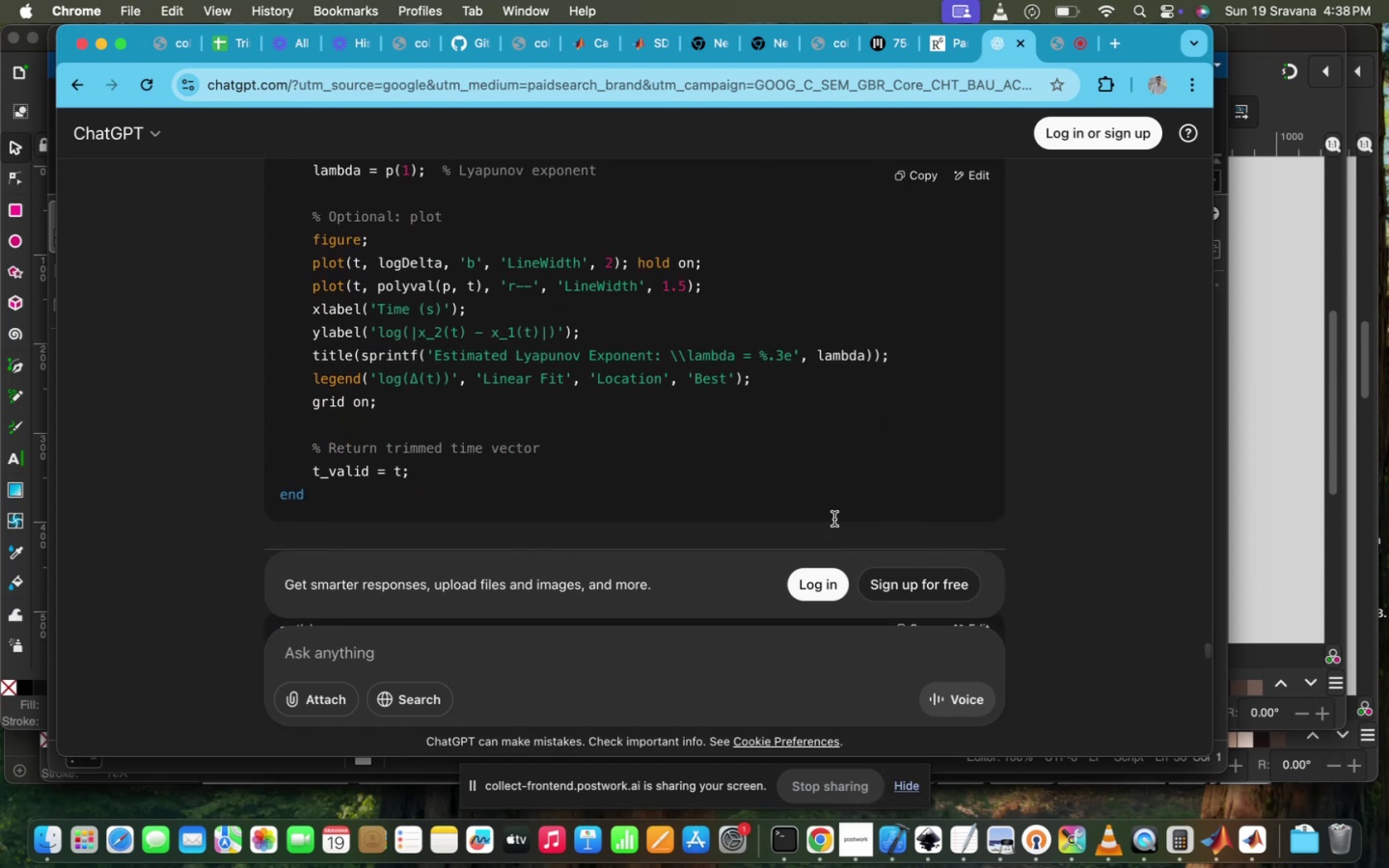 
scroll: coordinate [834, 519], scroll_direction: up, amount: 25.0
 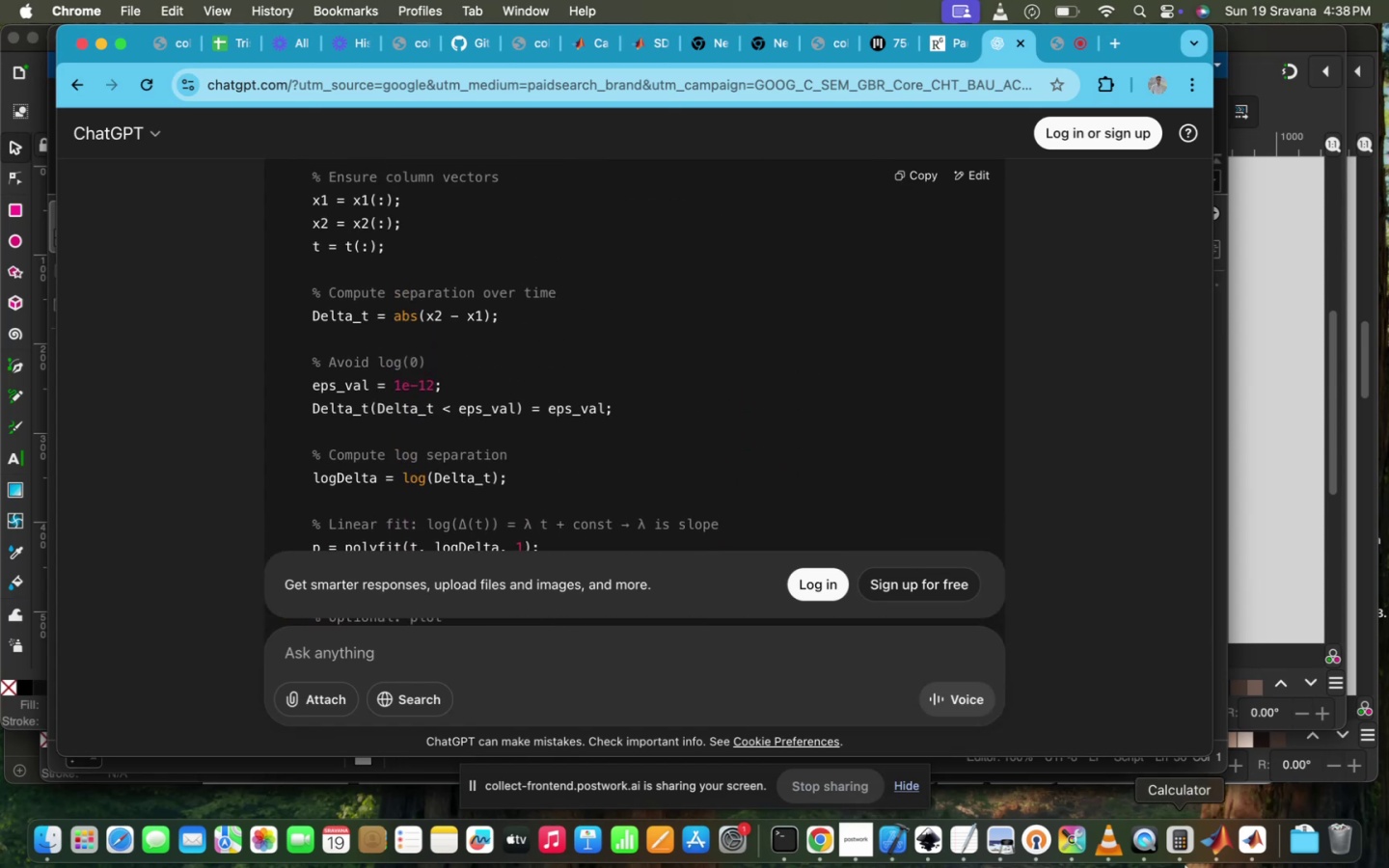 
left_click([1214, 850])
 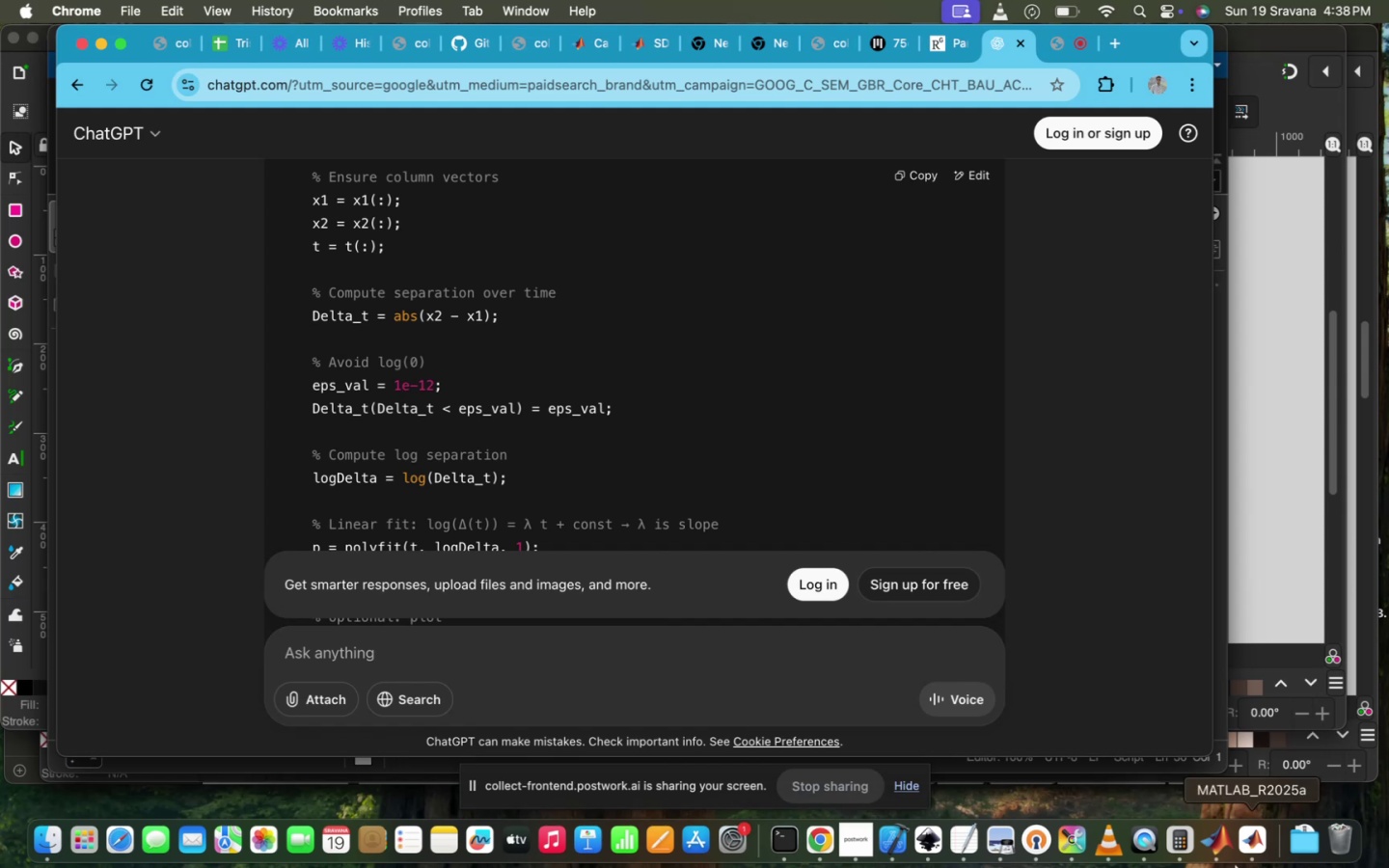 
left_click([1214, 835])
 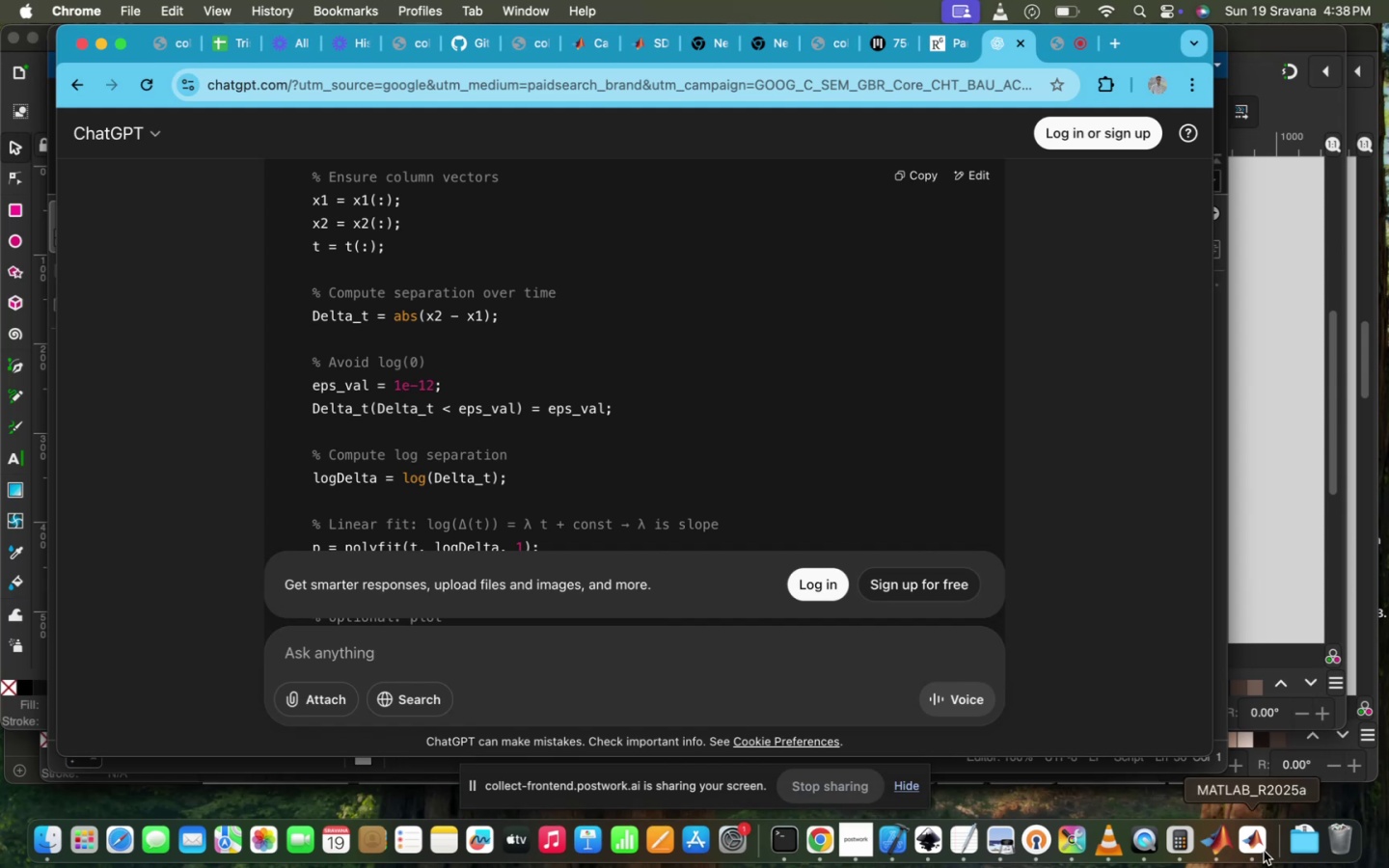 
left_click([1264, 851])
 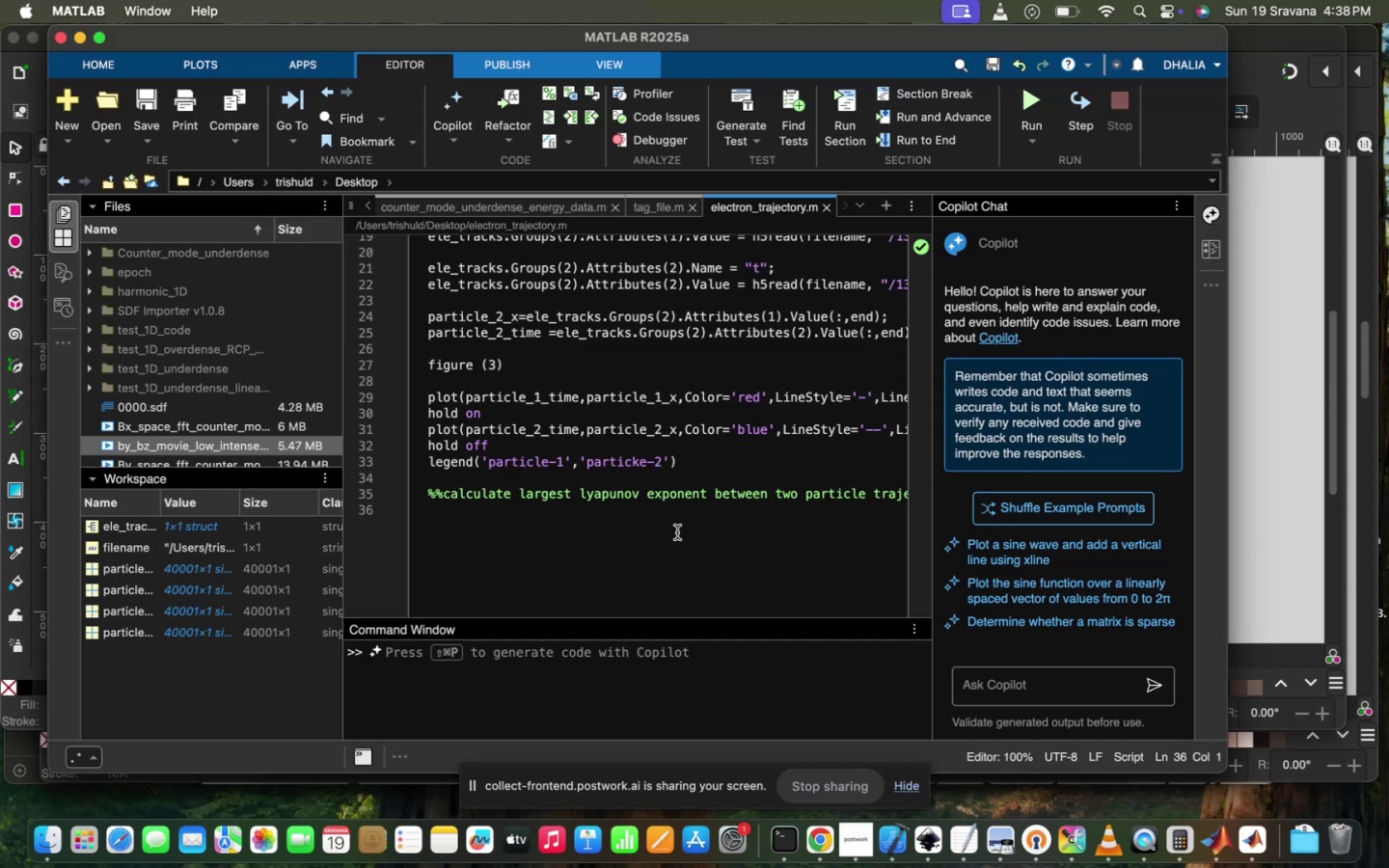 
key(Meta+CommandLeft)
 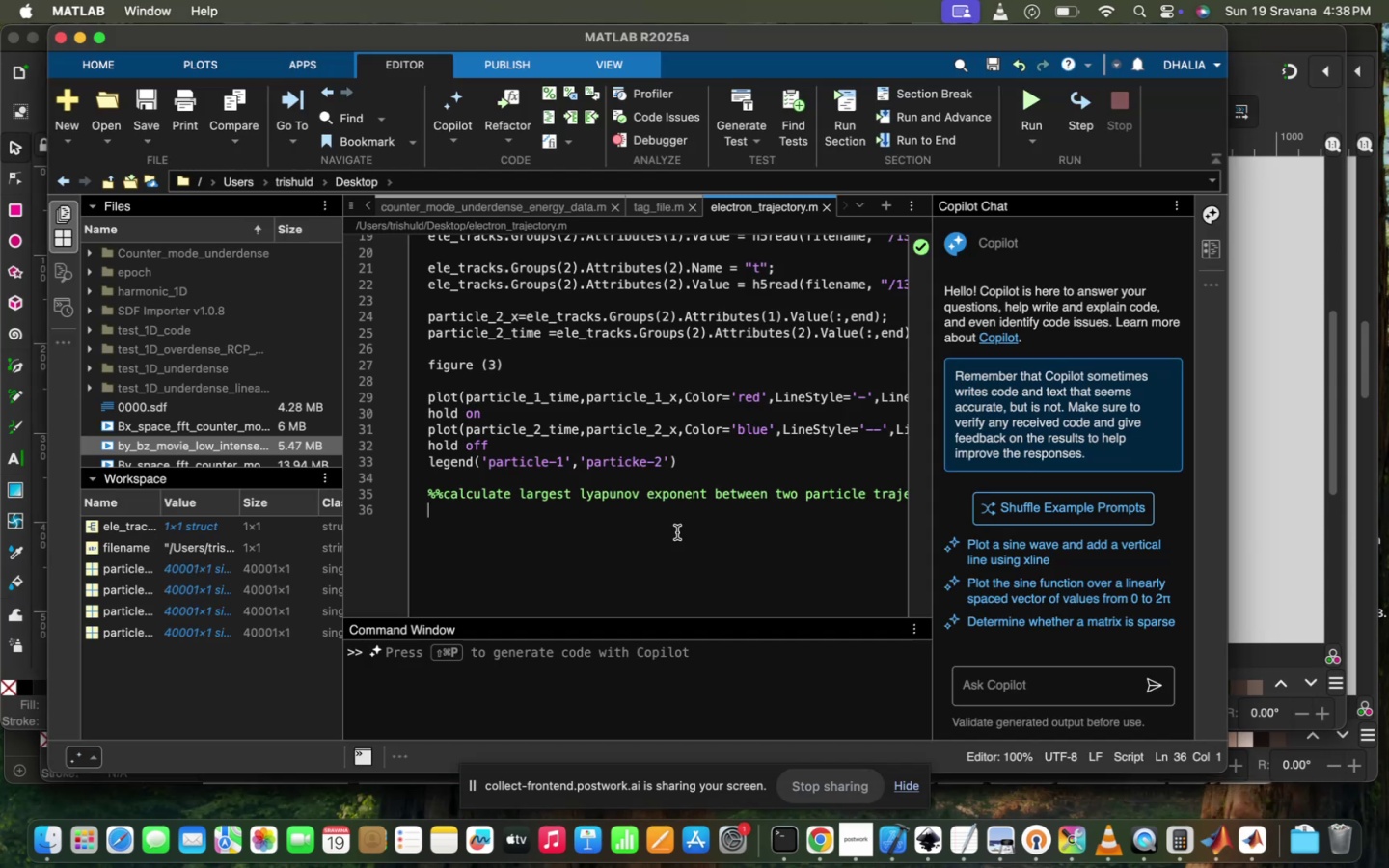 
key(Meta+V)
 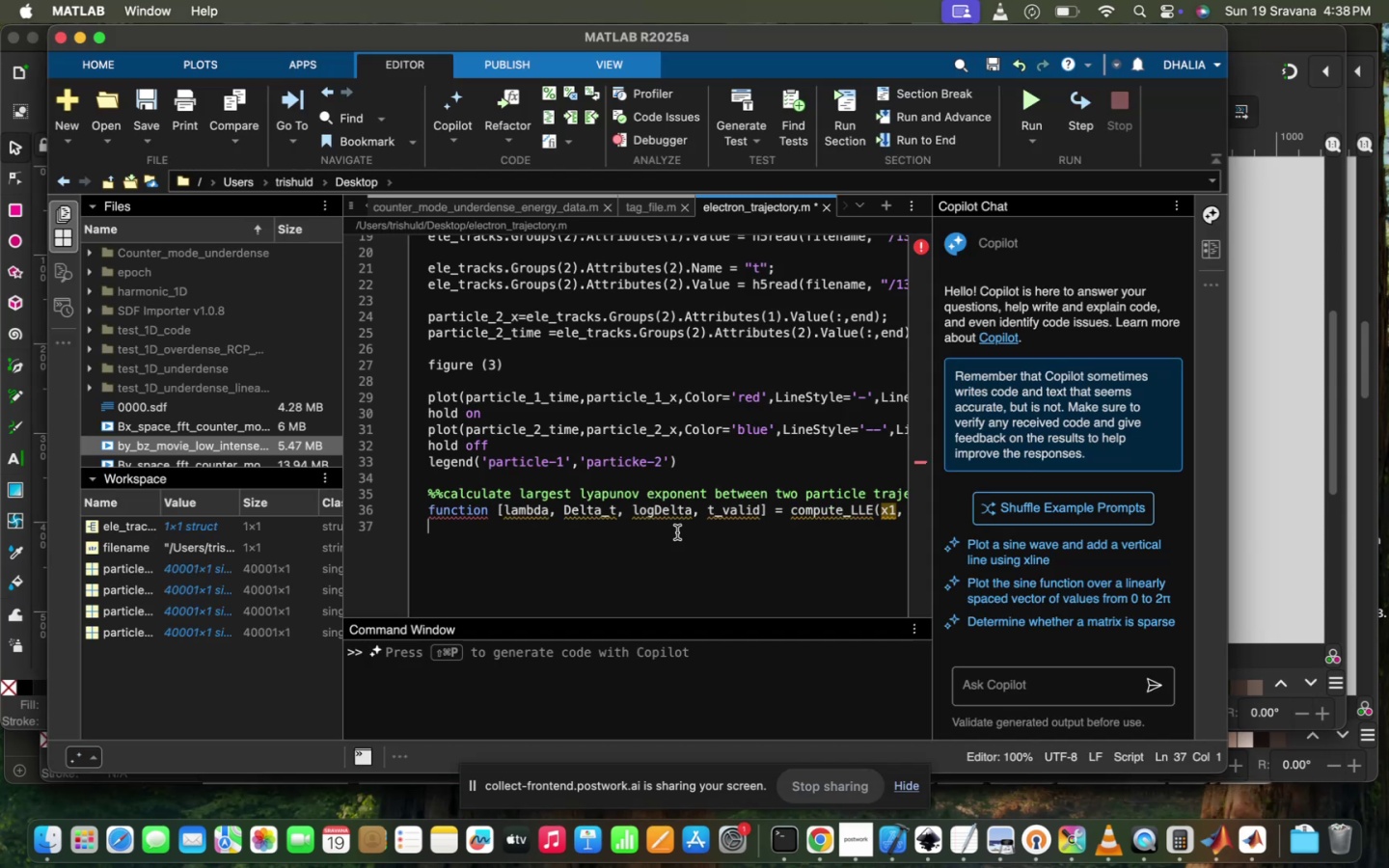 
scroll: coordinate [812, 516], scroll_direction: down, amount: 131.0
 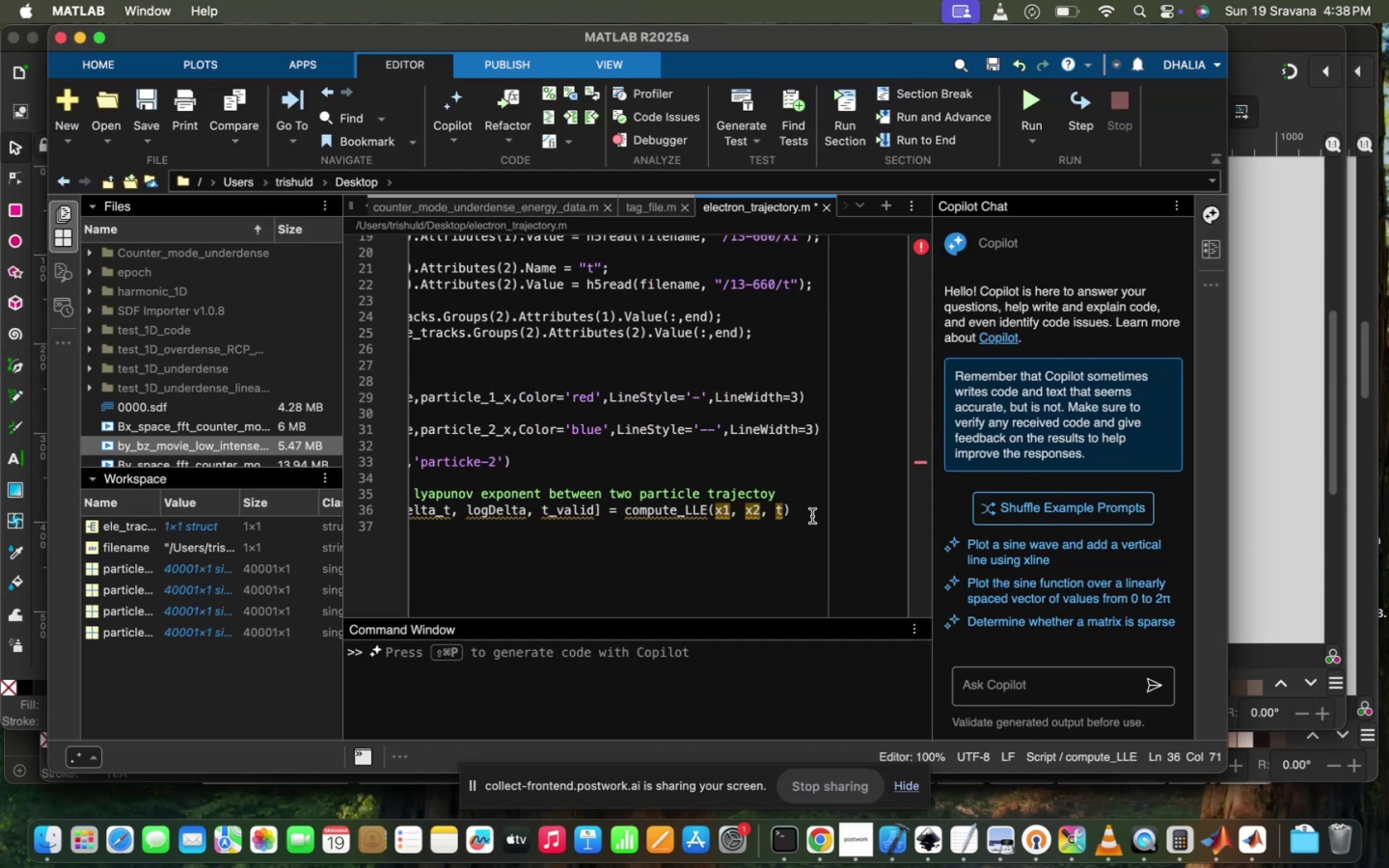 
key(Semicolon)
 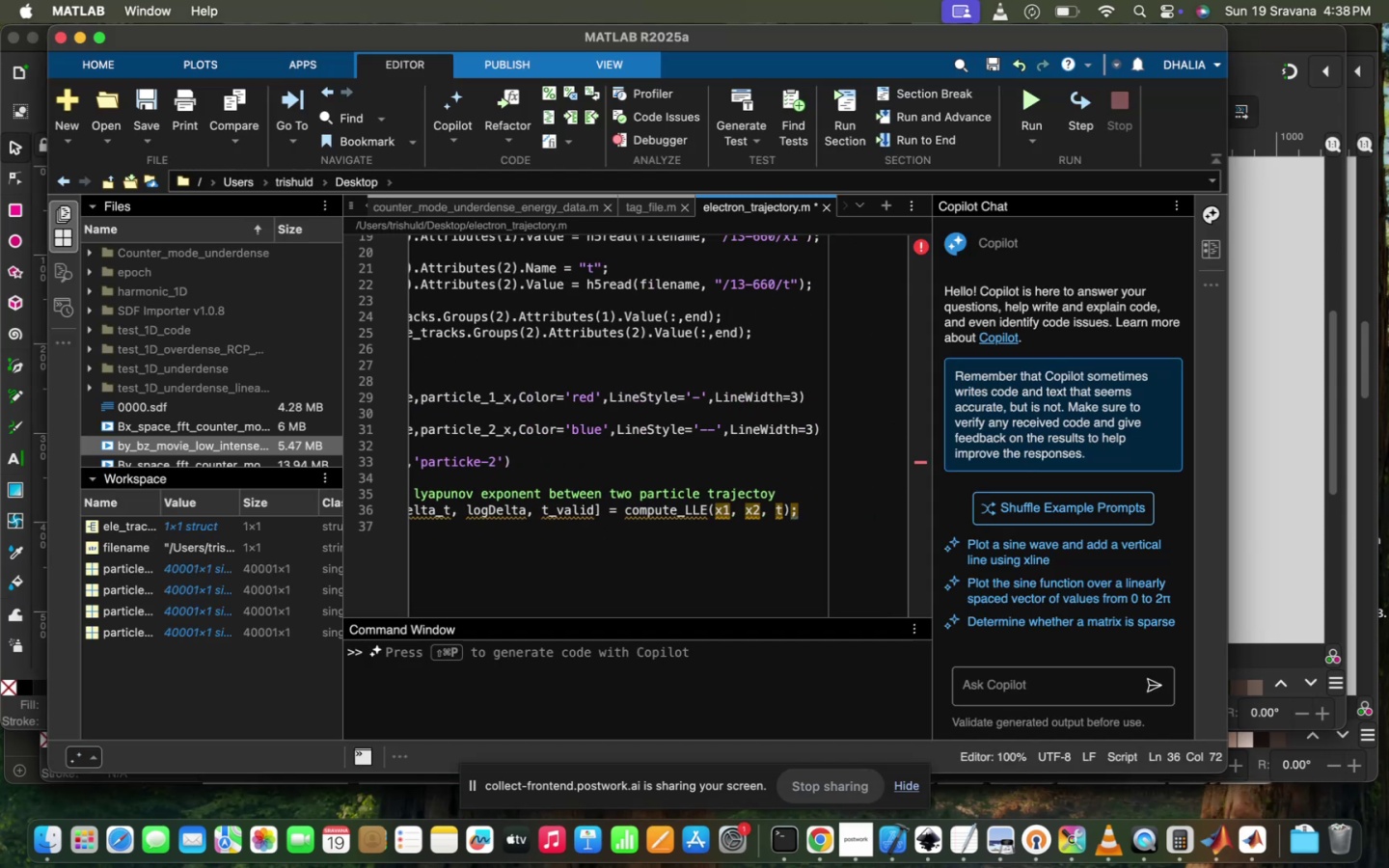 
key(Backspace)
 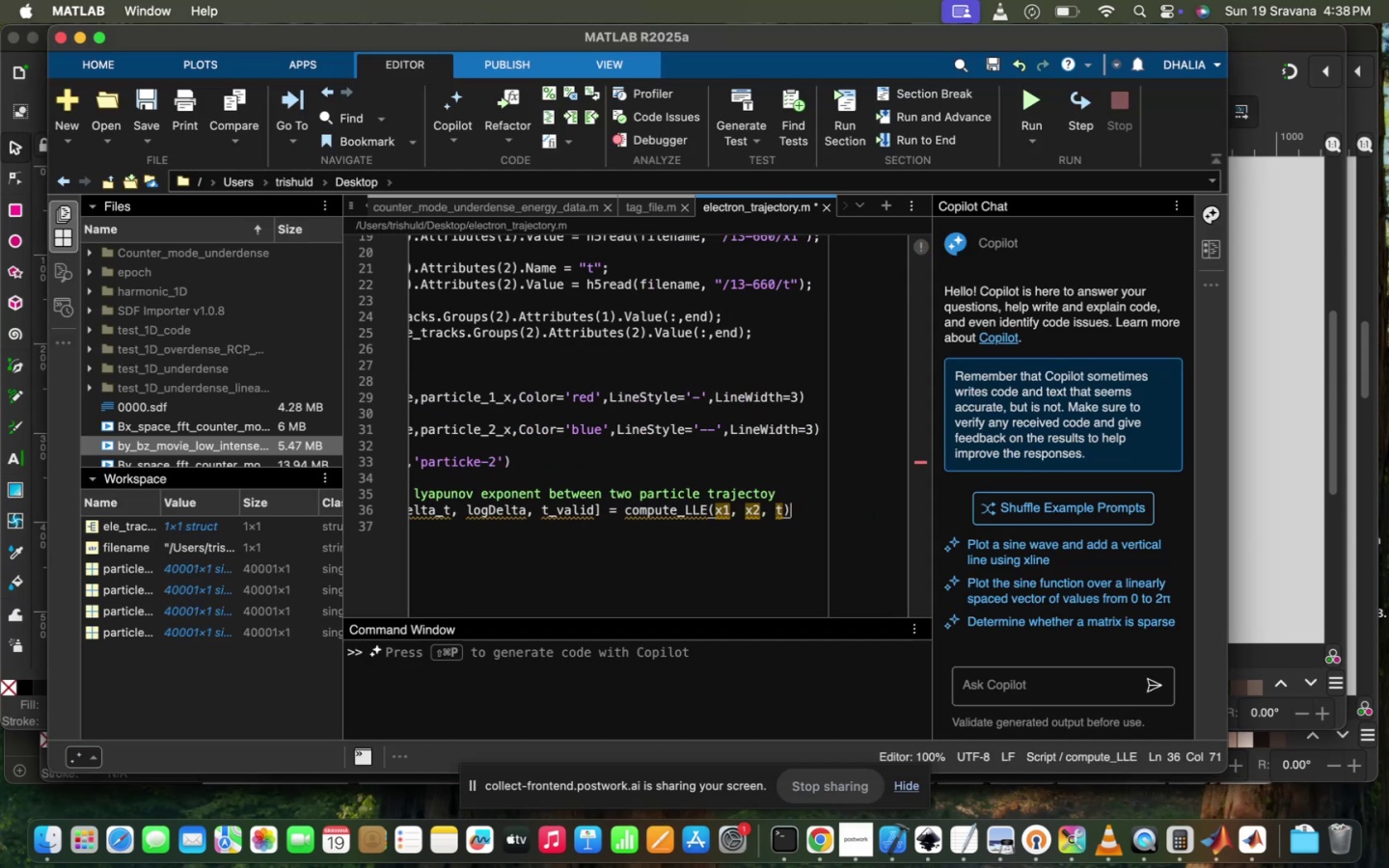 
key(Enter)
 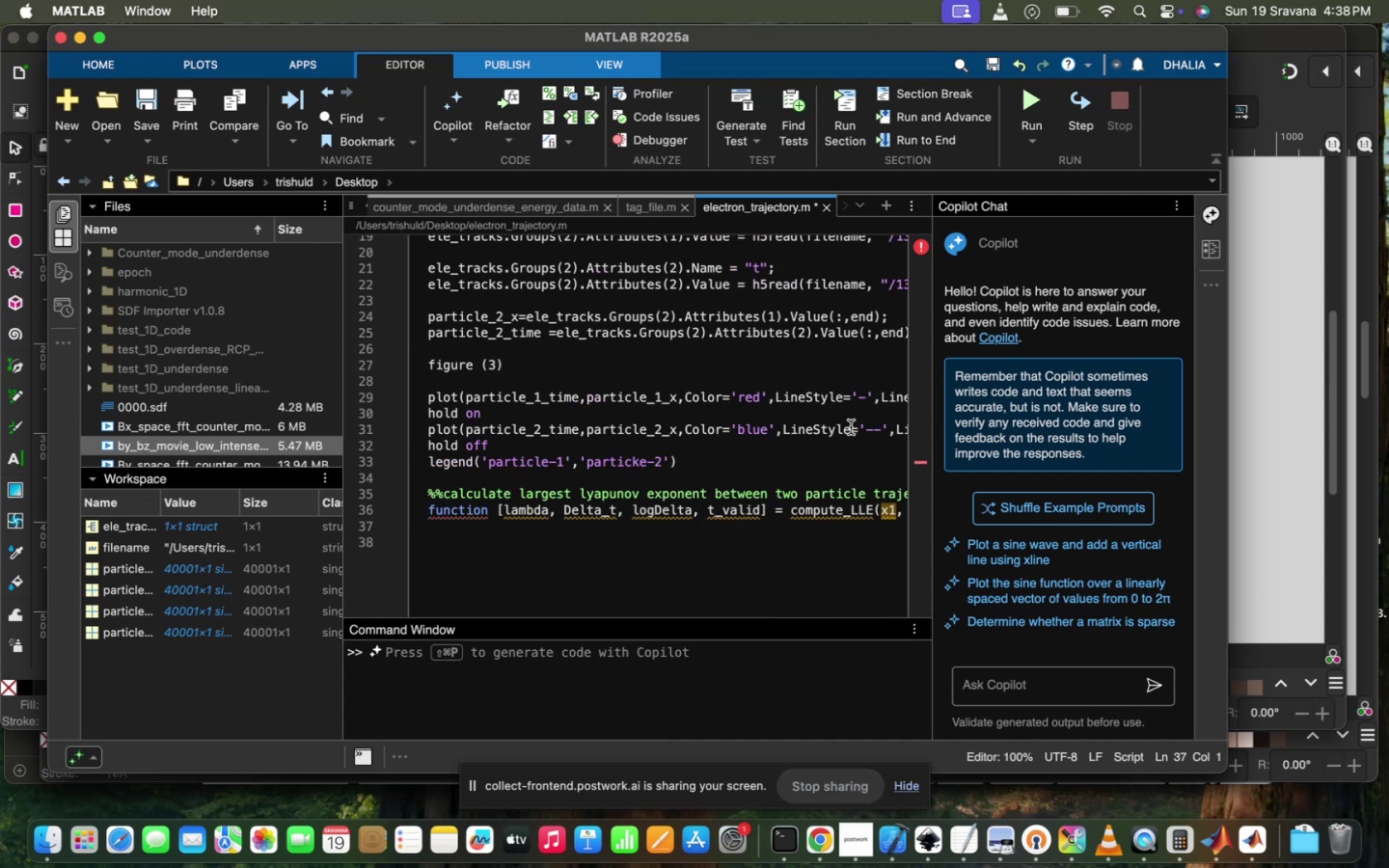 
scroll: coordinate [851, 427], scroll_direction: up, amount: 9.0
 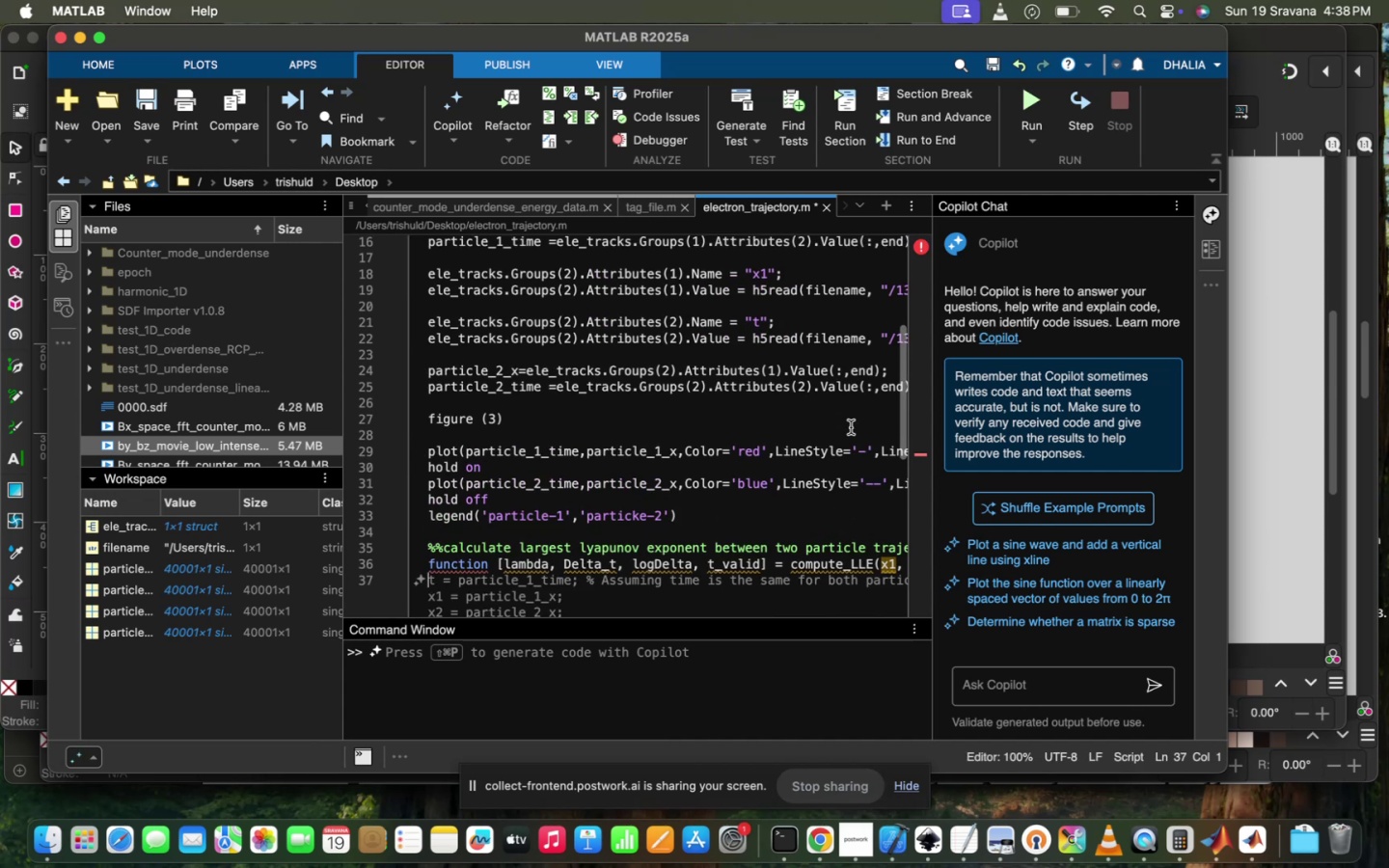 
scroll: coordinate [851, 427], scroll_direction: down, amount: 7.0
 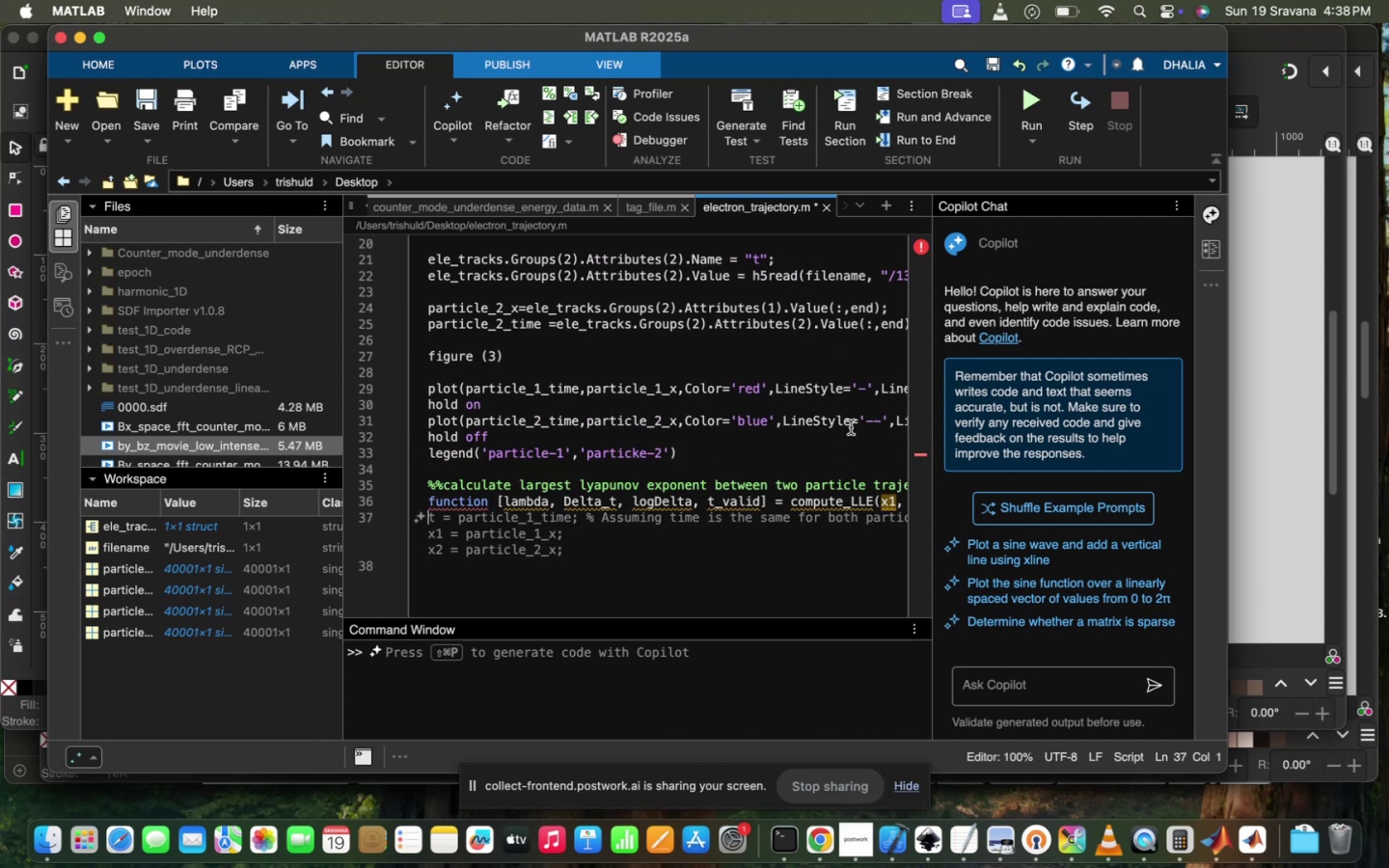 
key(Tab)
 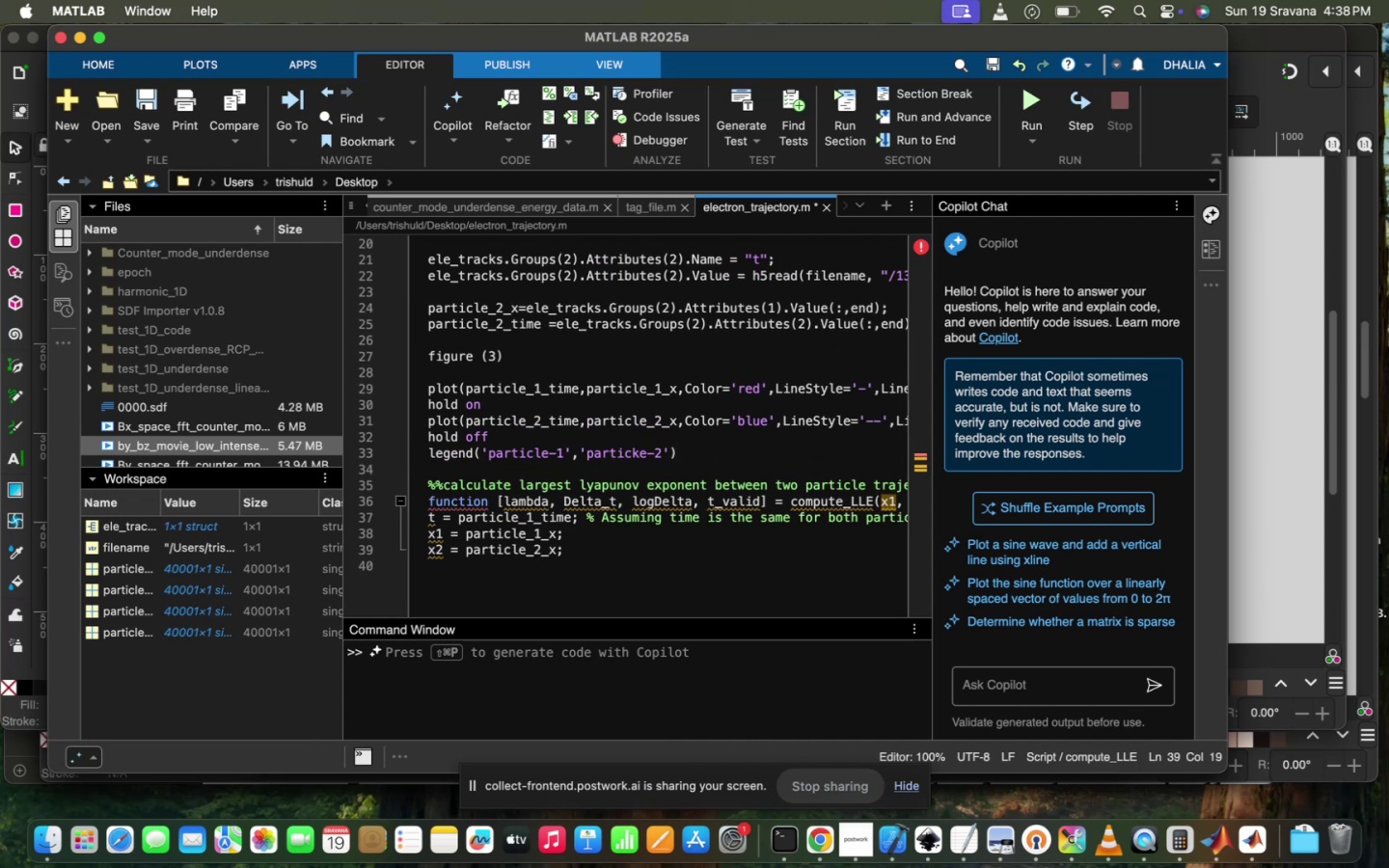 
key(Enter)
 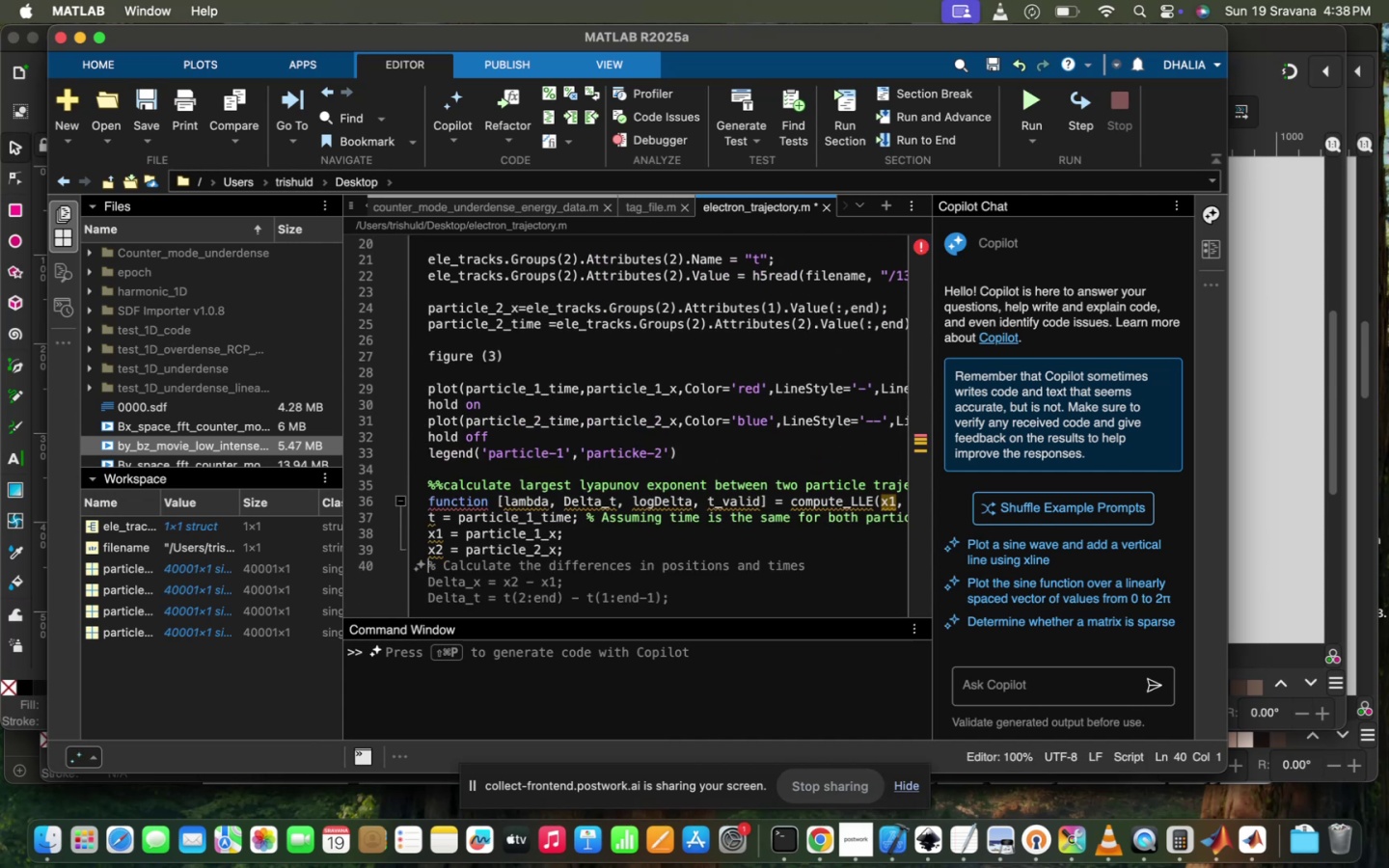 
key(Tab)
 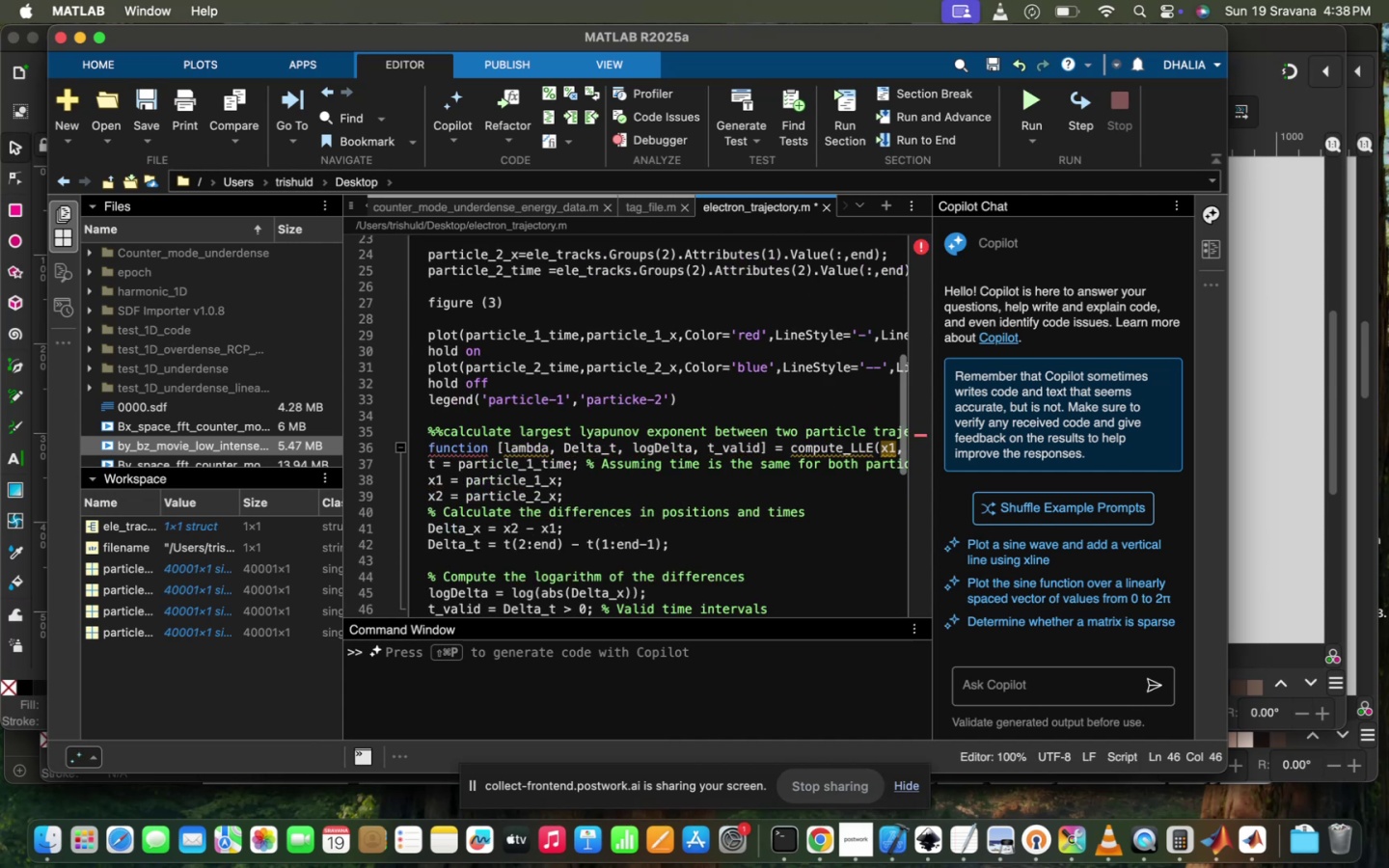 
scroll: coordinate [851, 426], scroll_direction: down, amount: 8.0
 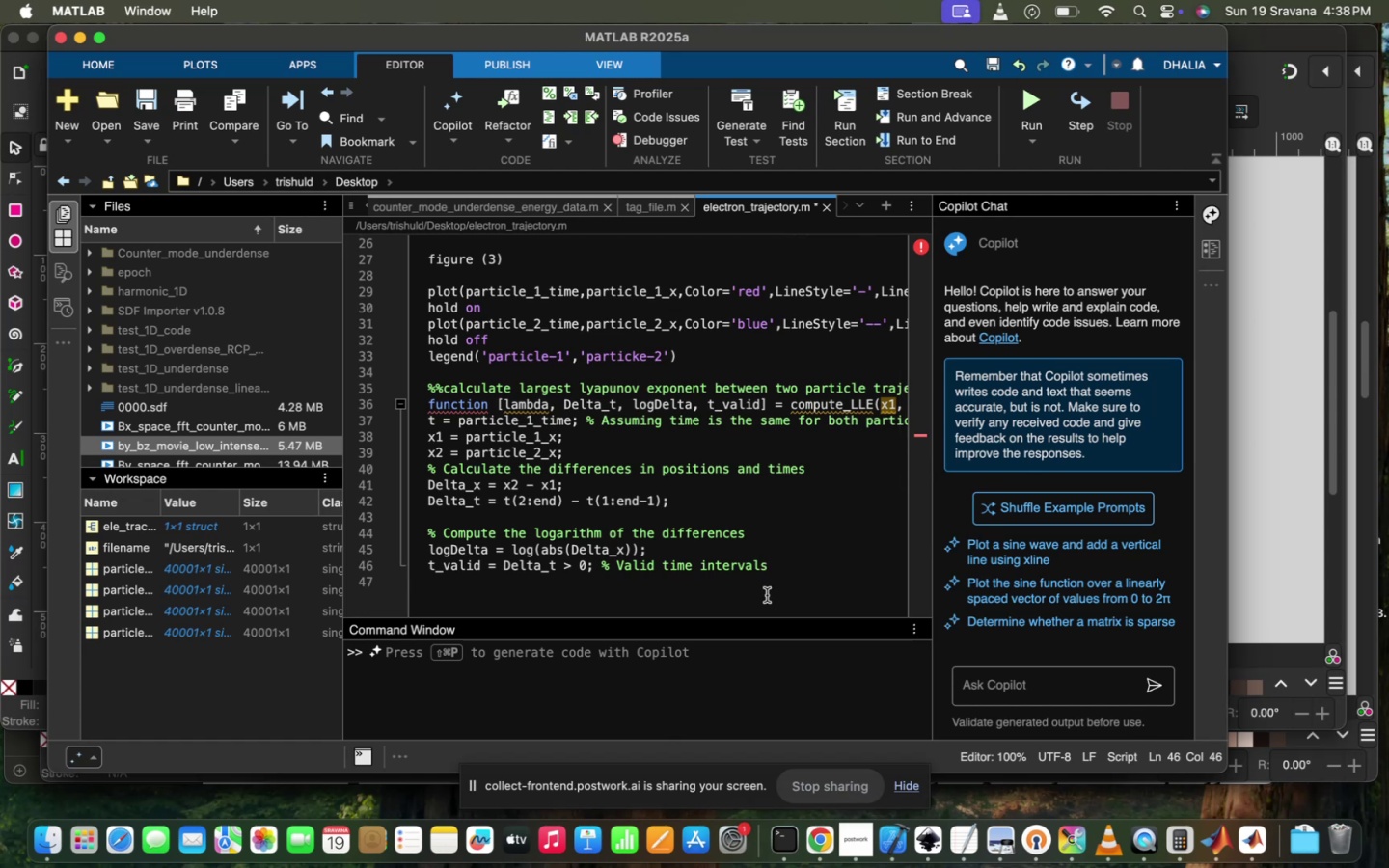 
key(Enter)
 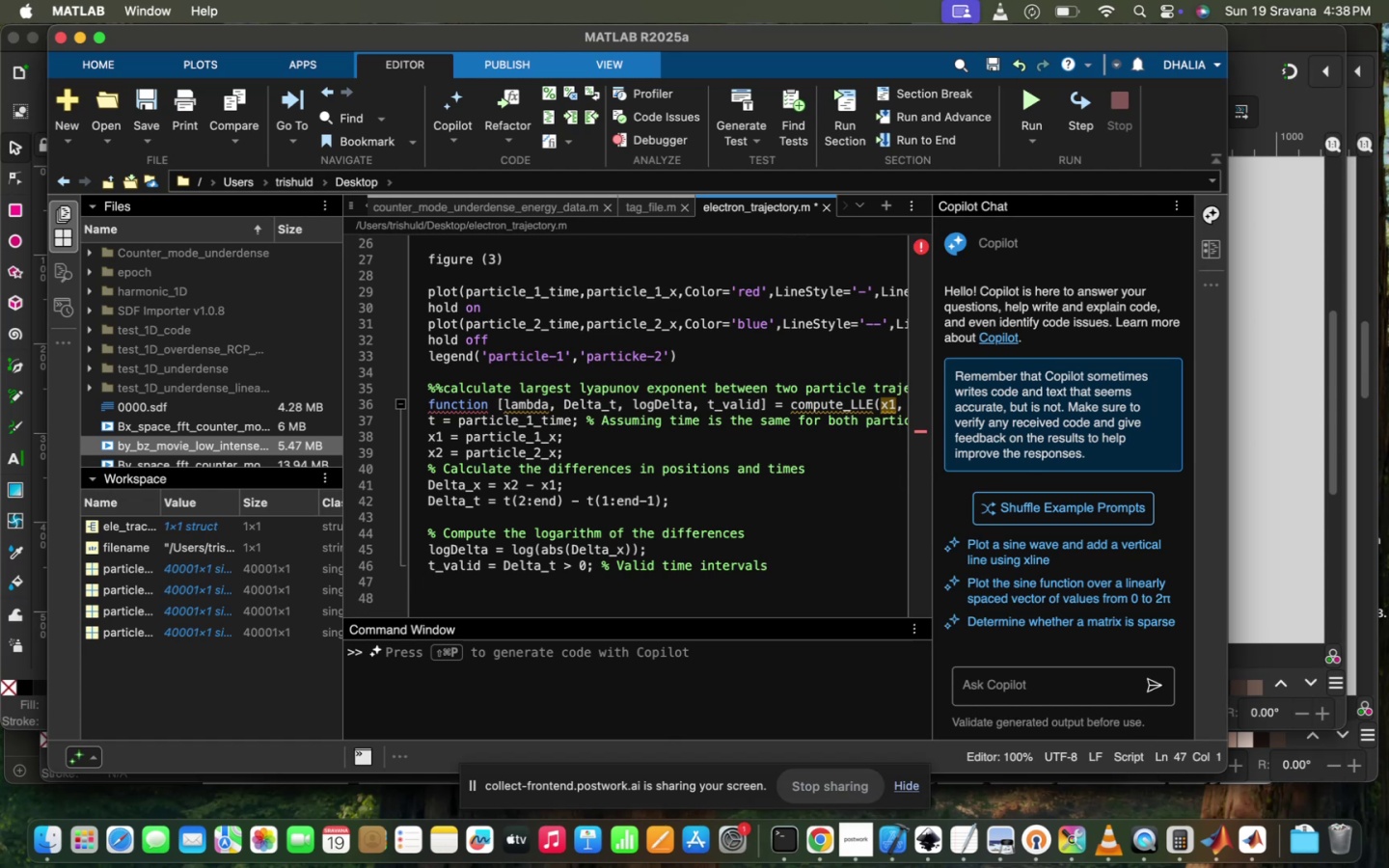 
scroll: coordinate [767, 595], scroll_direction: down, amount: 8.0
 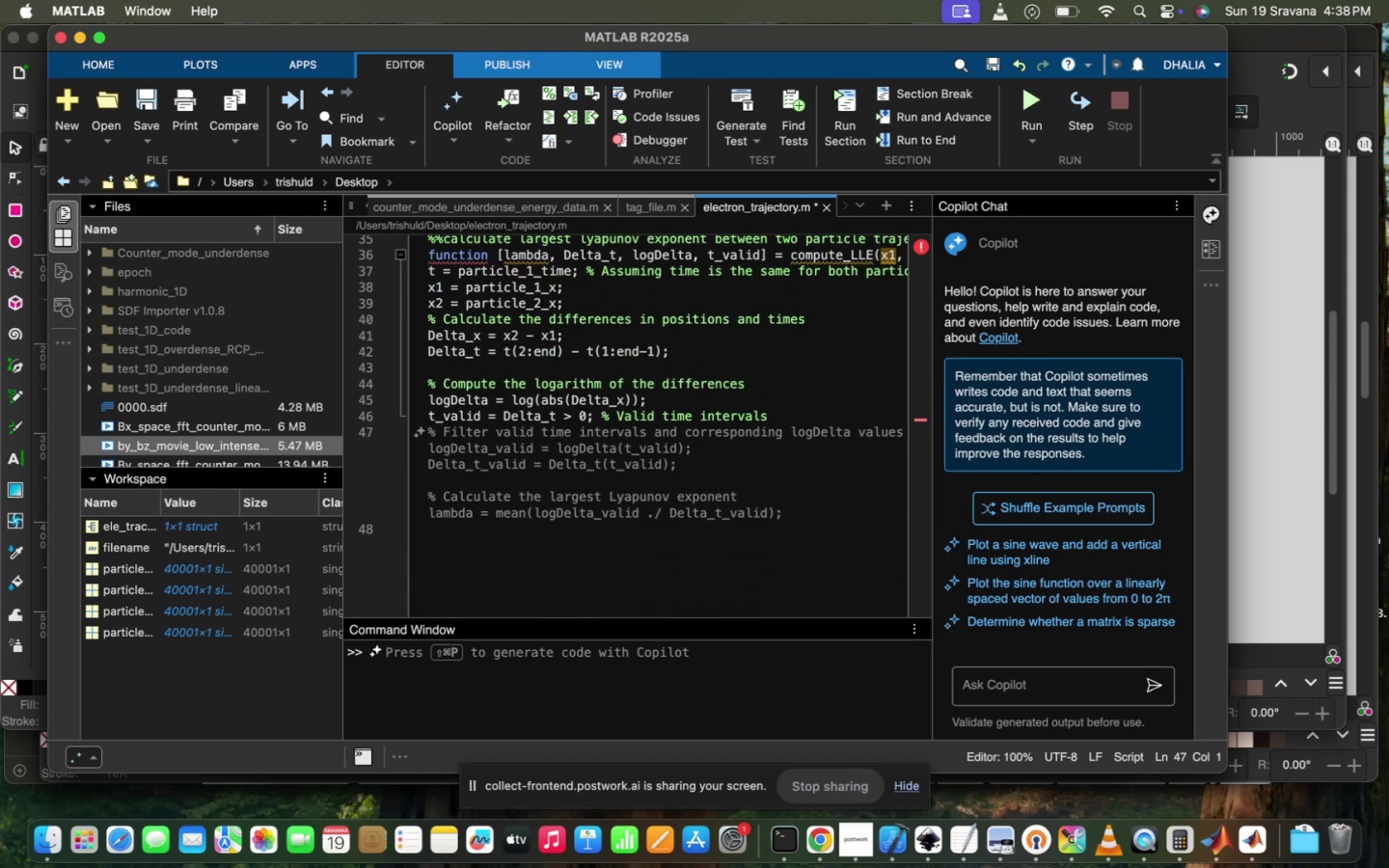 
key(Tab)
 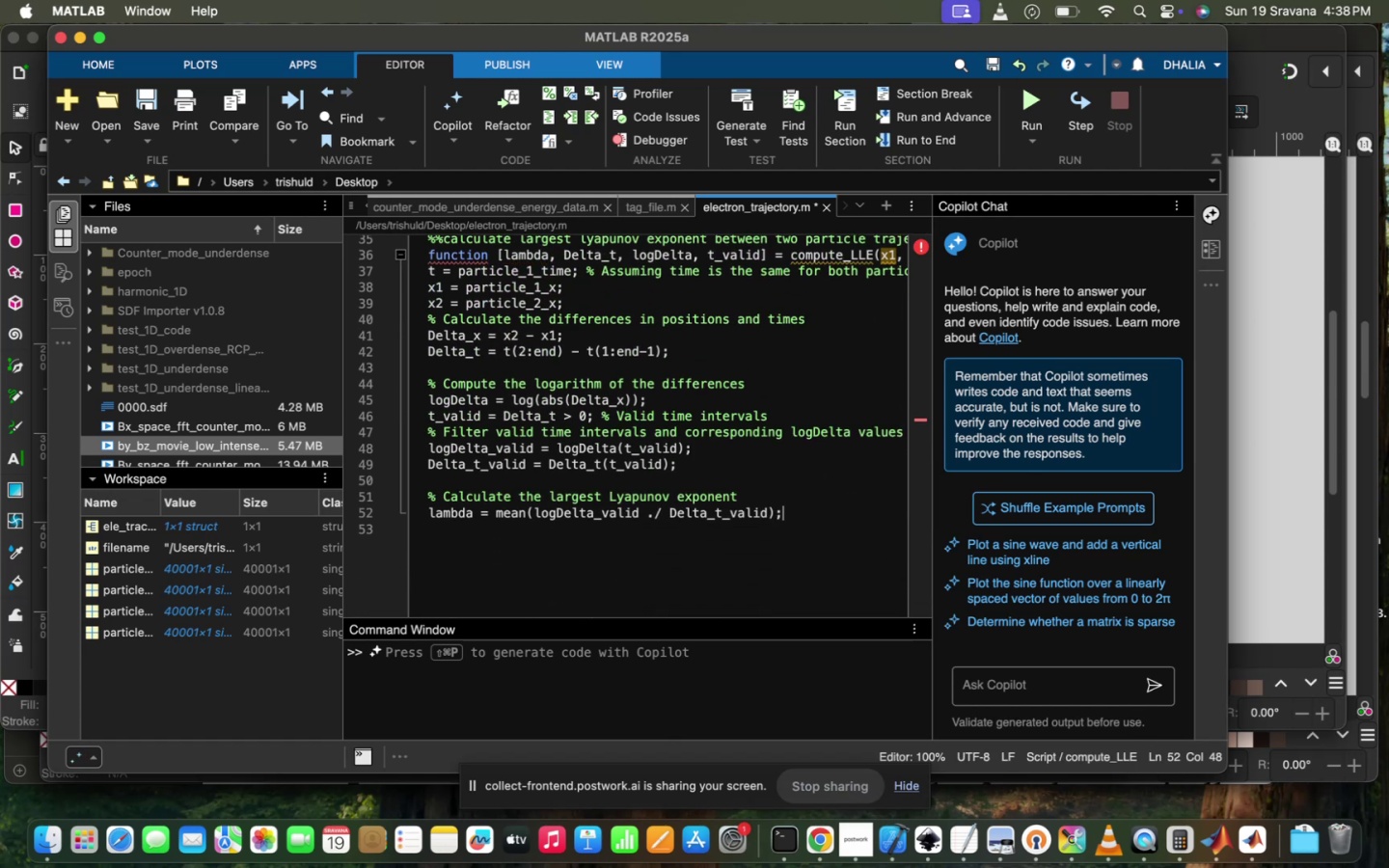 
key(Enter)
 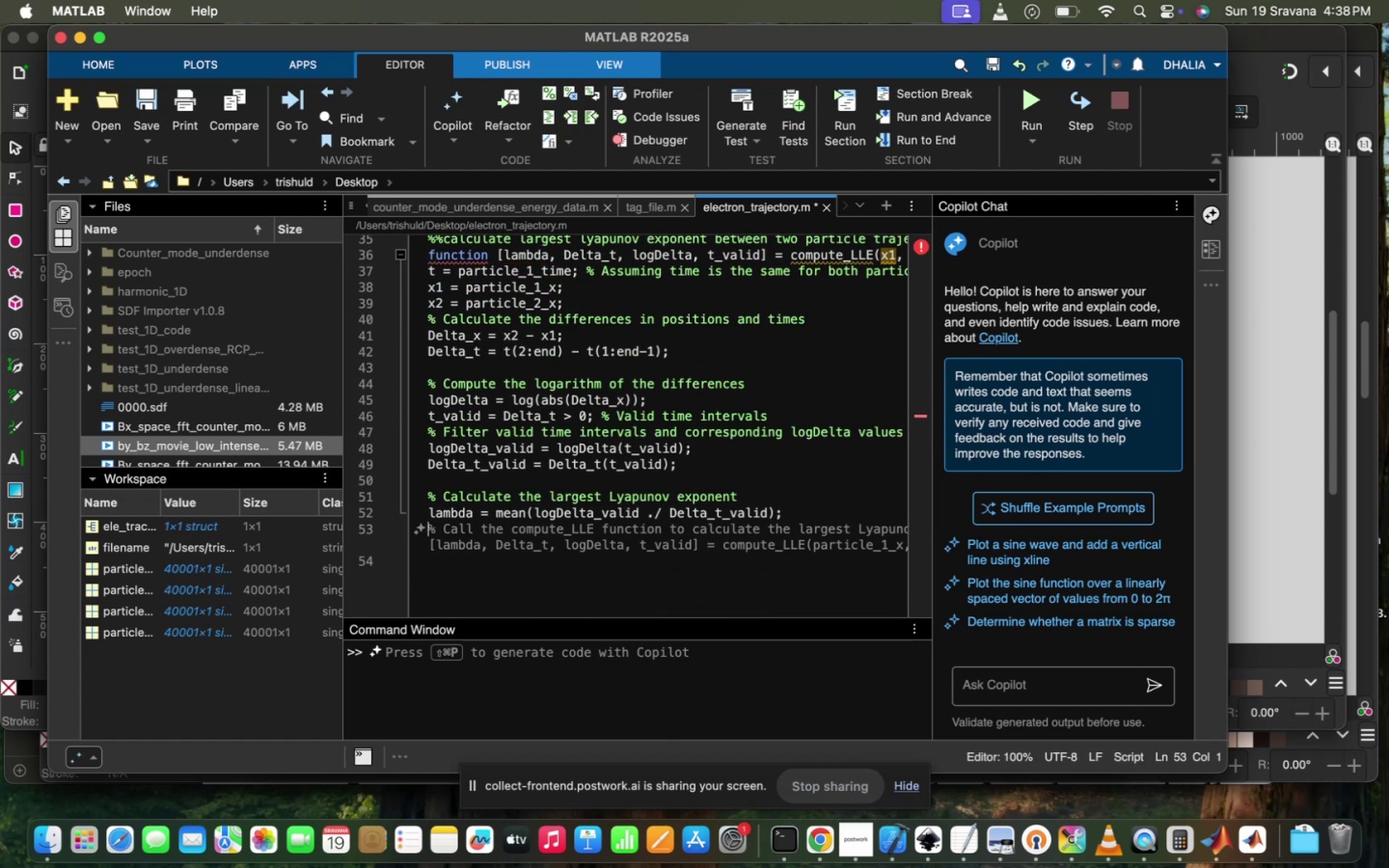 
key(Tab)
 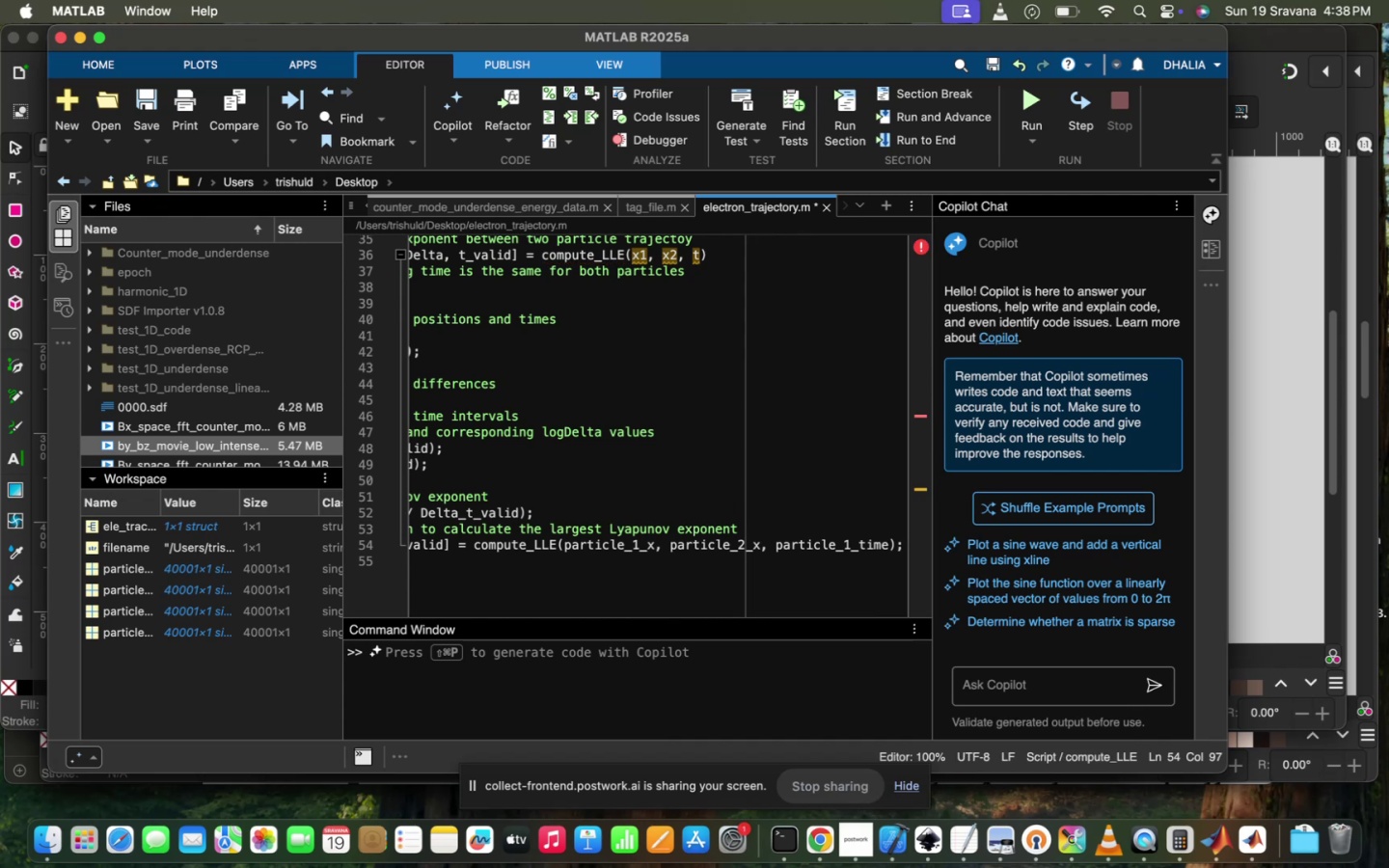 
scroll: coordinate [767, 595], scroll_direction: up, amount: 45.0
 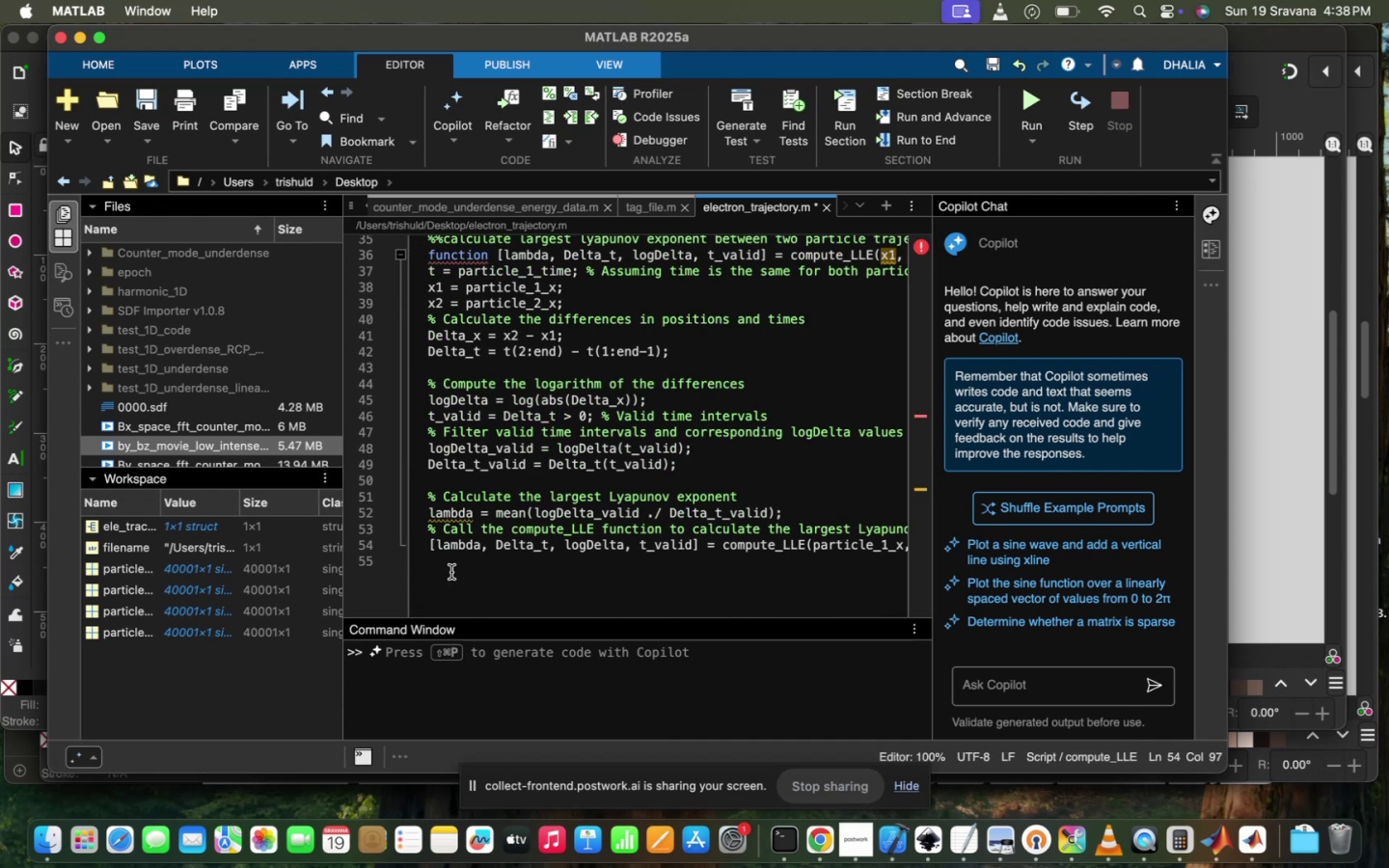 
left_click_drag(start_coordinate=[432, 547], to_coordinate=[1071, 548])
 